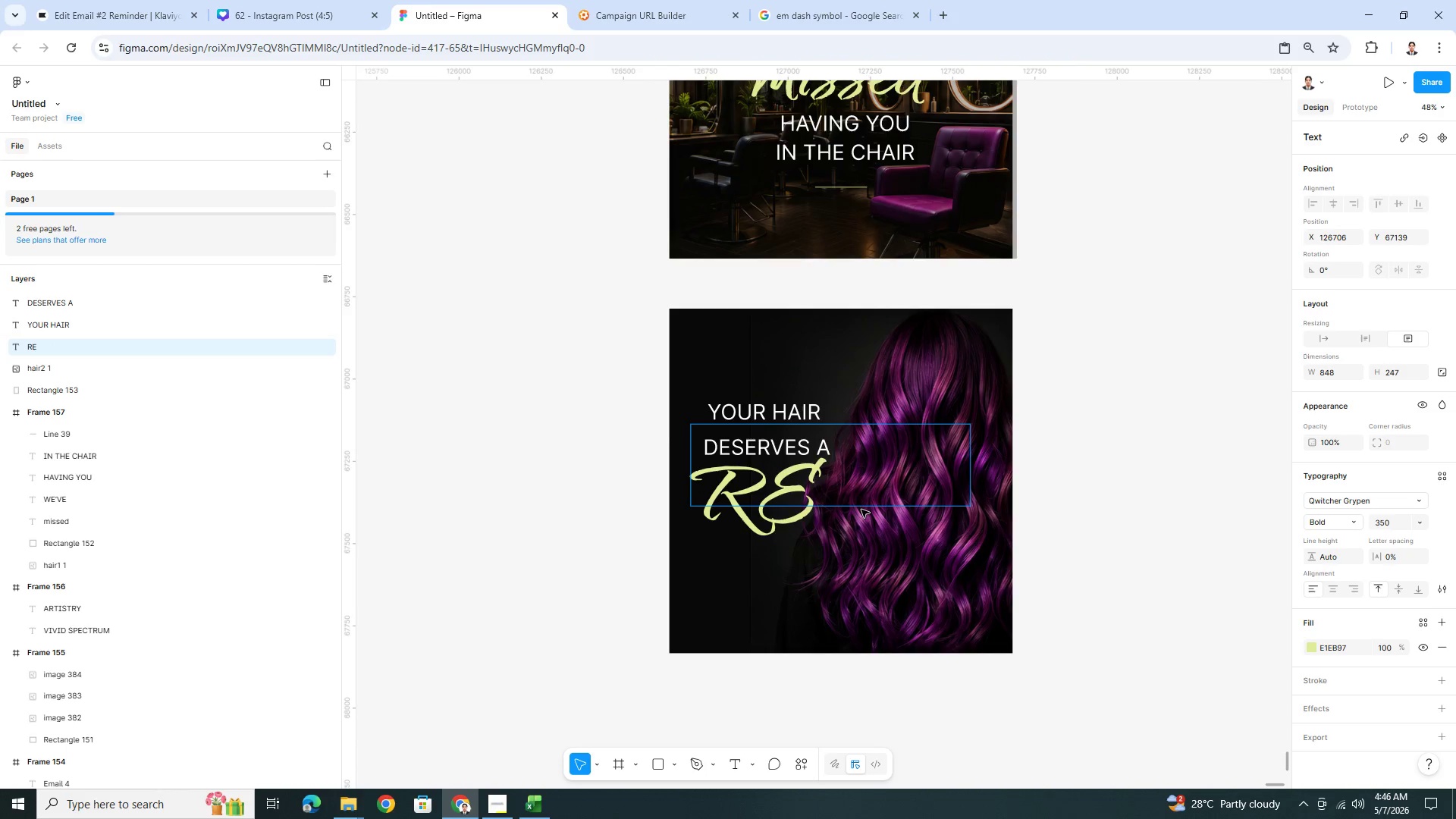 
key(Backspace)
key(Backspace)
key(Backspace)
type(refresh)
 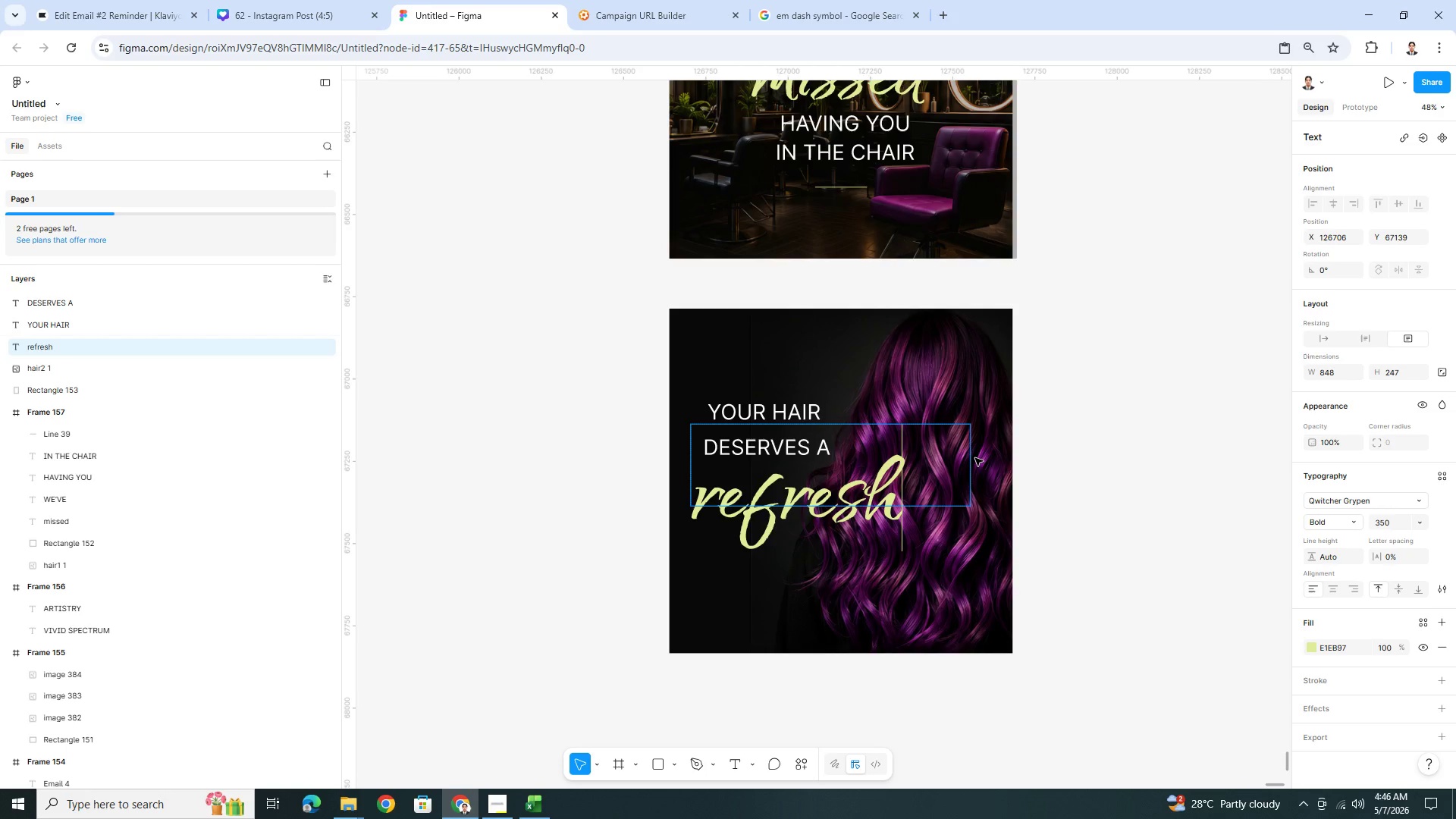 
left_click([833, 575])
 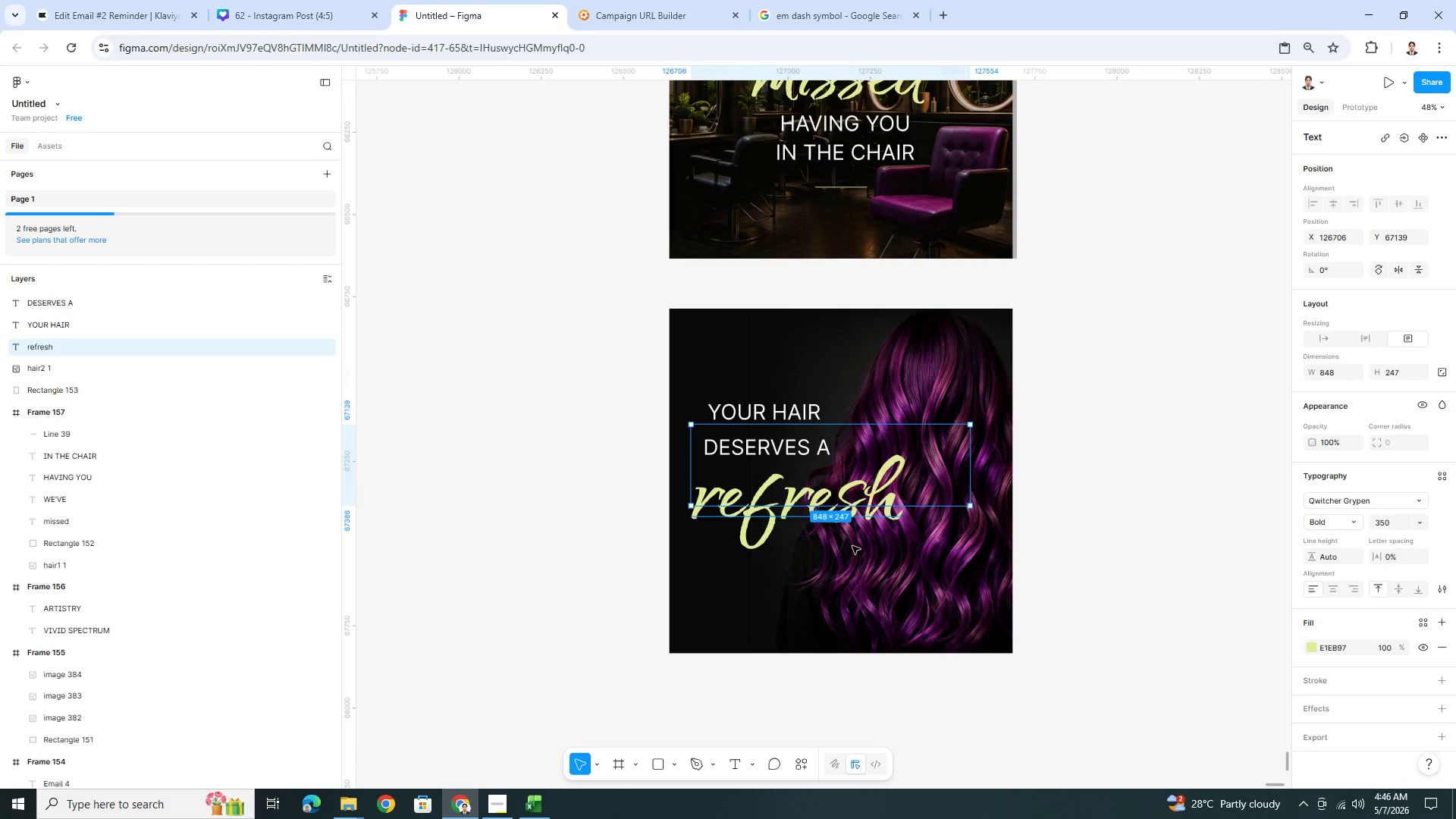 
left_click([1120, 648])
 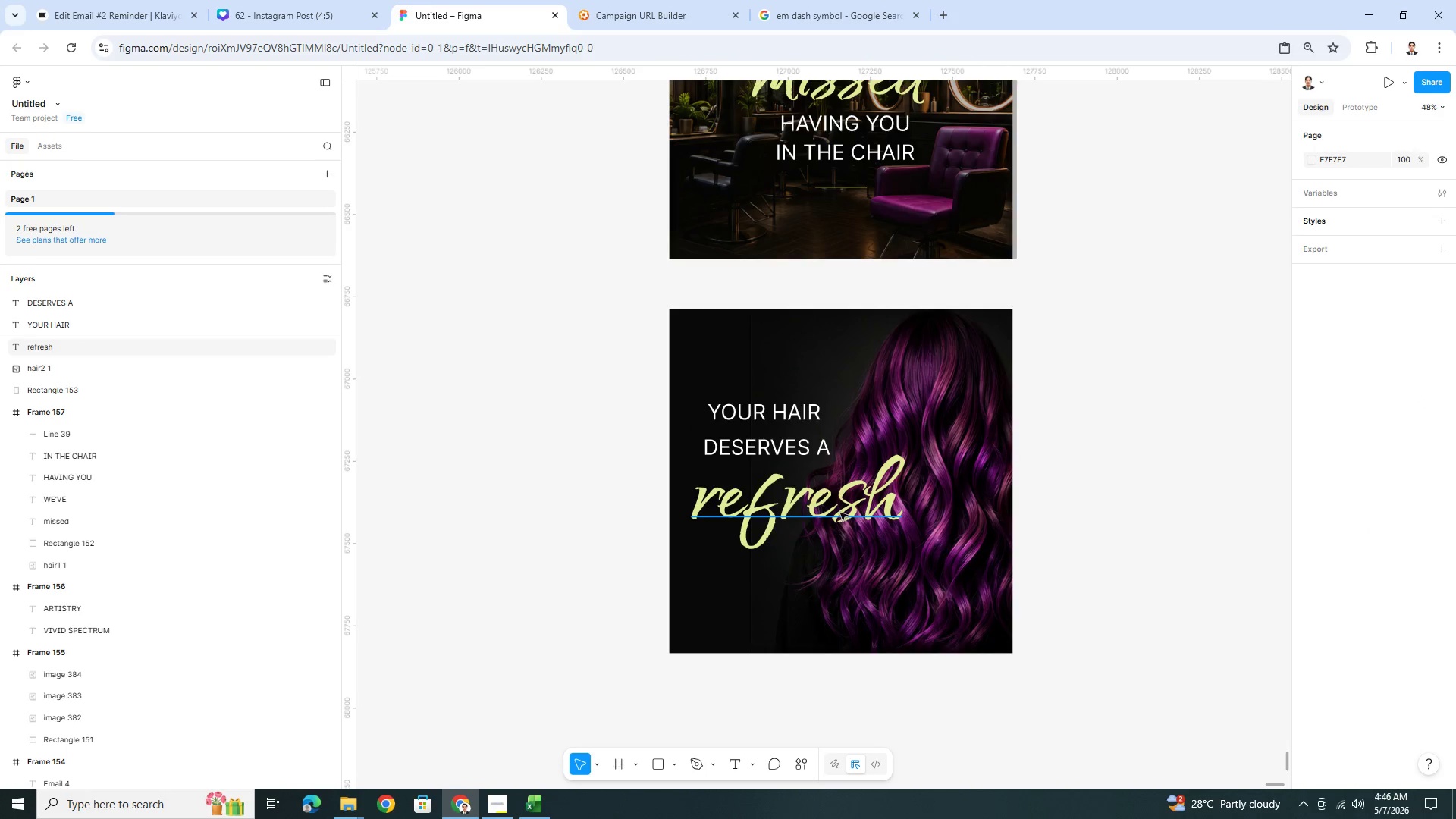 
left_click_drag(start_coordinate=[840, 508], to_coordinate=[832, 530])
 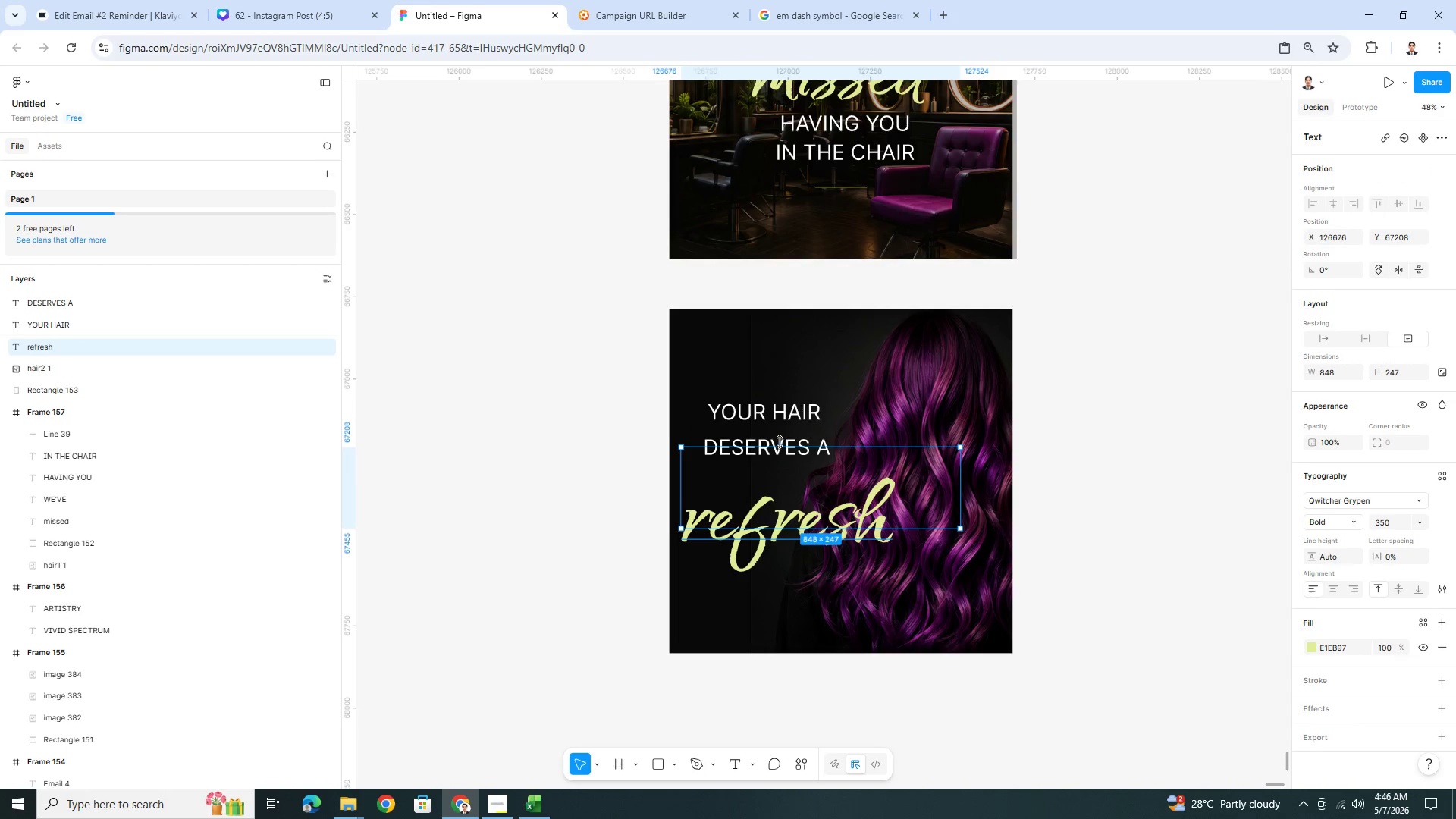 
left_click([780, 439])
 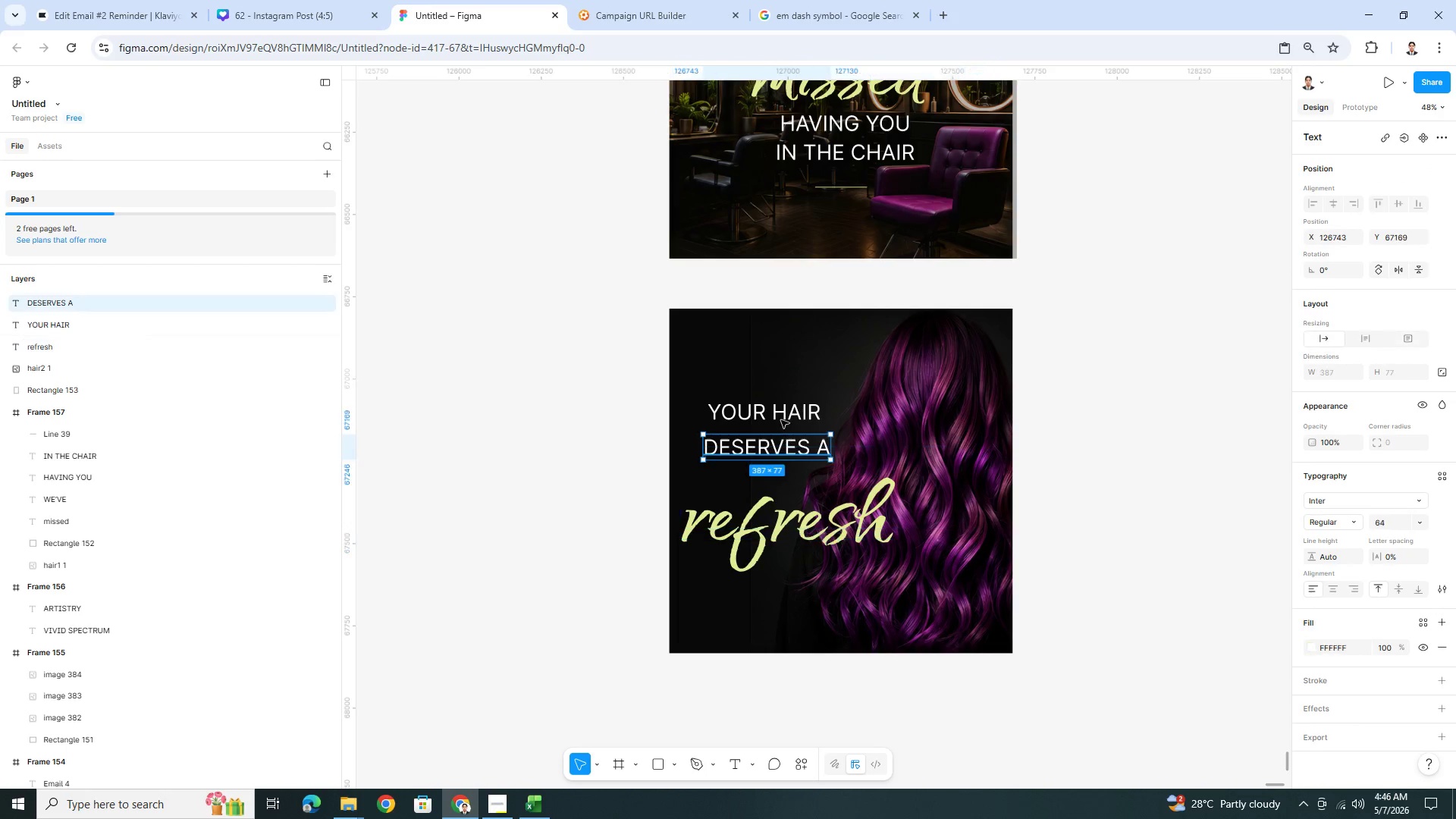 
hold_key(key=ShiftLeft, duration=0.58)
left_click([781, 413])
 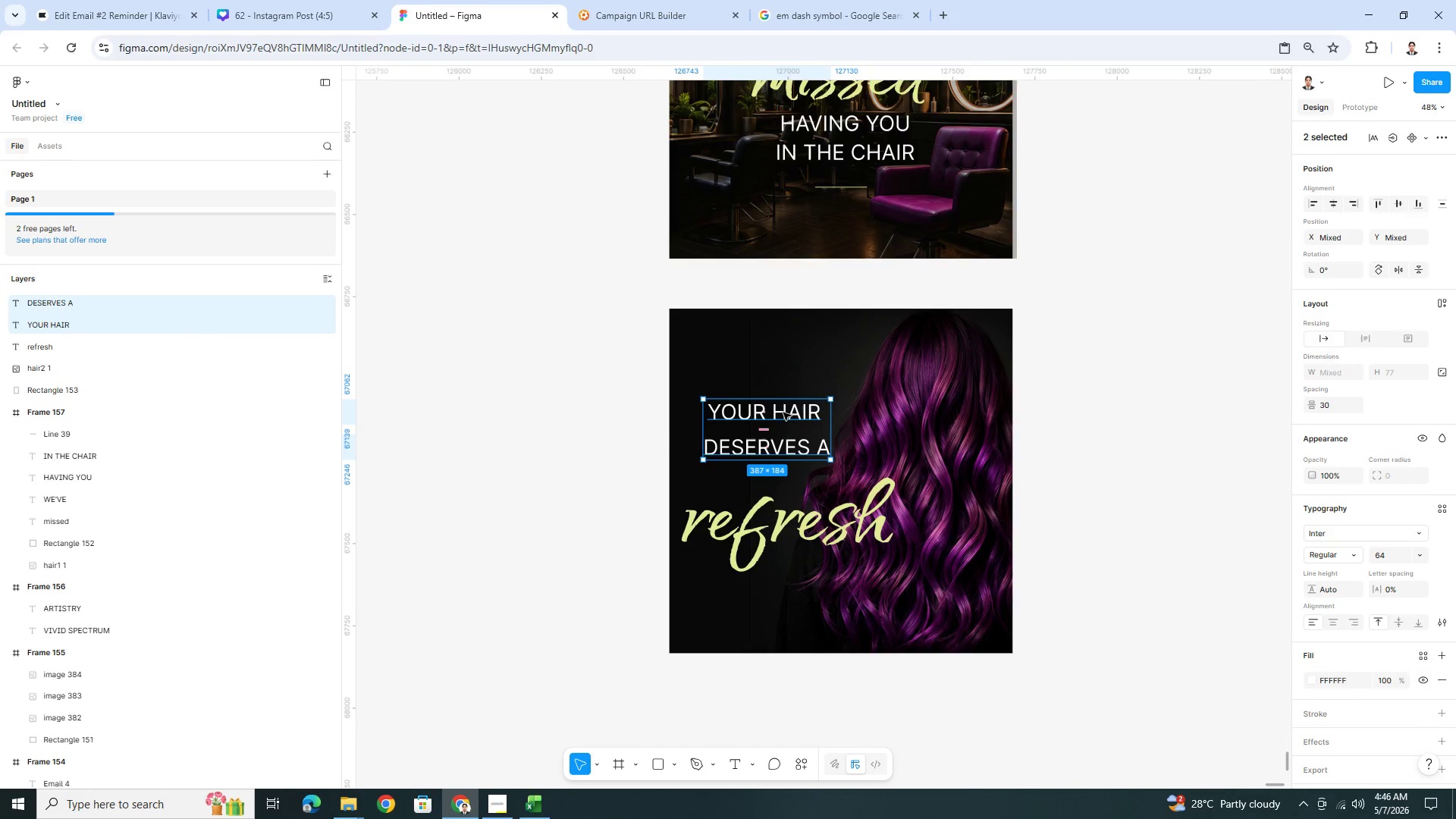 
left_click_drag(start_coordinate=[783, 412], to_coordinate=[783, 434])
 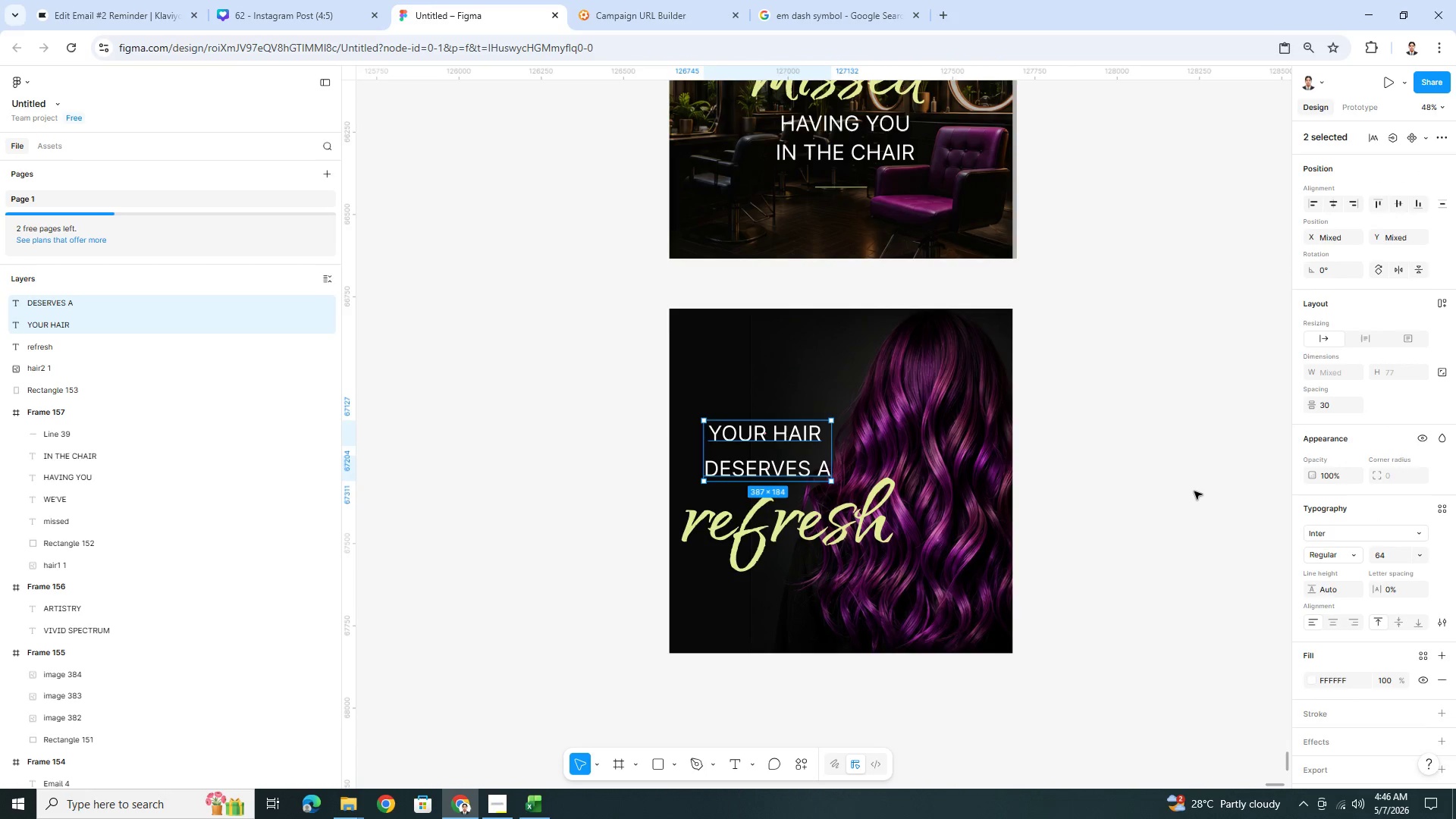 
left_click([1194, 491])
 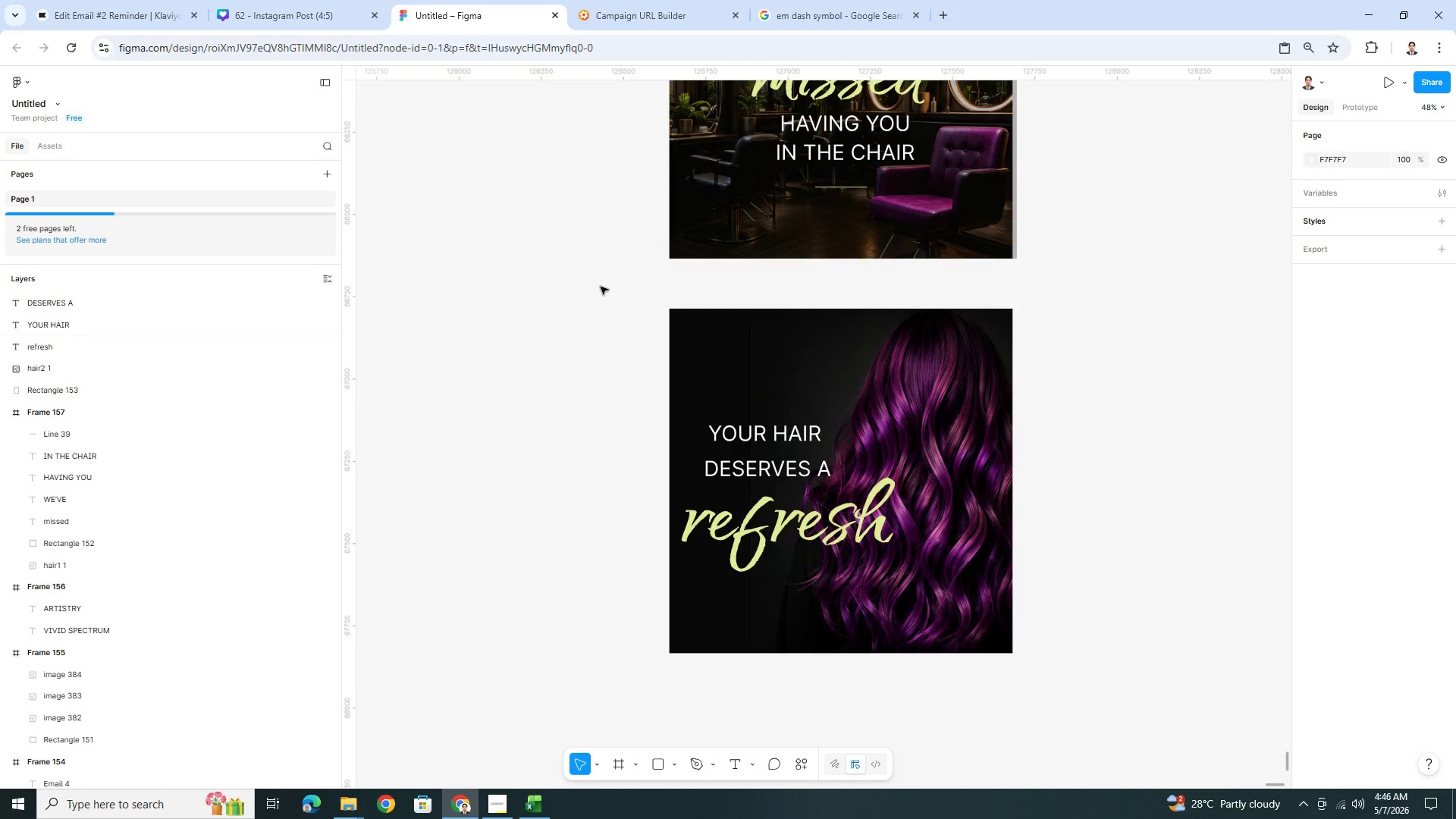 
left_click_drag(start_coordinate=[607, 278], to_coordinate=[1049, 695])
 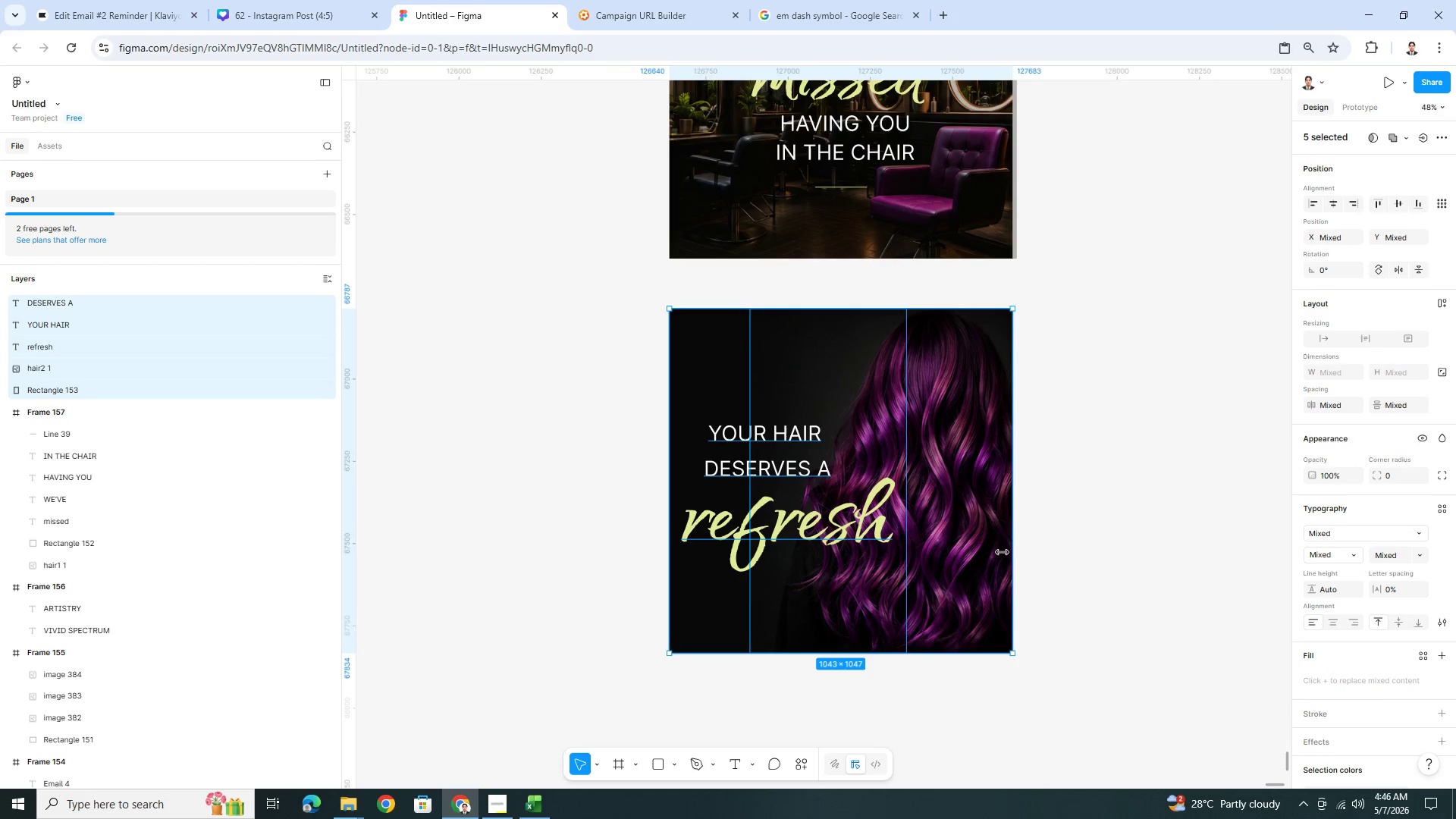 
right_click([988, 540])
 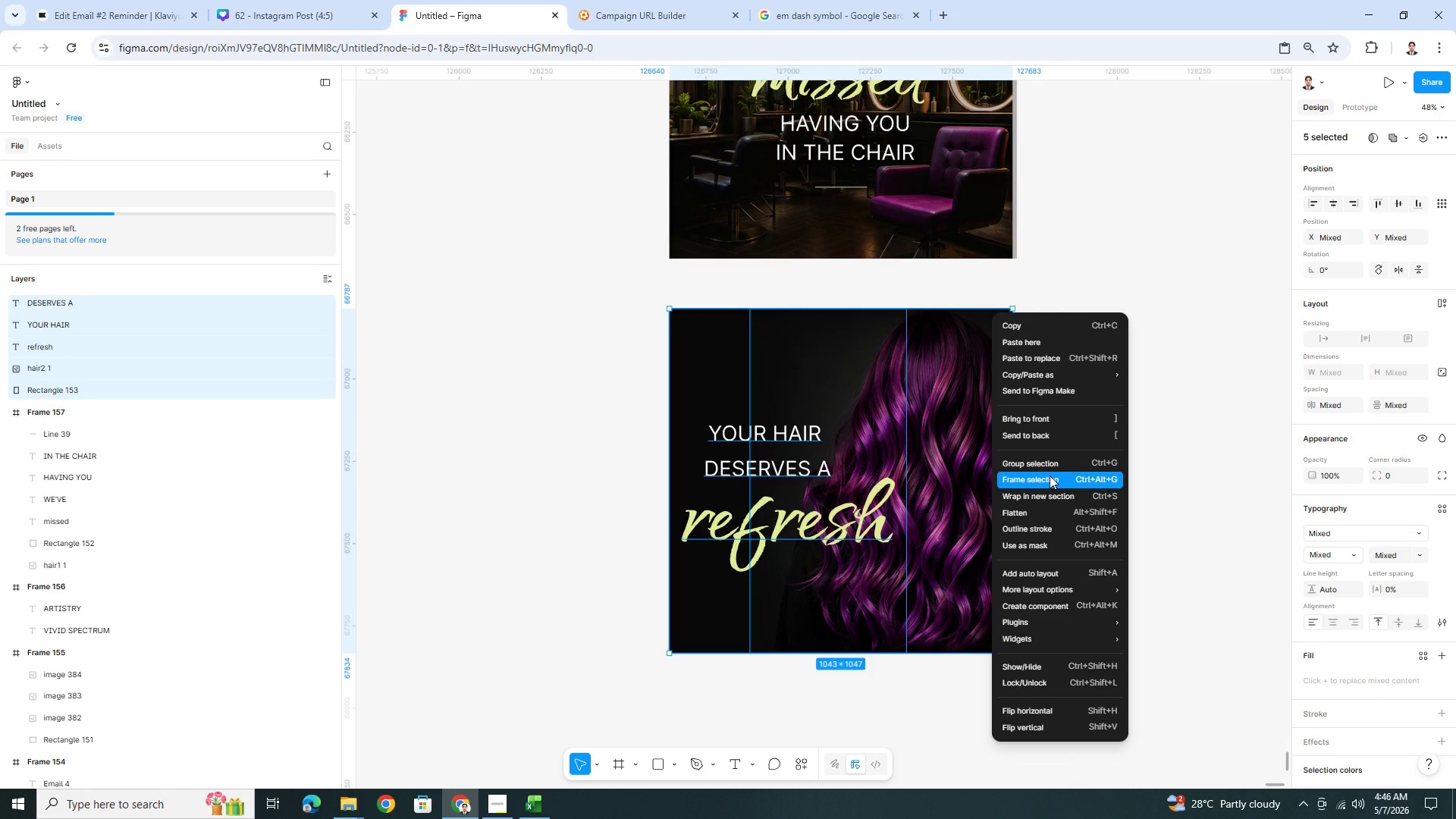 
left_click([1050, 475])
 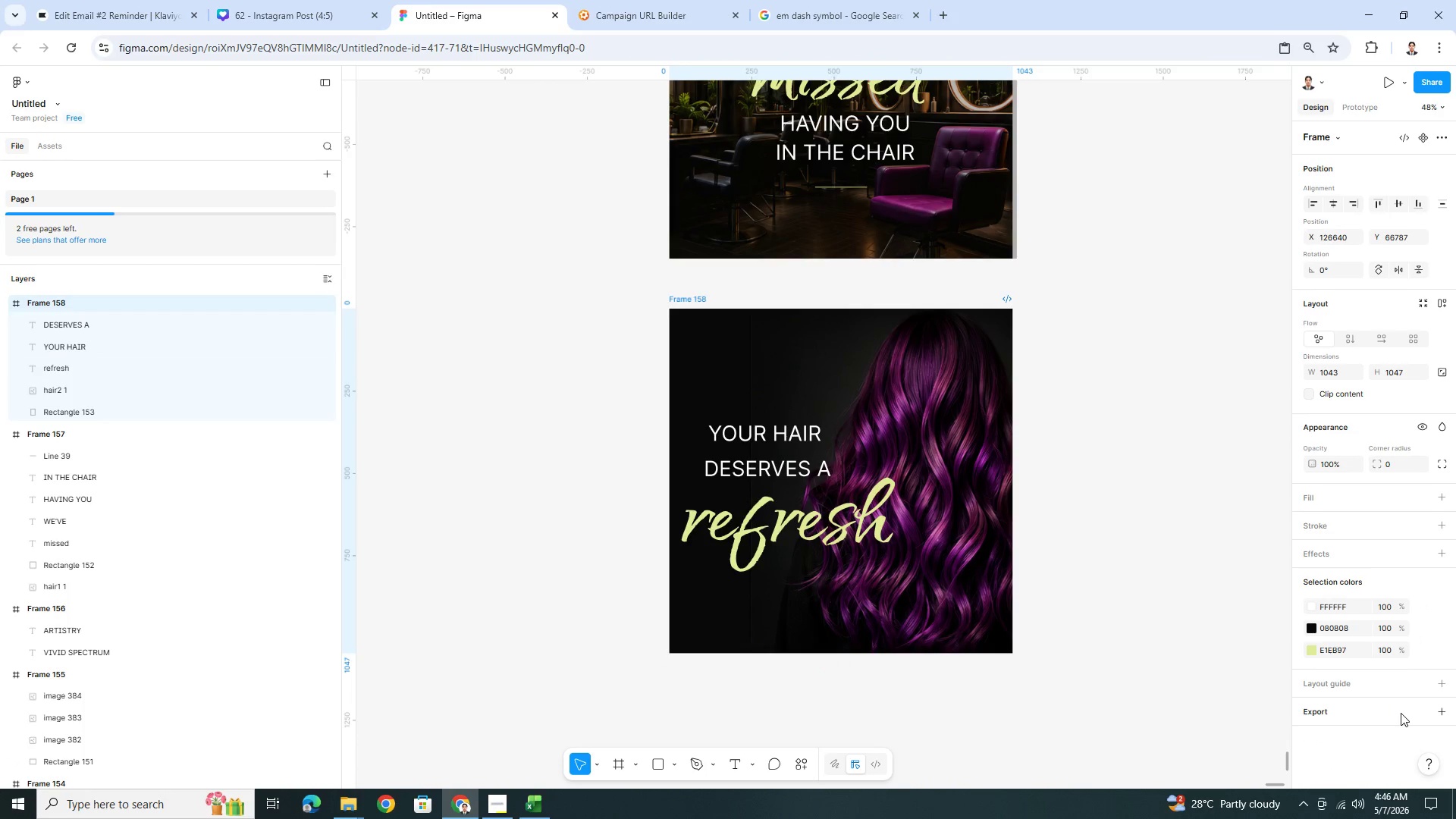 
left_click([1401, 713])
 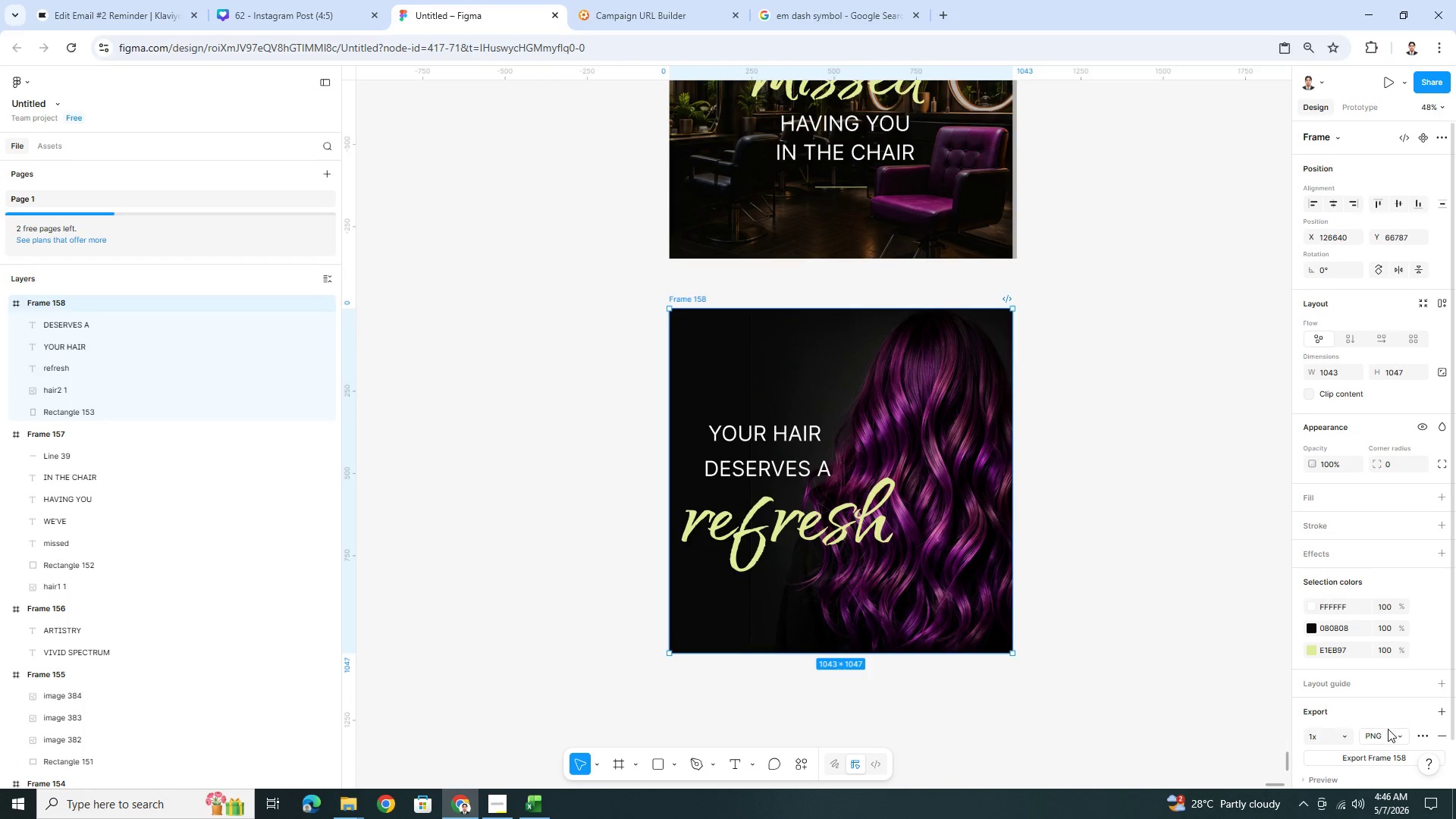 
scroll: coordinate [1385, 730], scroll_direction: down, amount: 1.0
 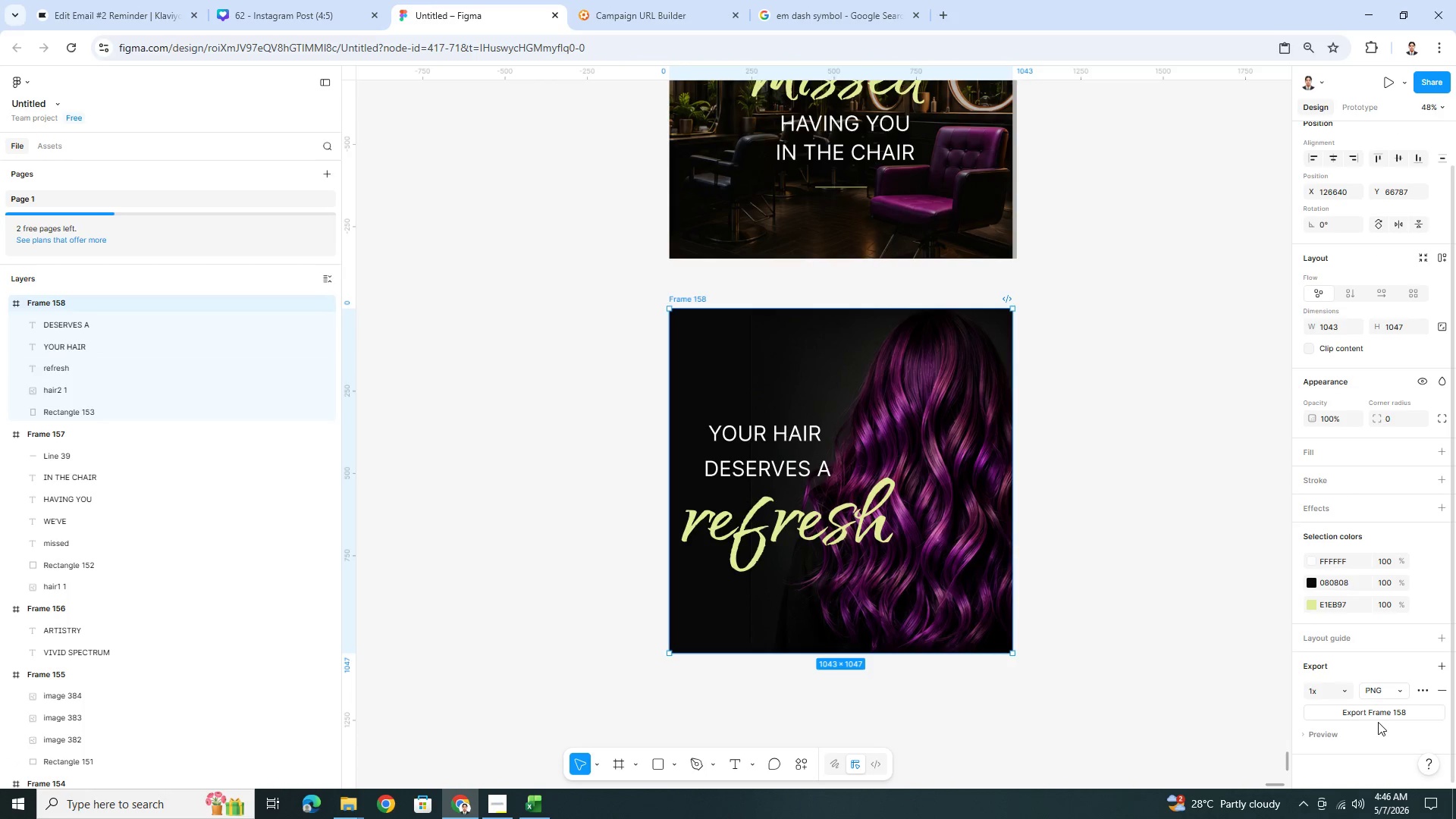 
left_click([1377, 715])
 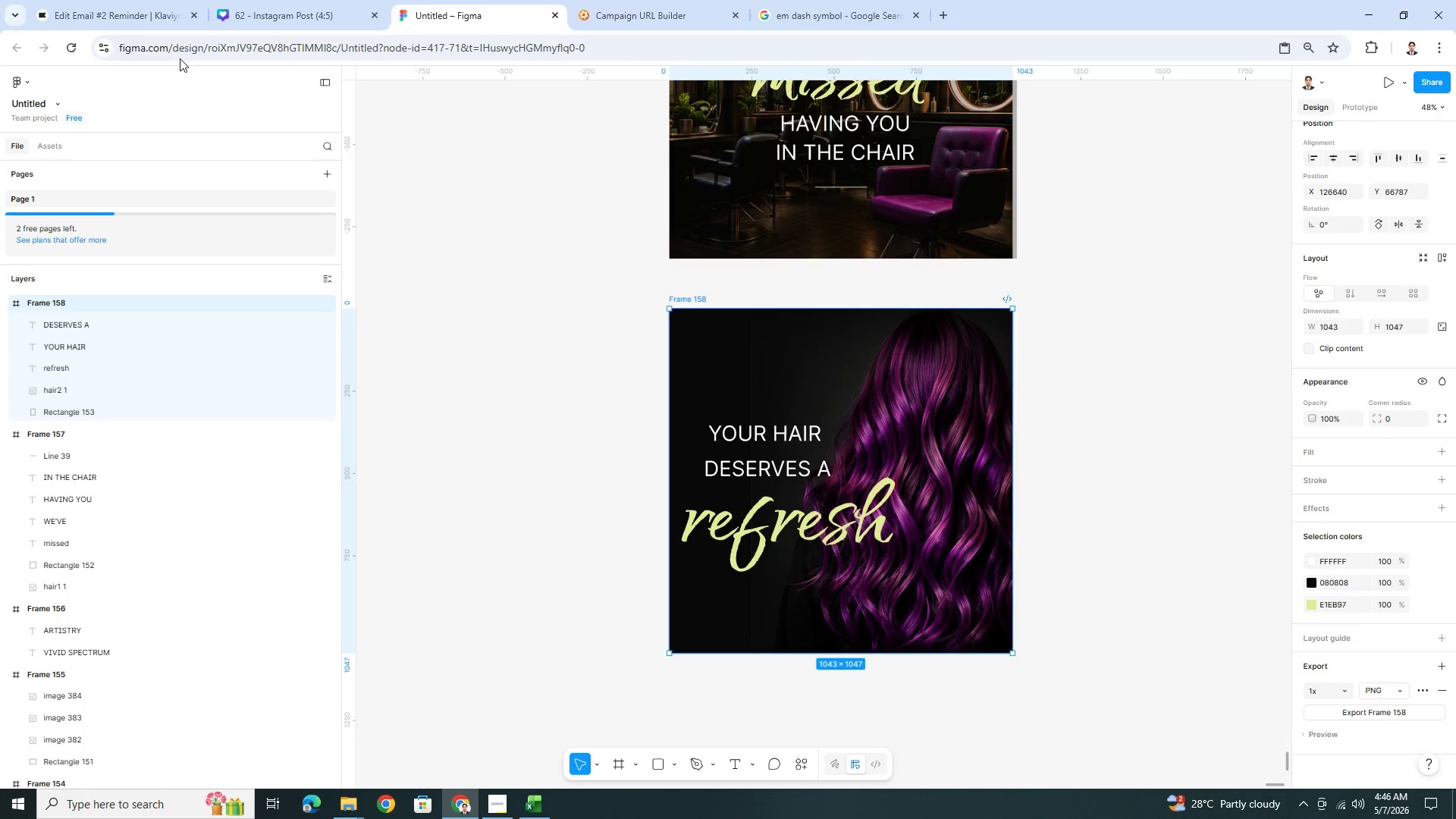 
left_click([133, 5])
 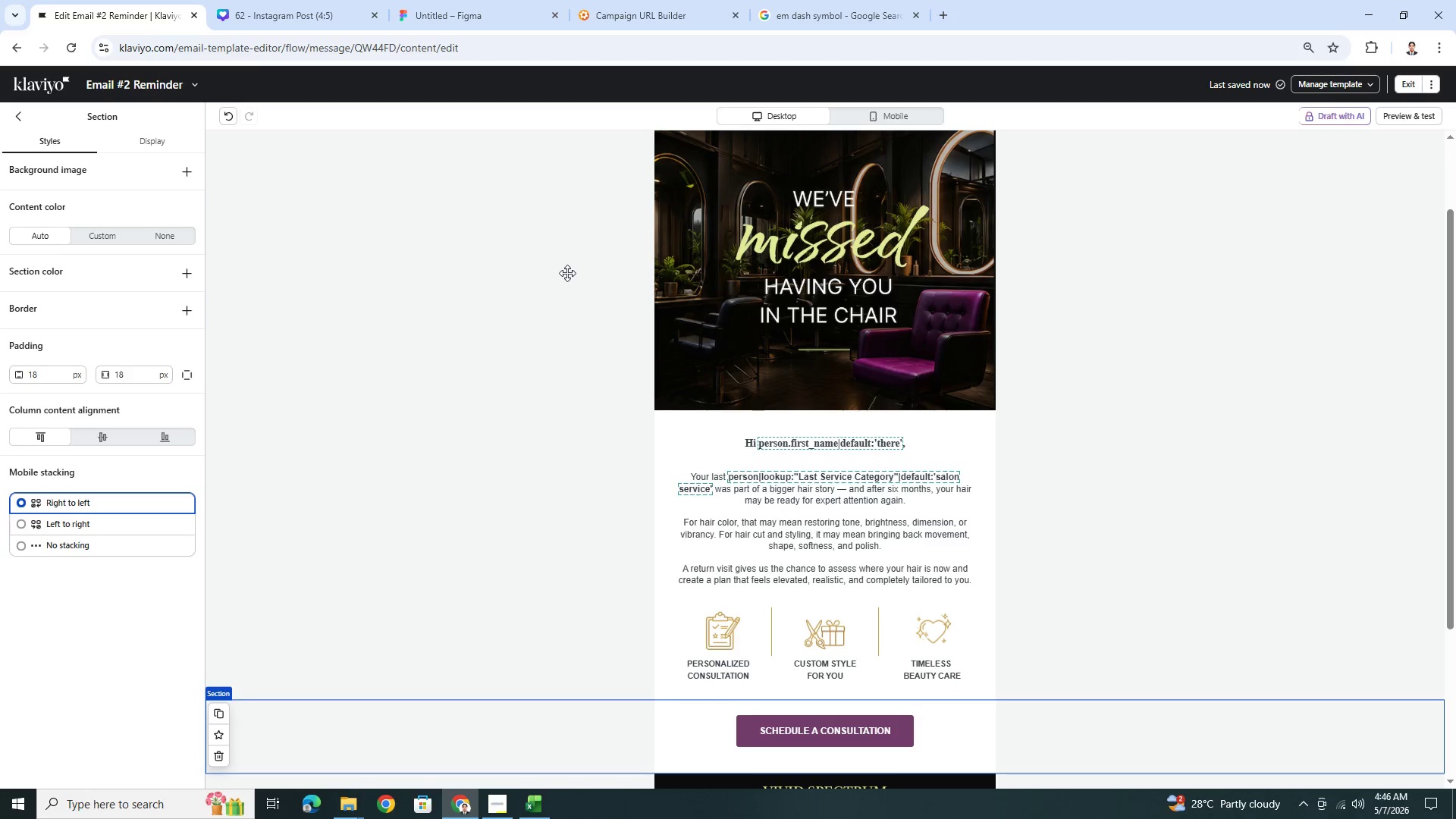 
left_click([1071, 405])
 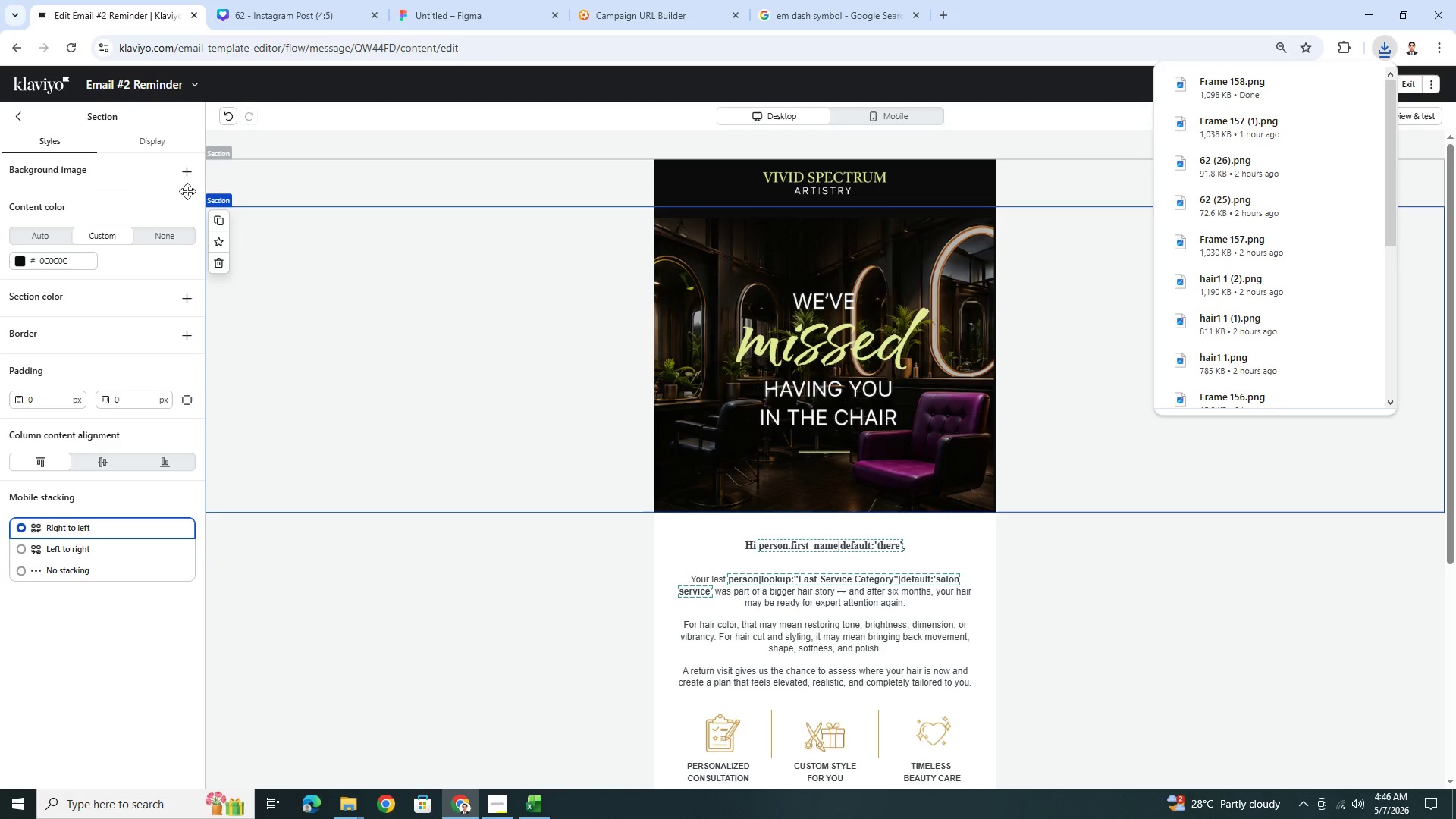 
scroll: coordinate [1042, 376], scroll_direction: up, amount: 3.0
 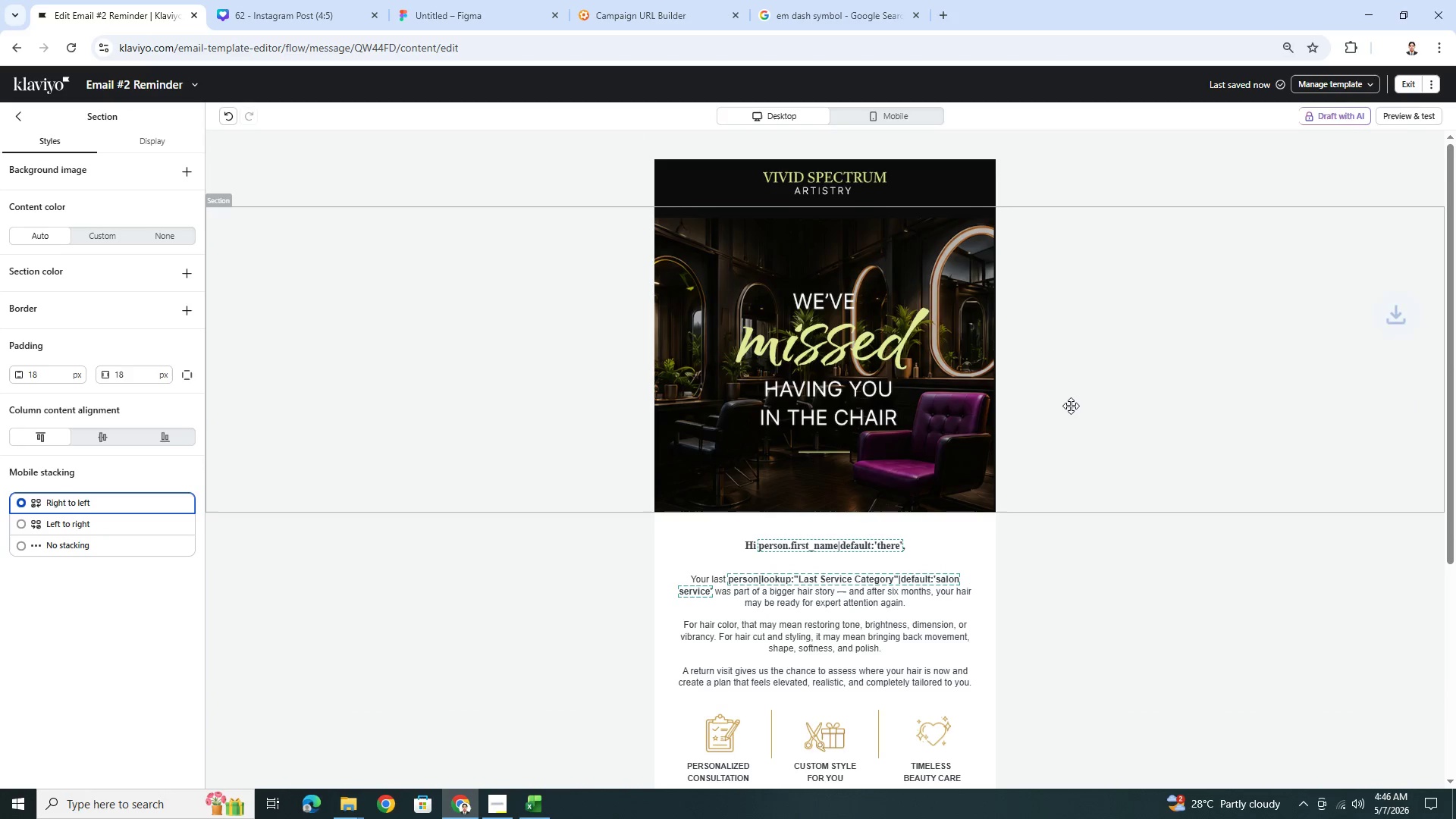 
wait(5.67)
 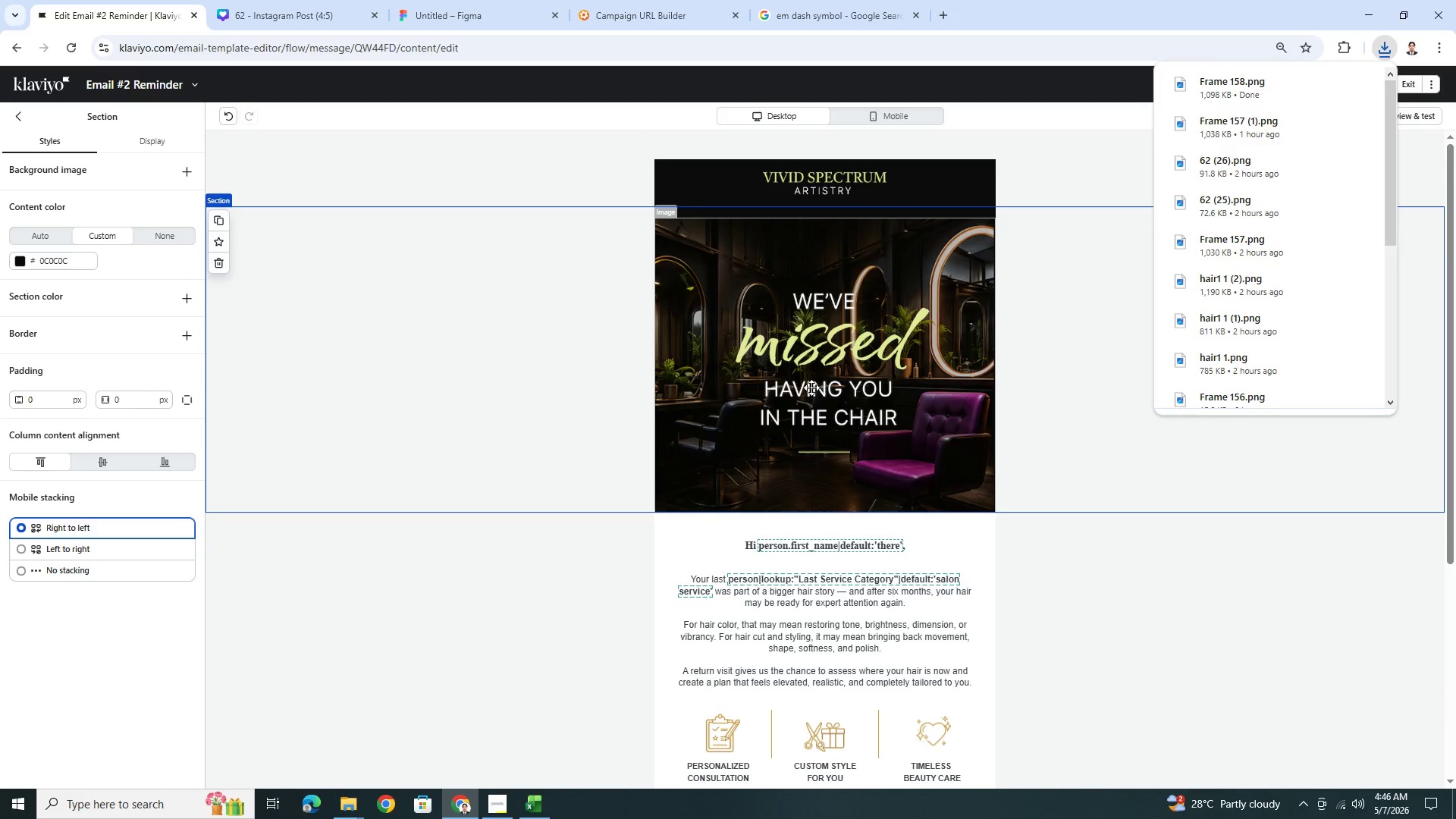 
left_click([758, 314])
 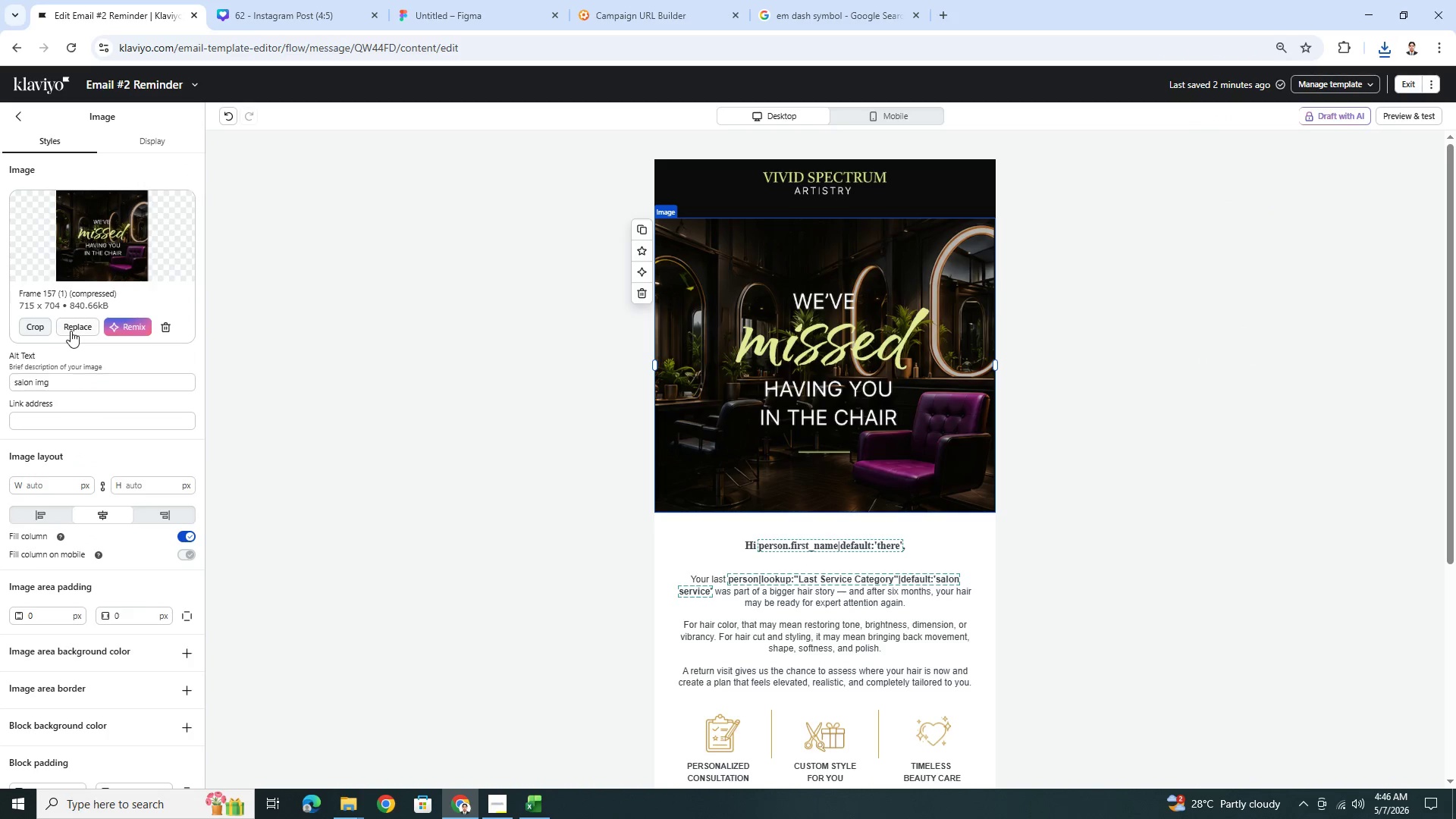 
left_click([71, 331])
 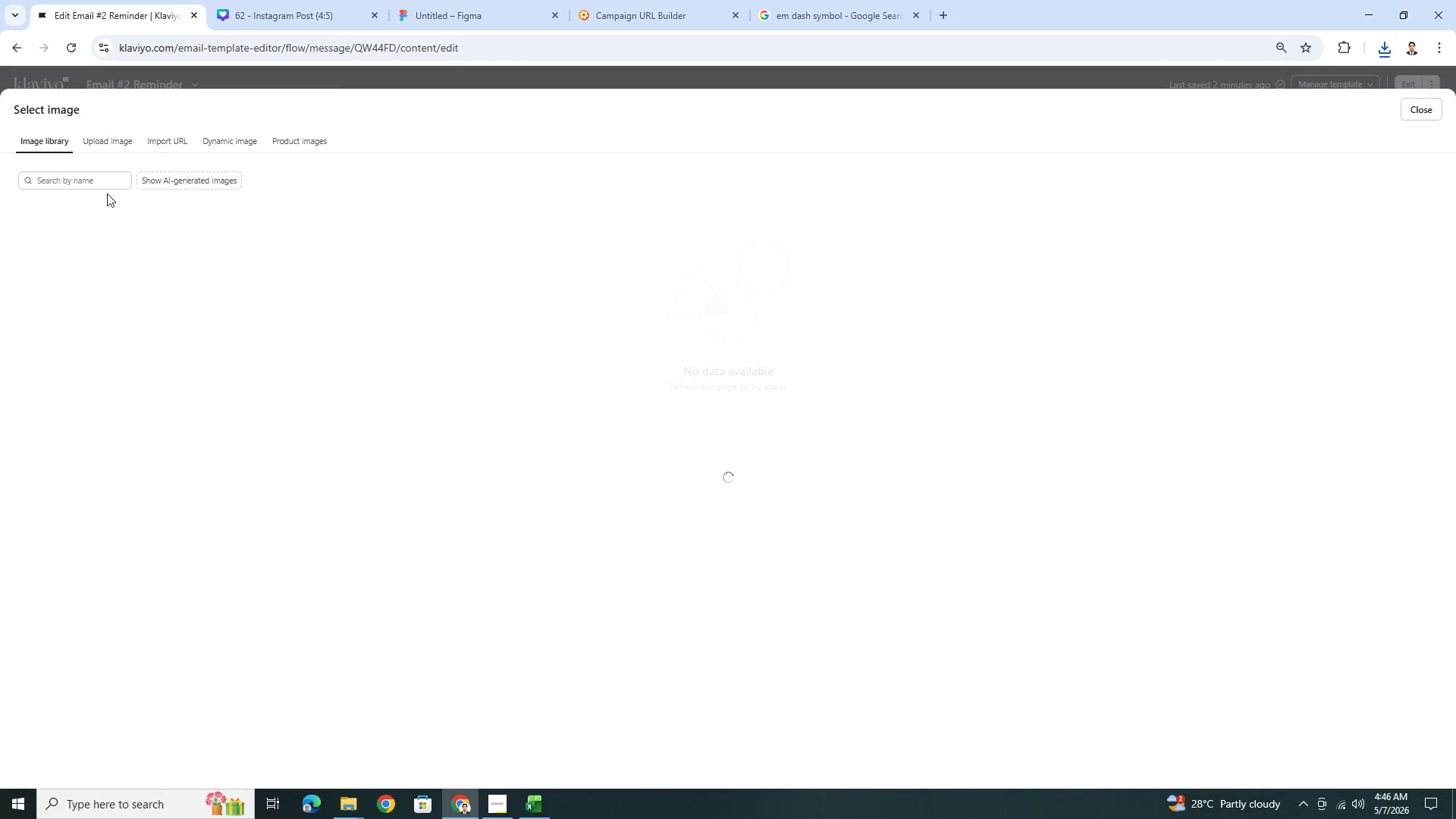 
left_click([114, 145])
 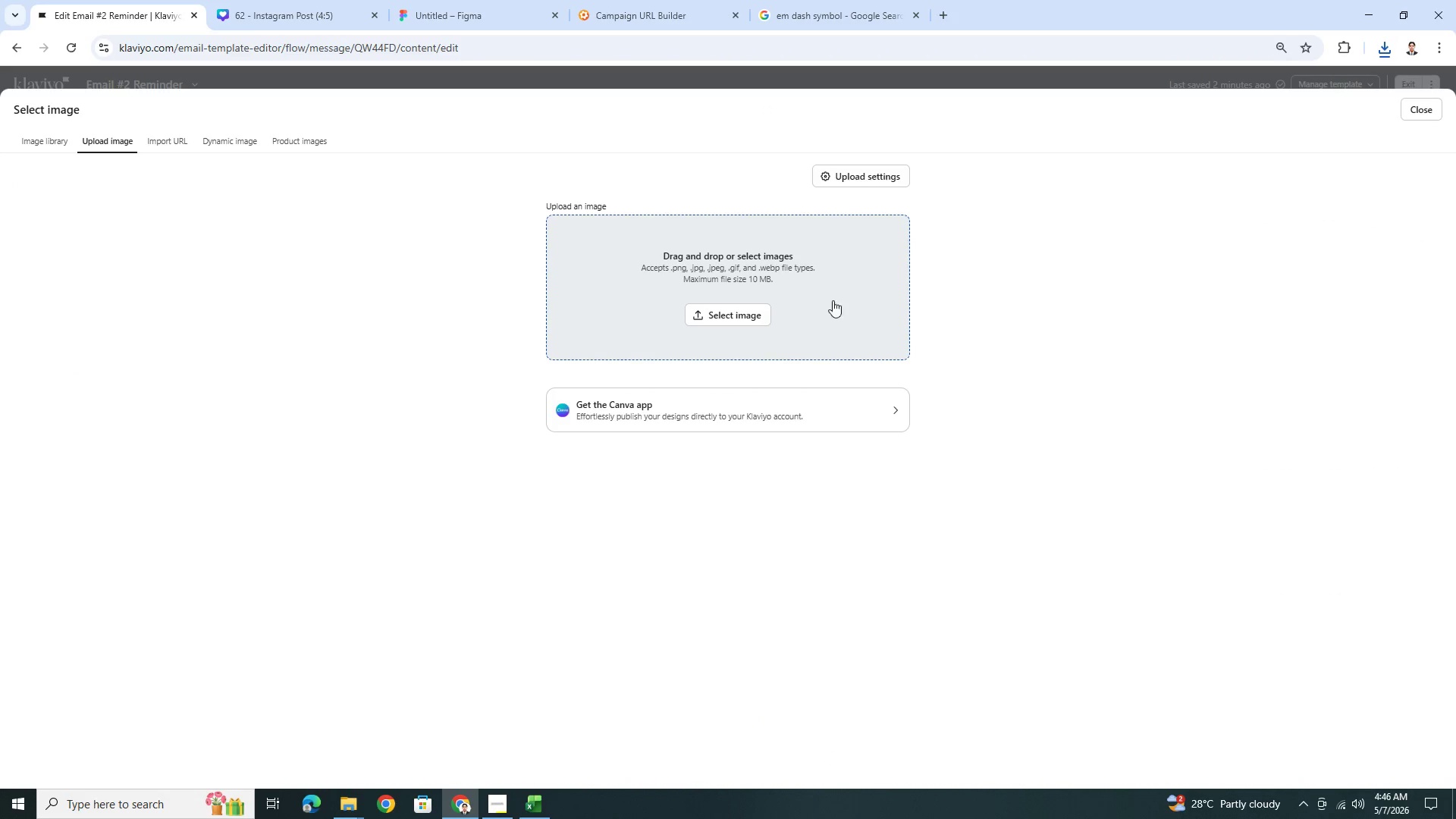 
left_click([761, 308])
 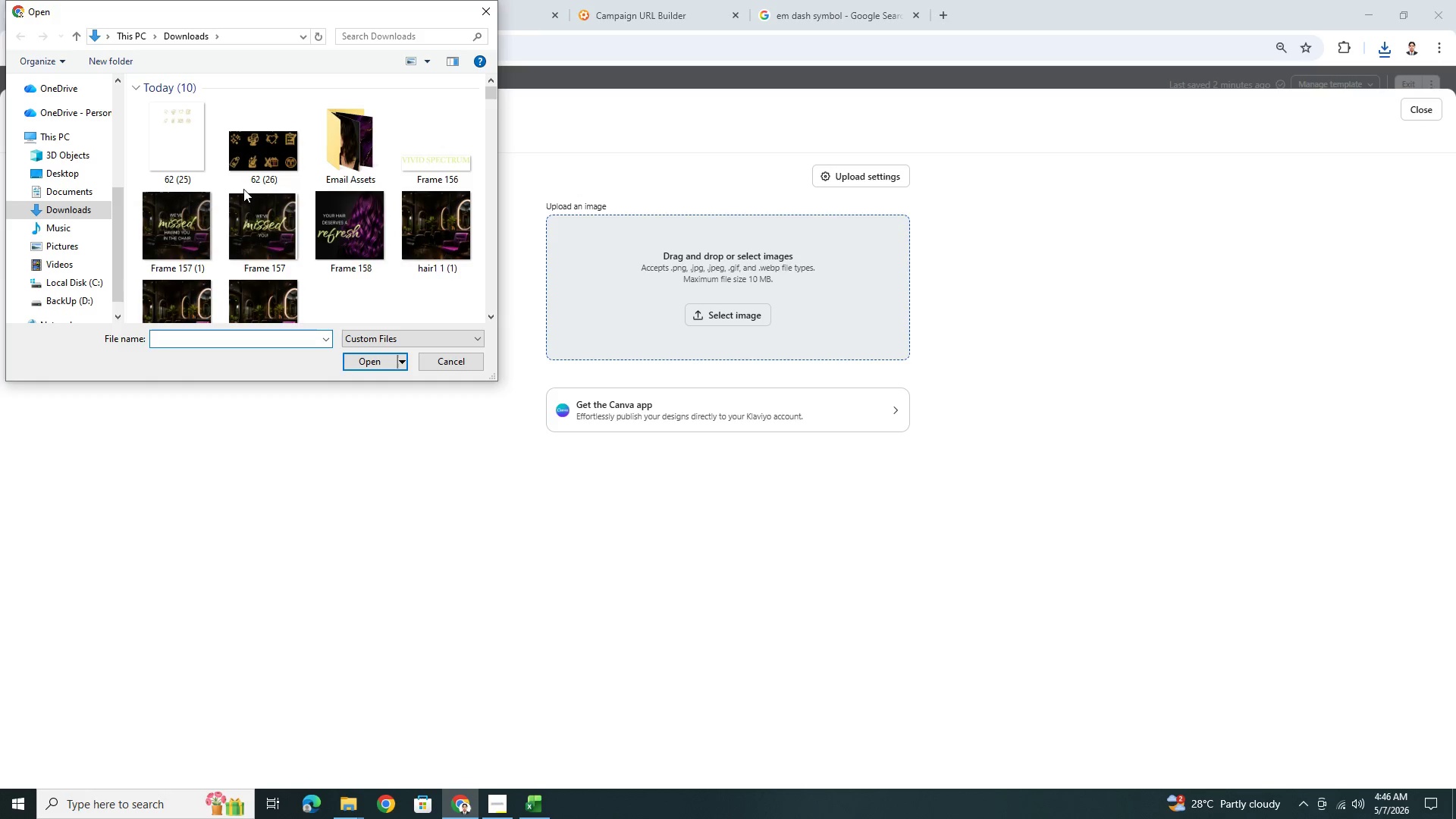 
wait(5.38)
 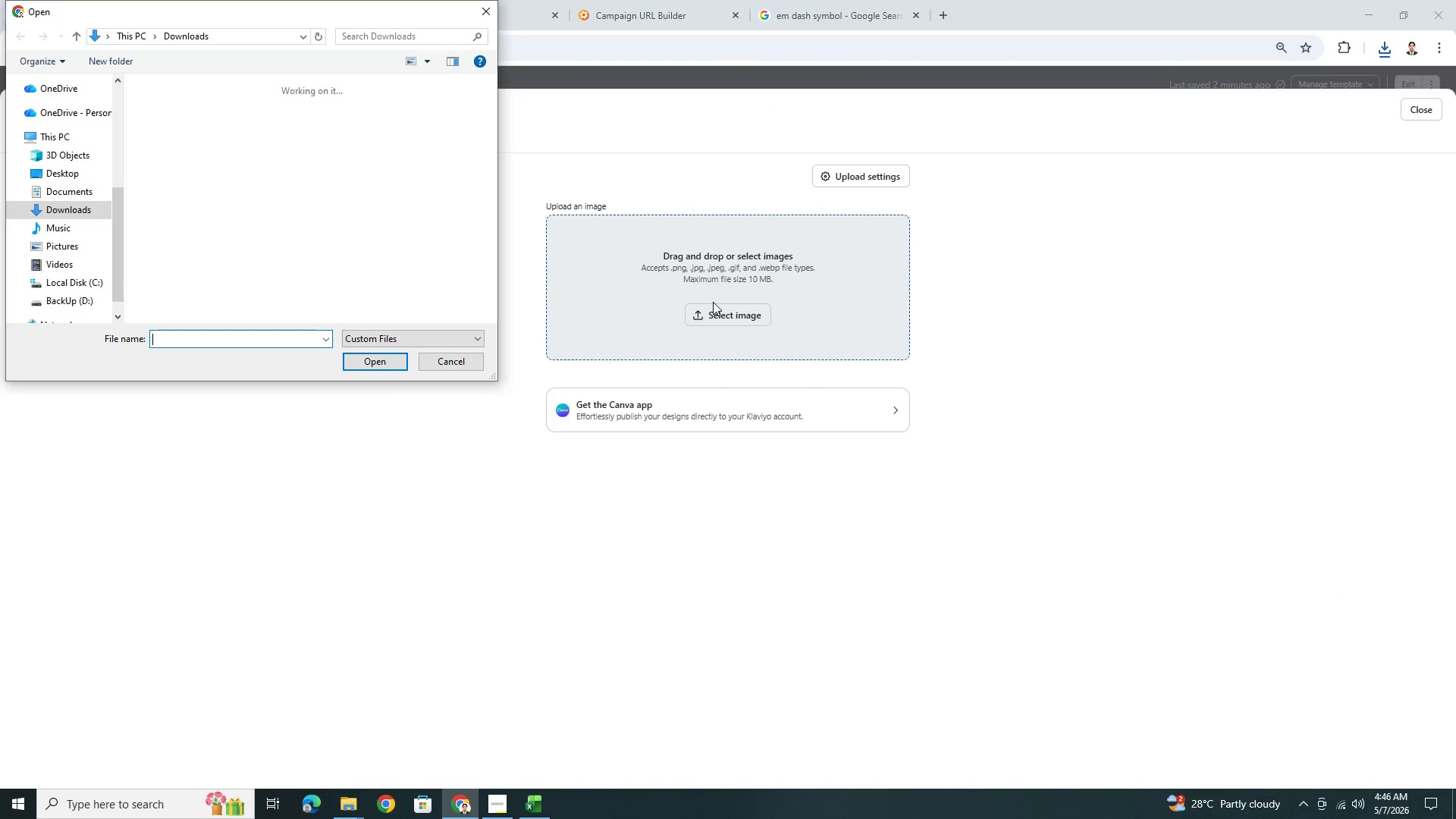 
double_click([191, 153])
 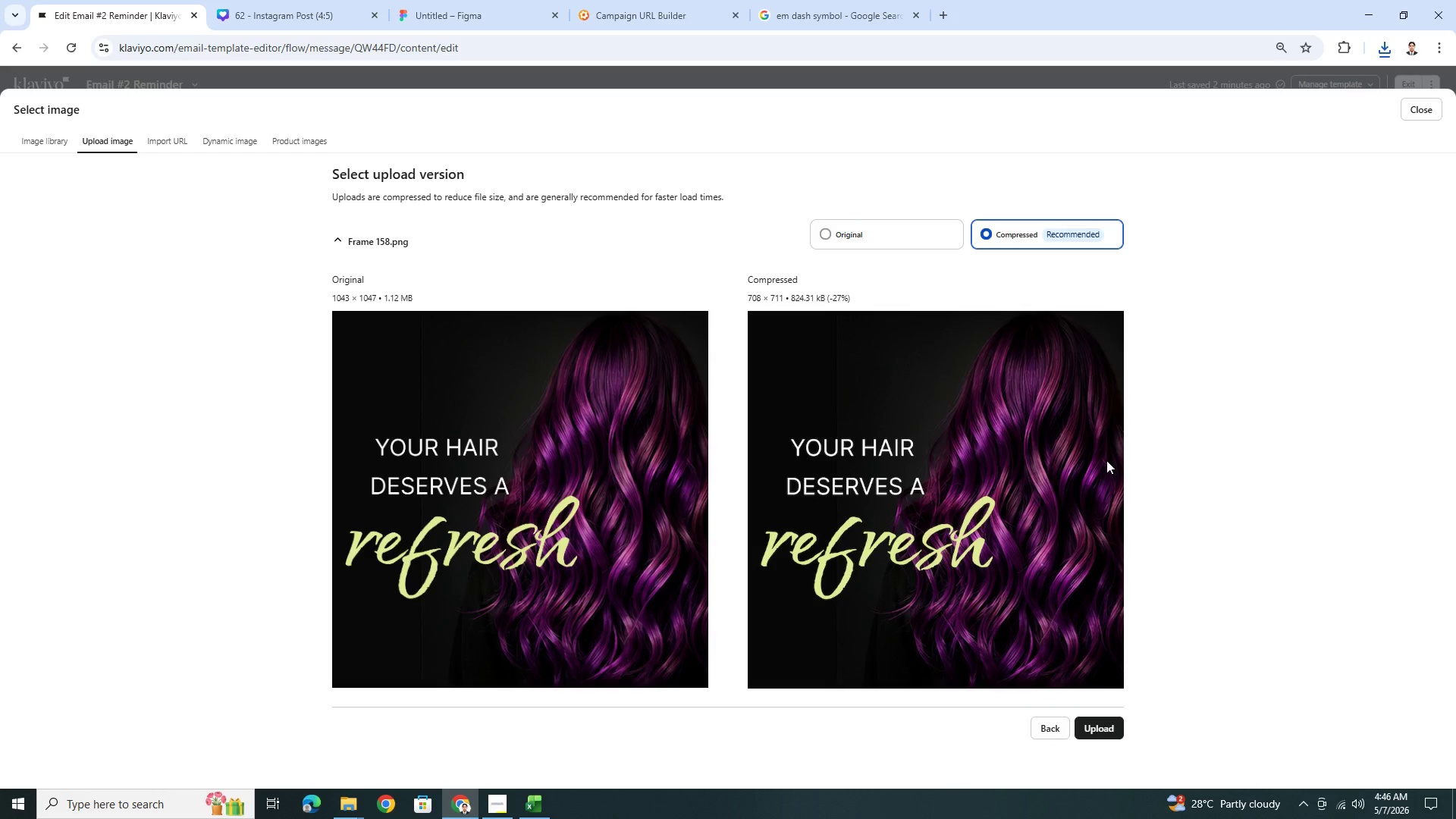 
left_click([1111, 723])
 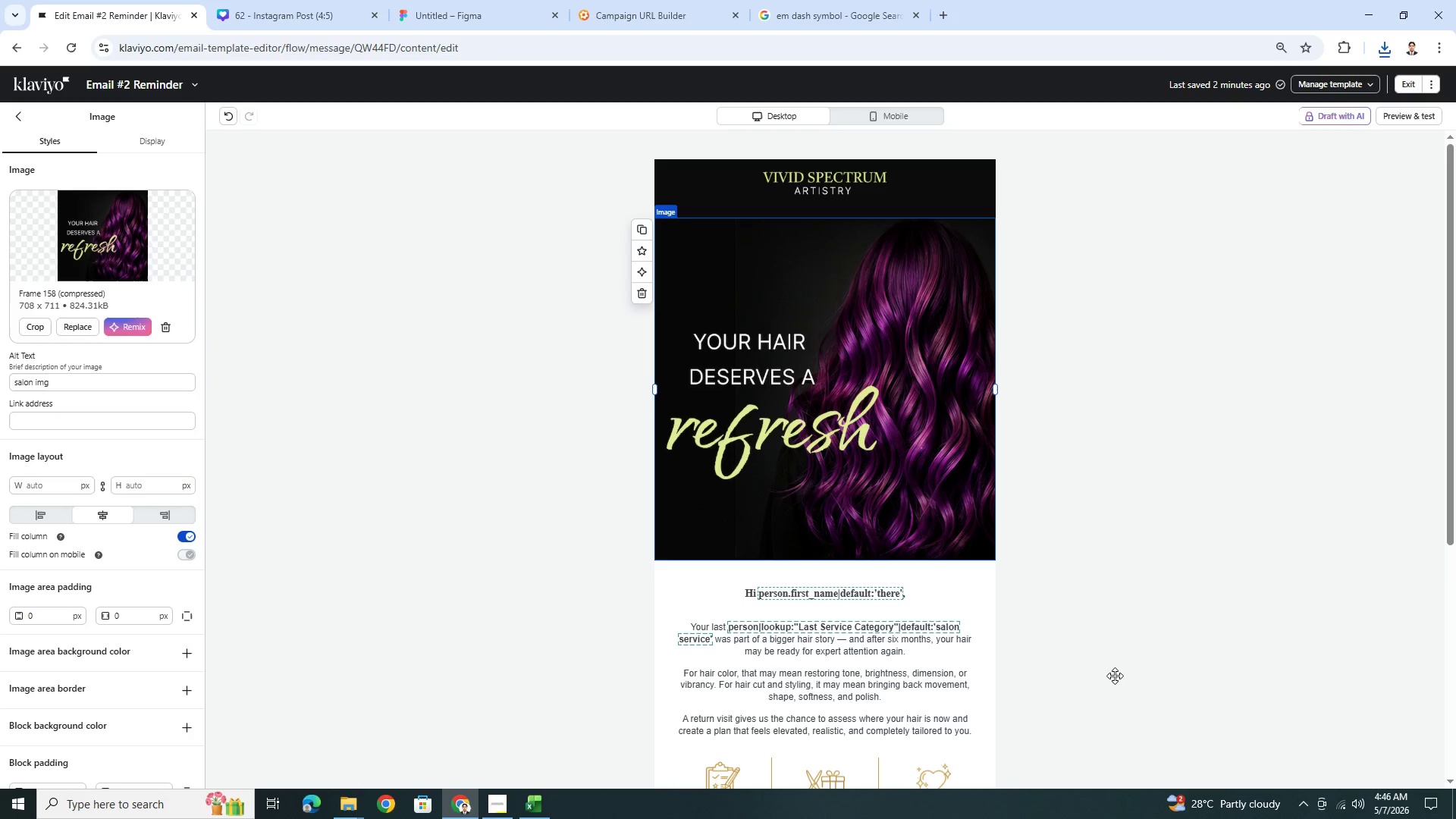 
wait(7.53)
 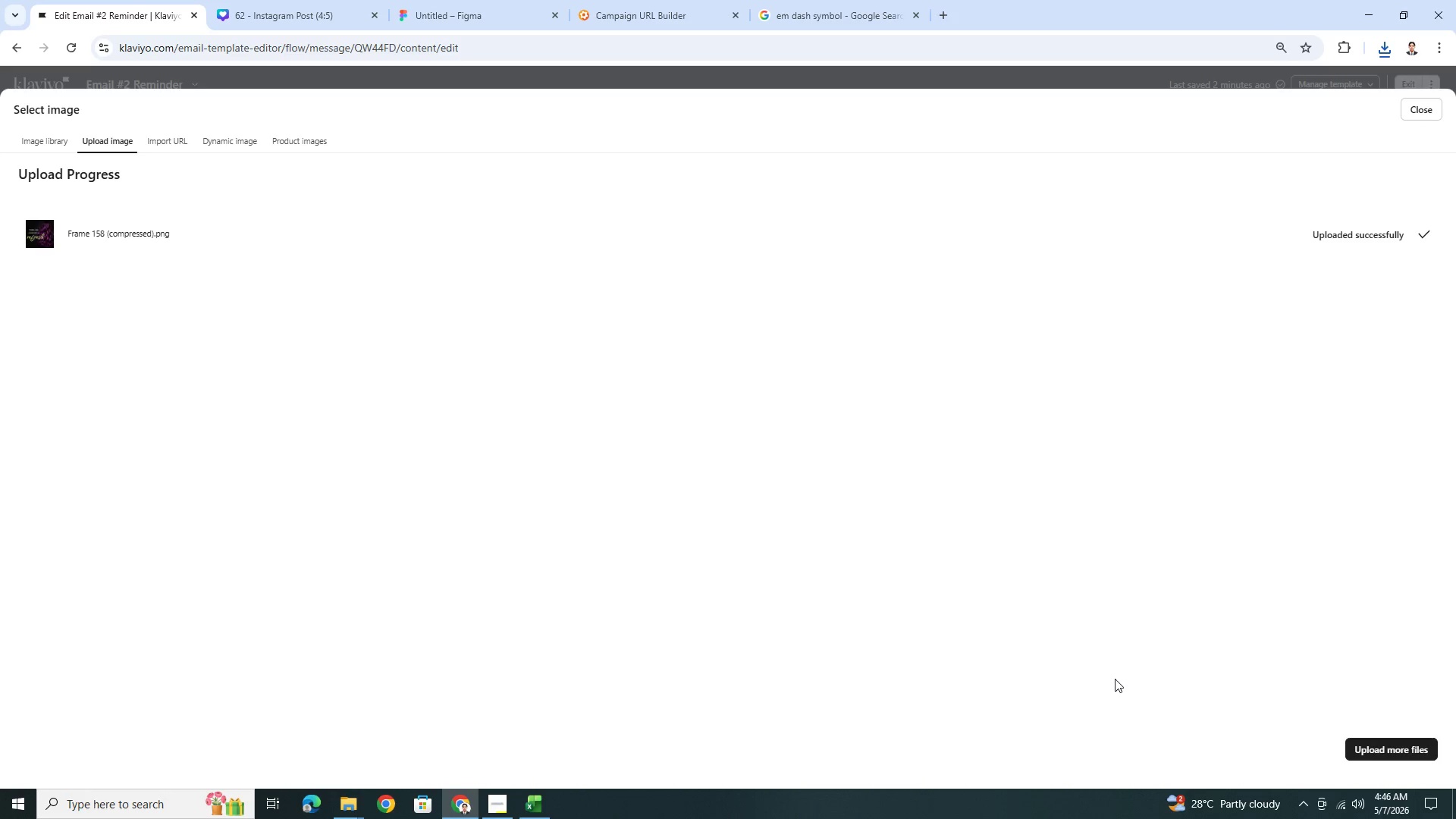 
left_click([738, 209])
 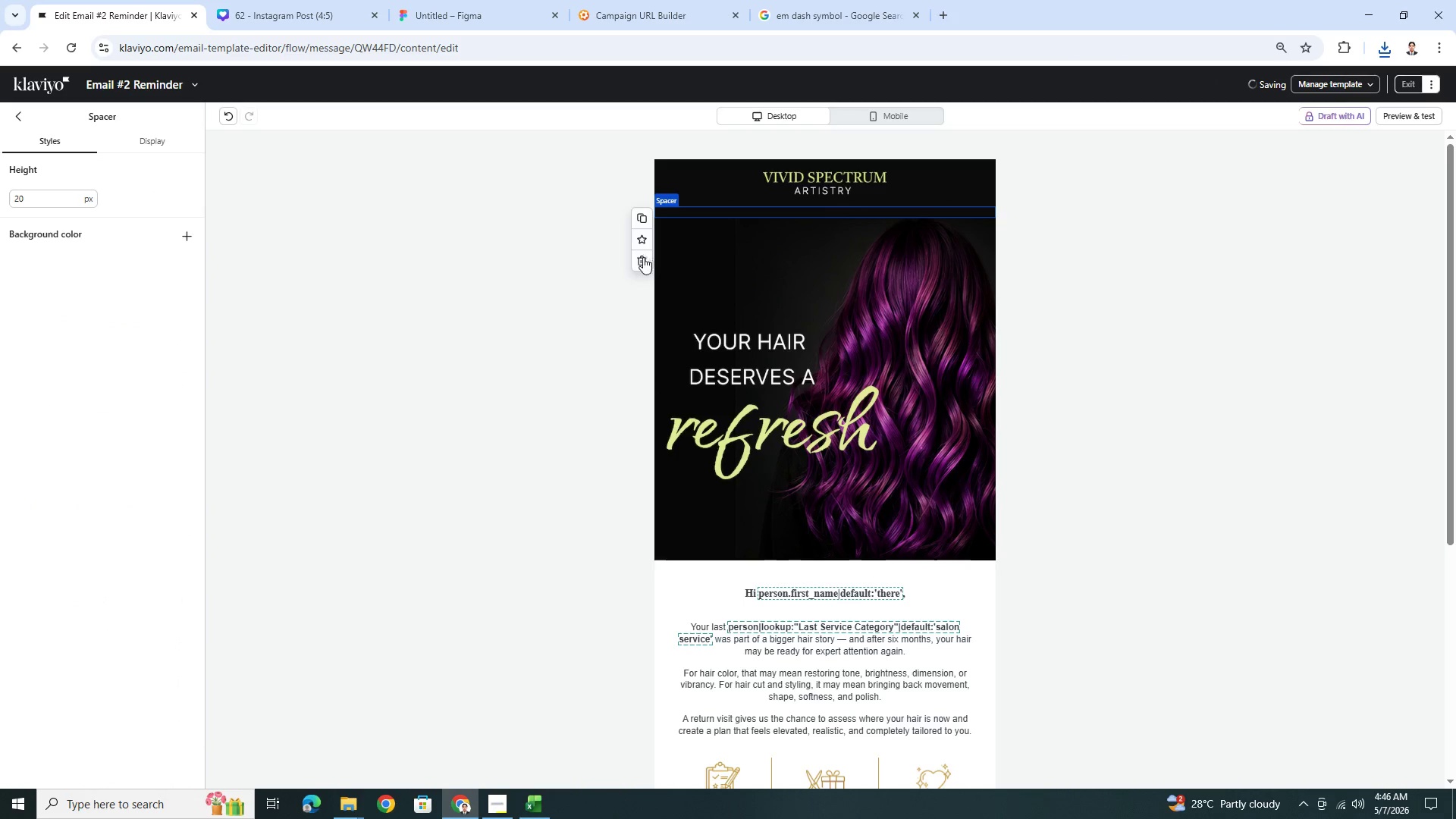 
left_click([640, 263])
 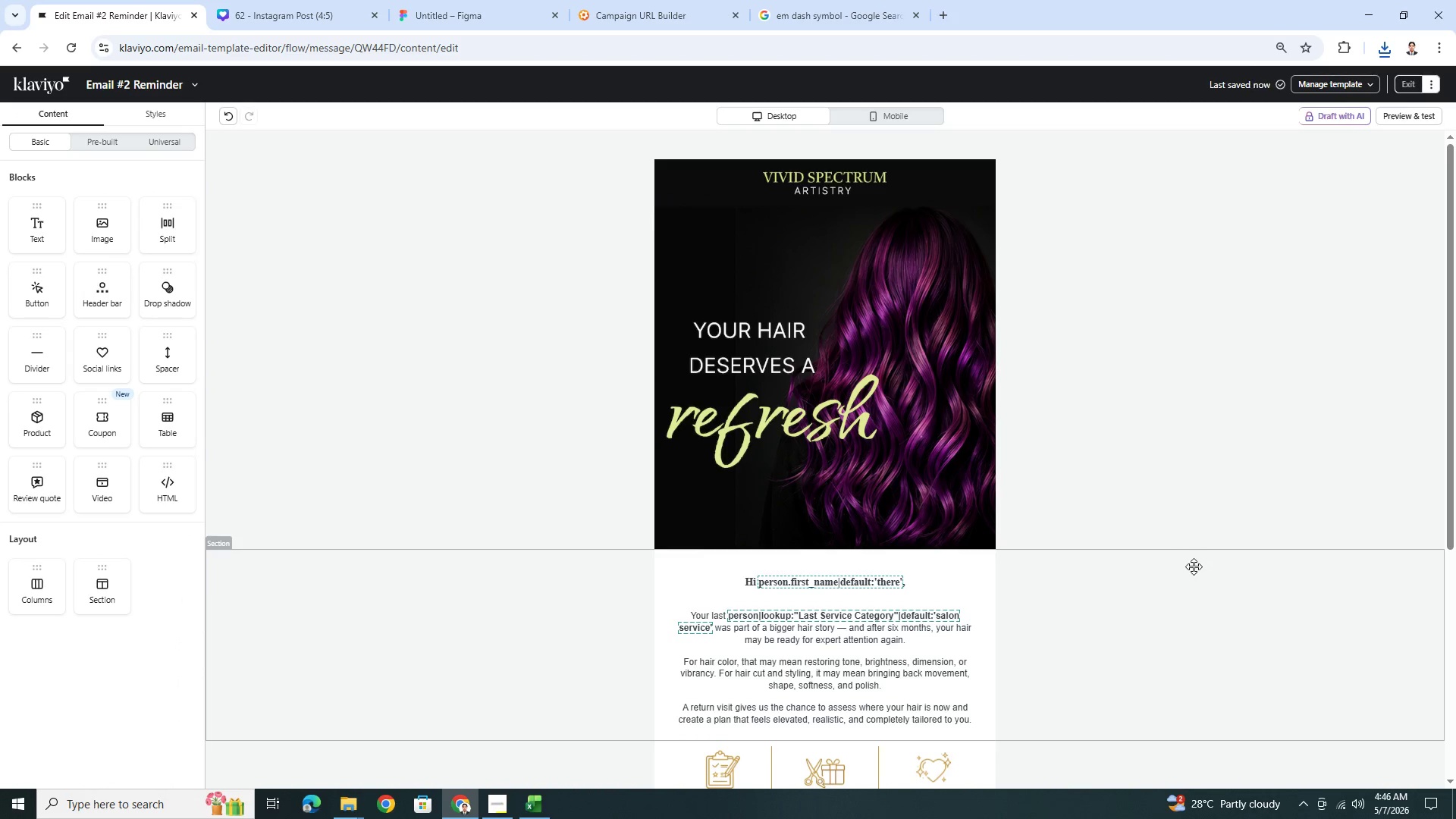 
left_click([1169, 649])
 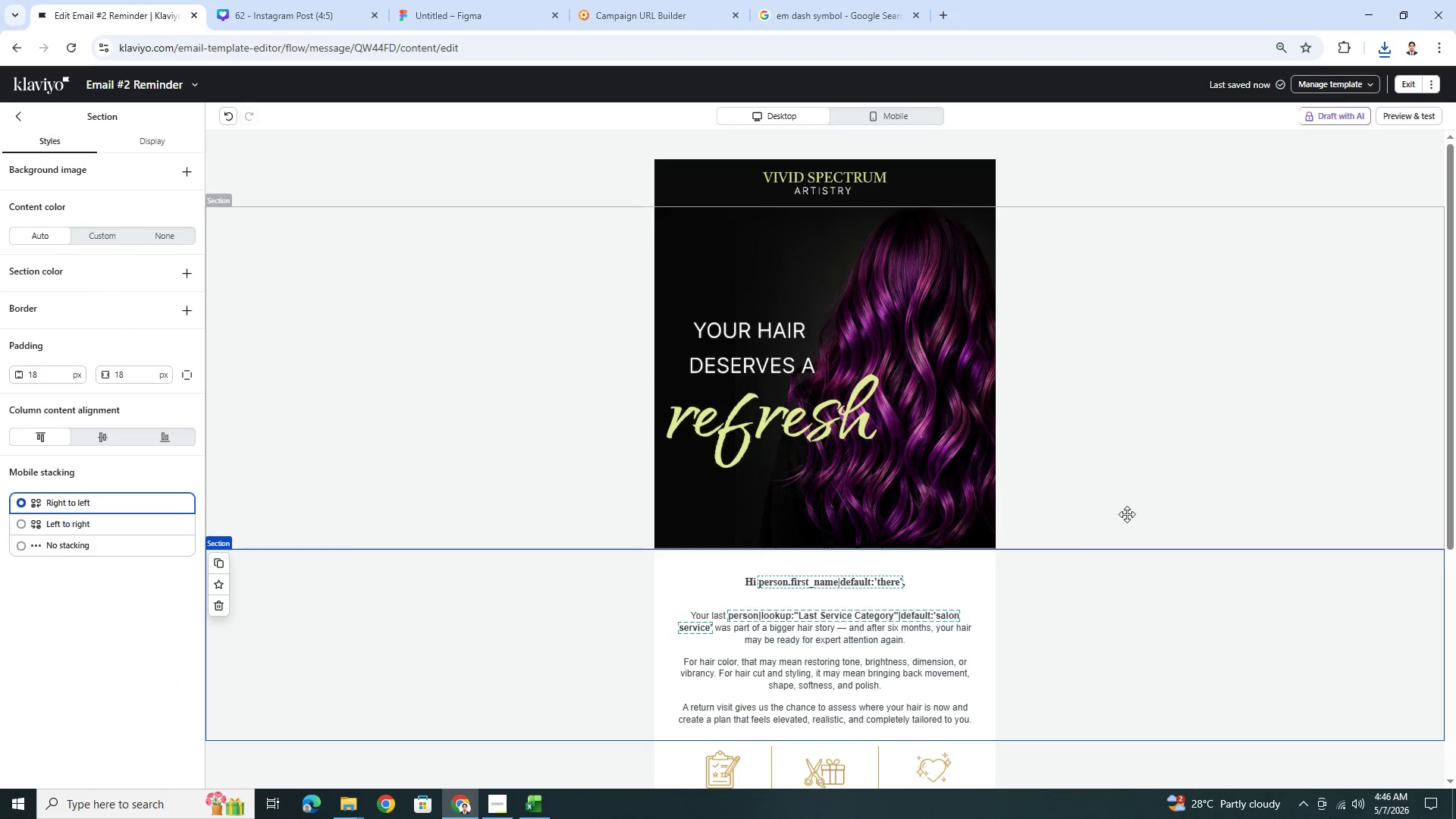 
mouse_move([271, 133])
 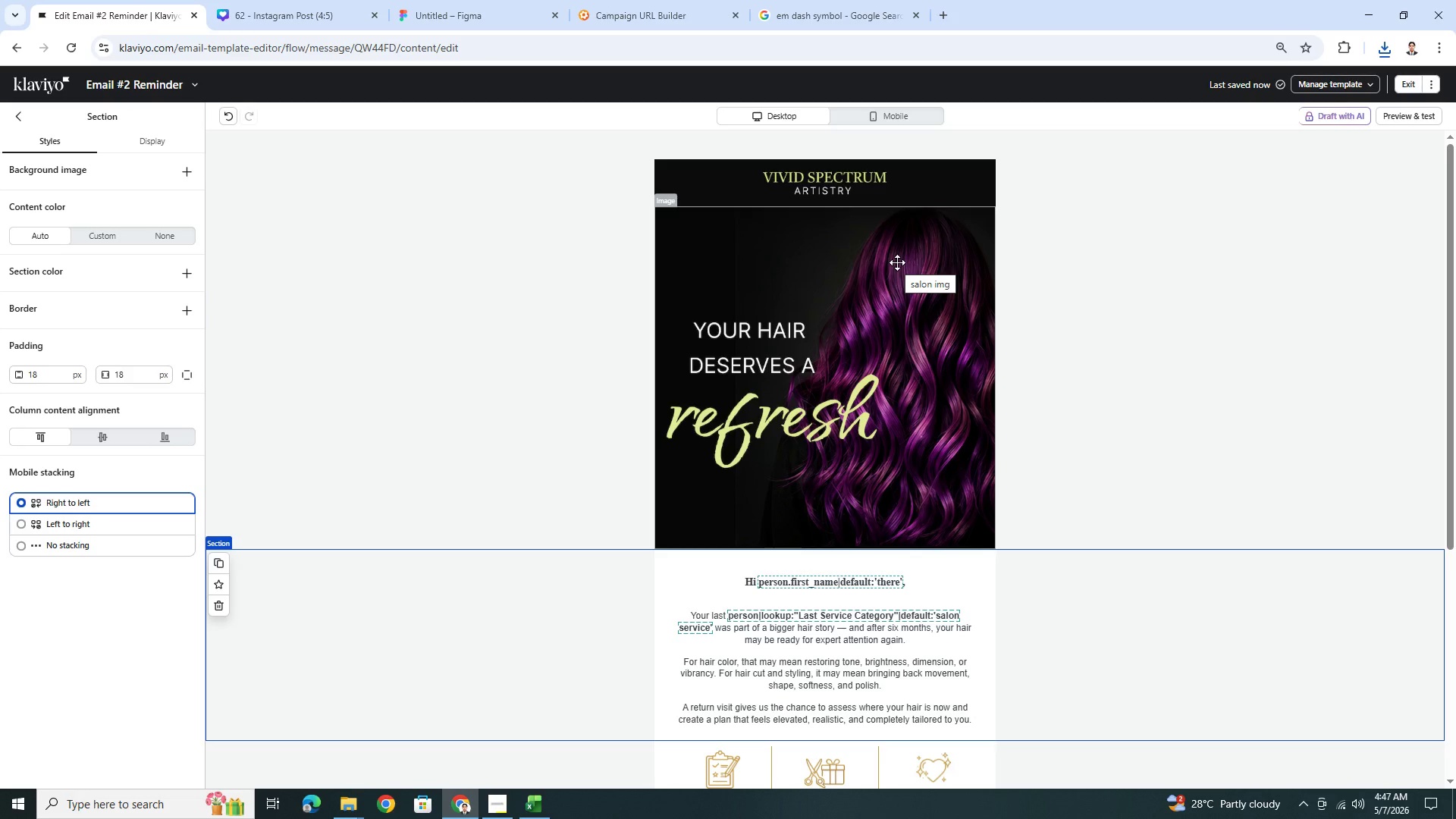 
wait(7.63)
 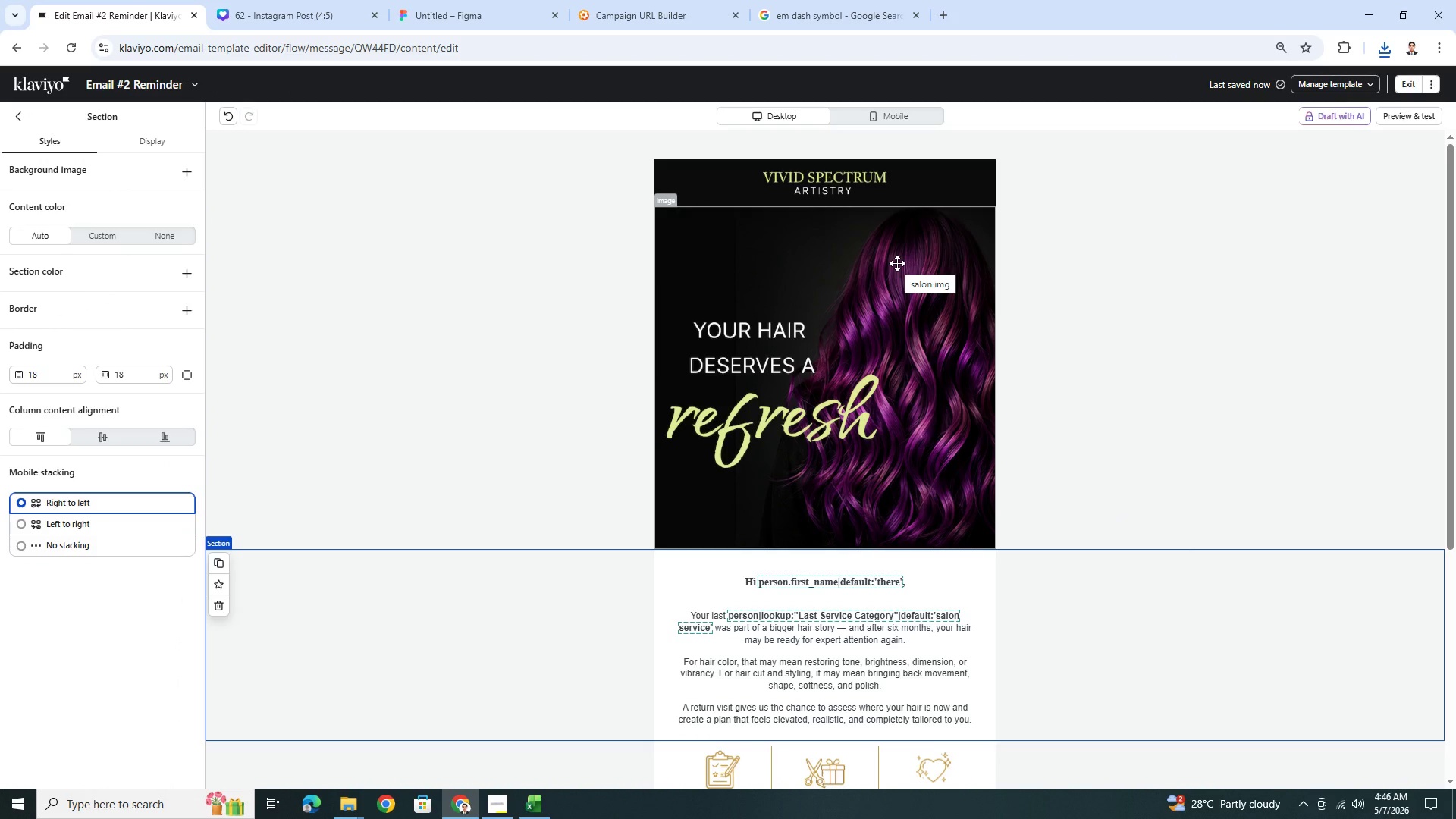 
left_click([1072, 650])
 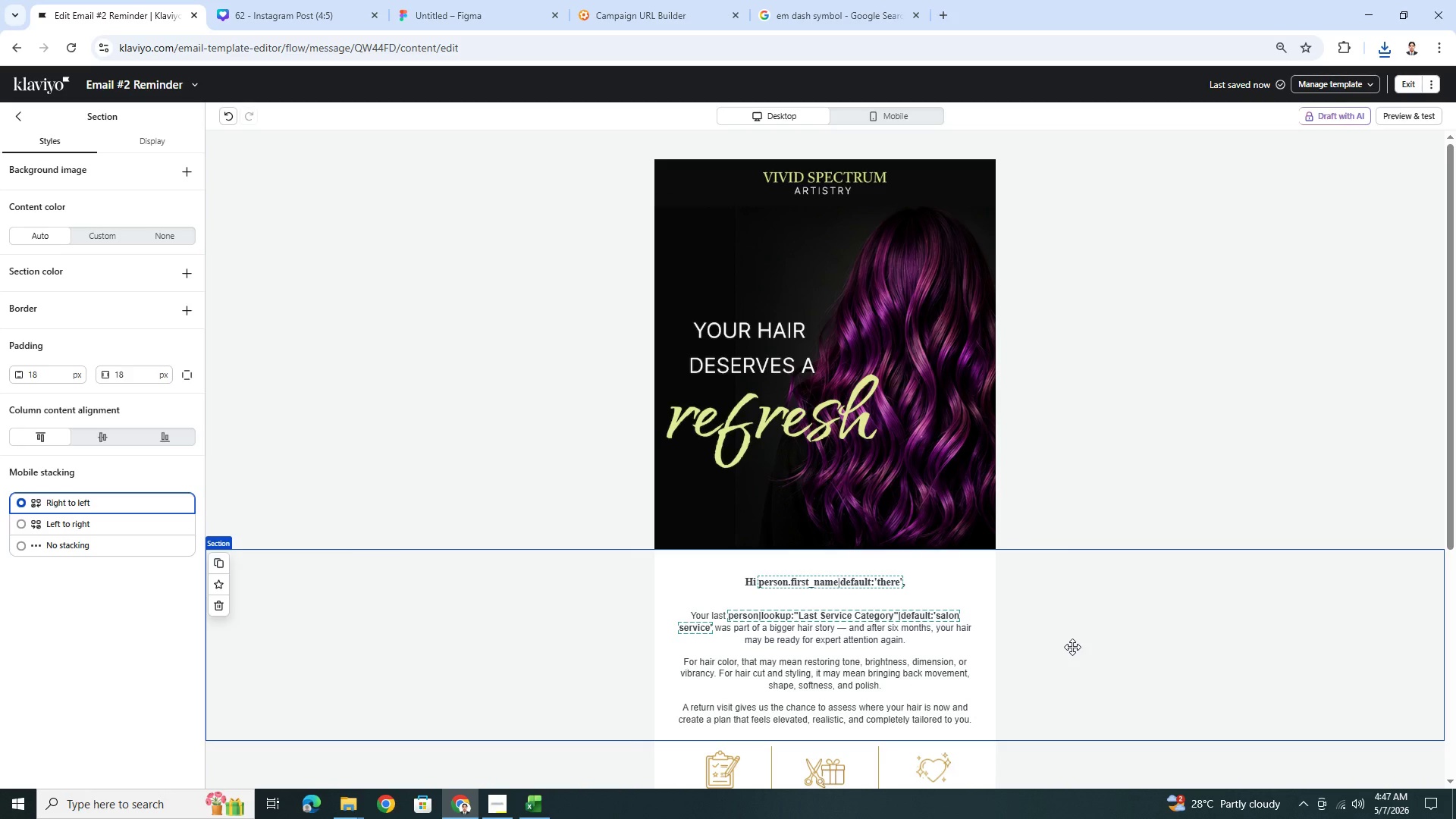 
wait(5.94)
 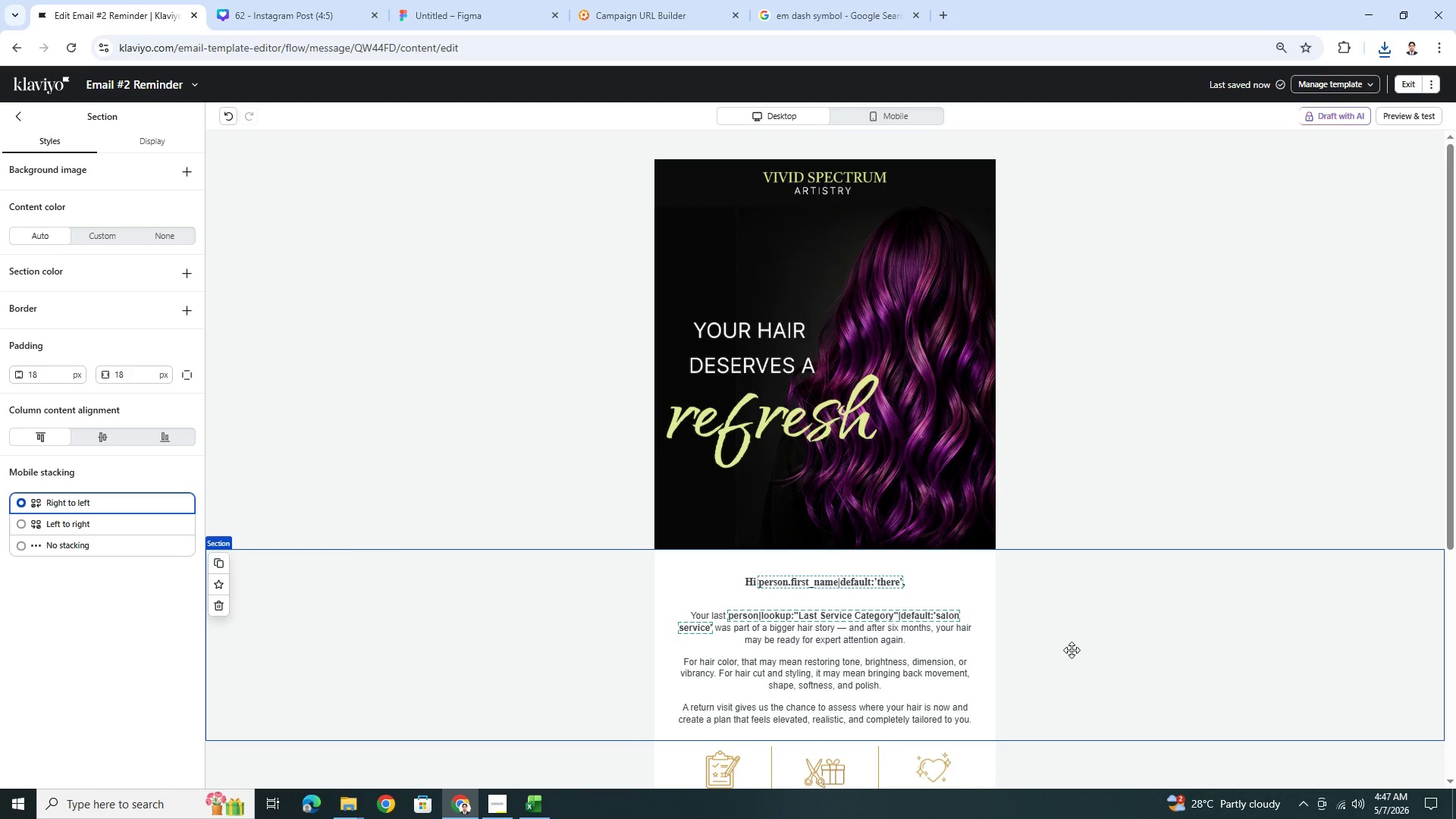 
left_click([890, 334])
 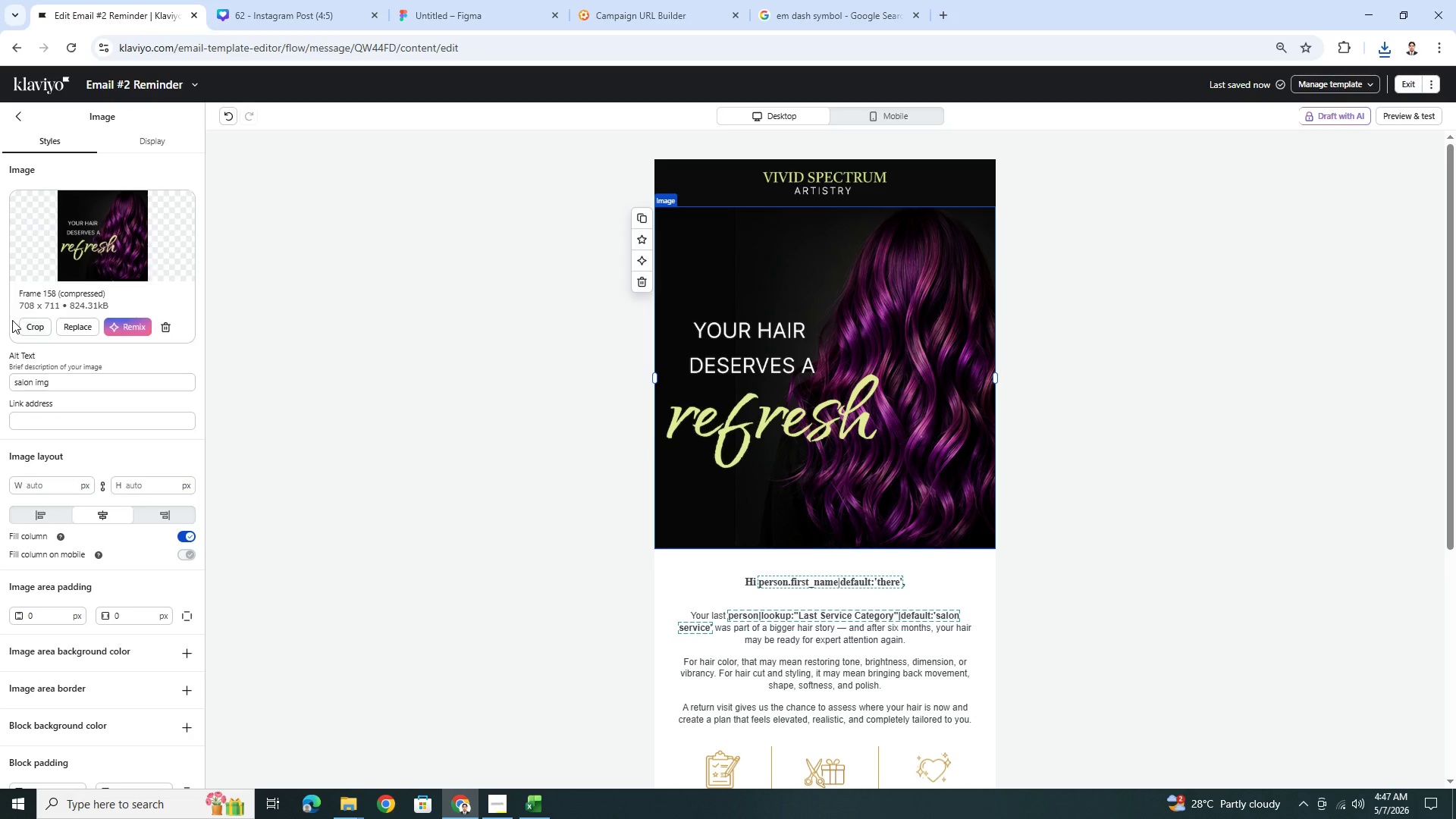 
left_click([29, 326])
 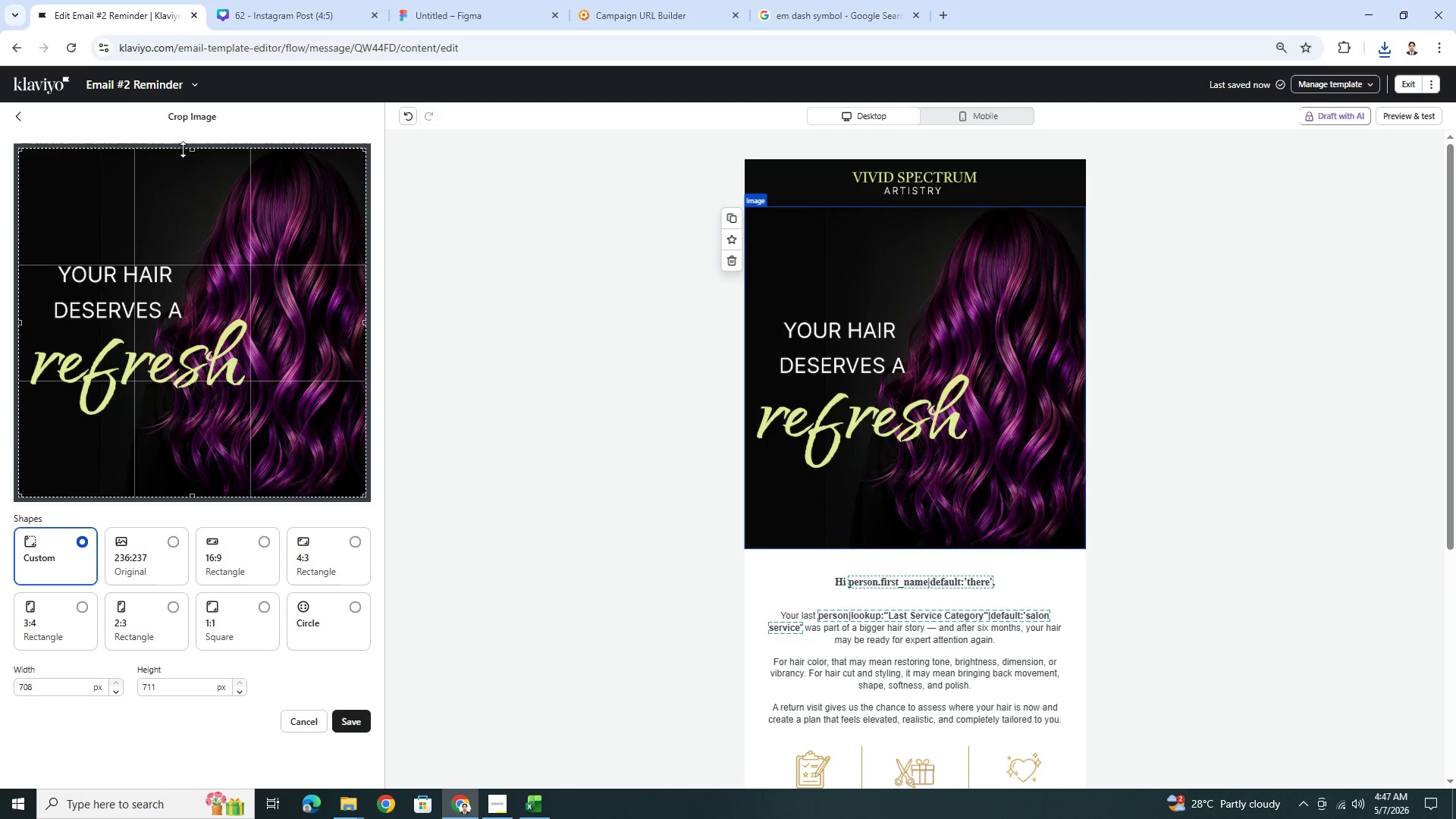 
left_click_drag(start_coordinate=[187, 149], to_coordinate=[196, 139])
 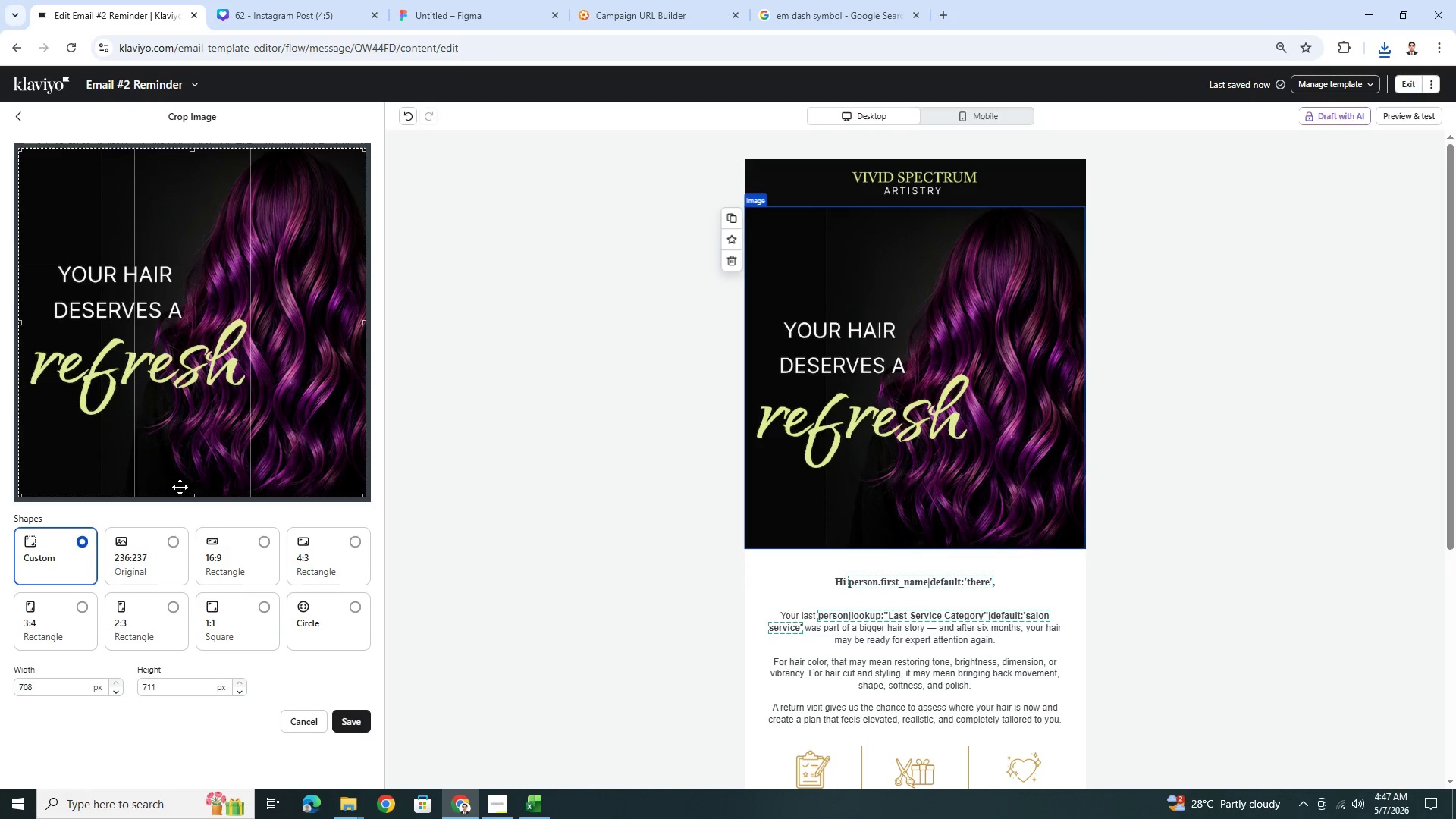 
left_click_drag(start_coordinate=[187, 495], to_coordinate=[196, 444])
 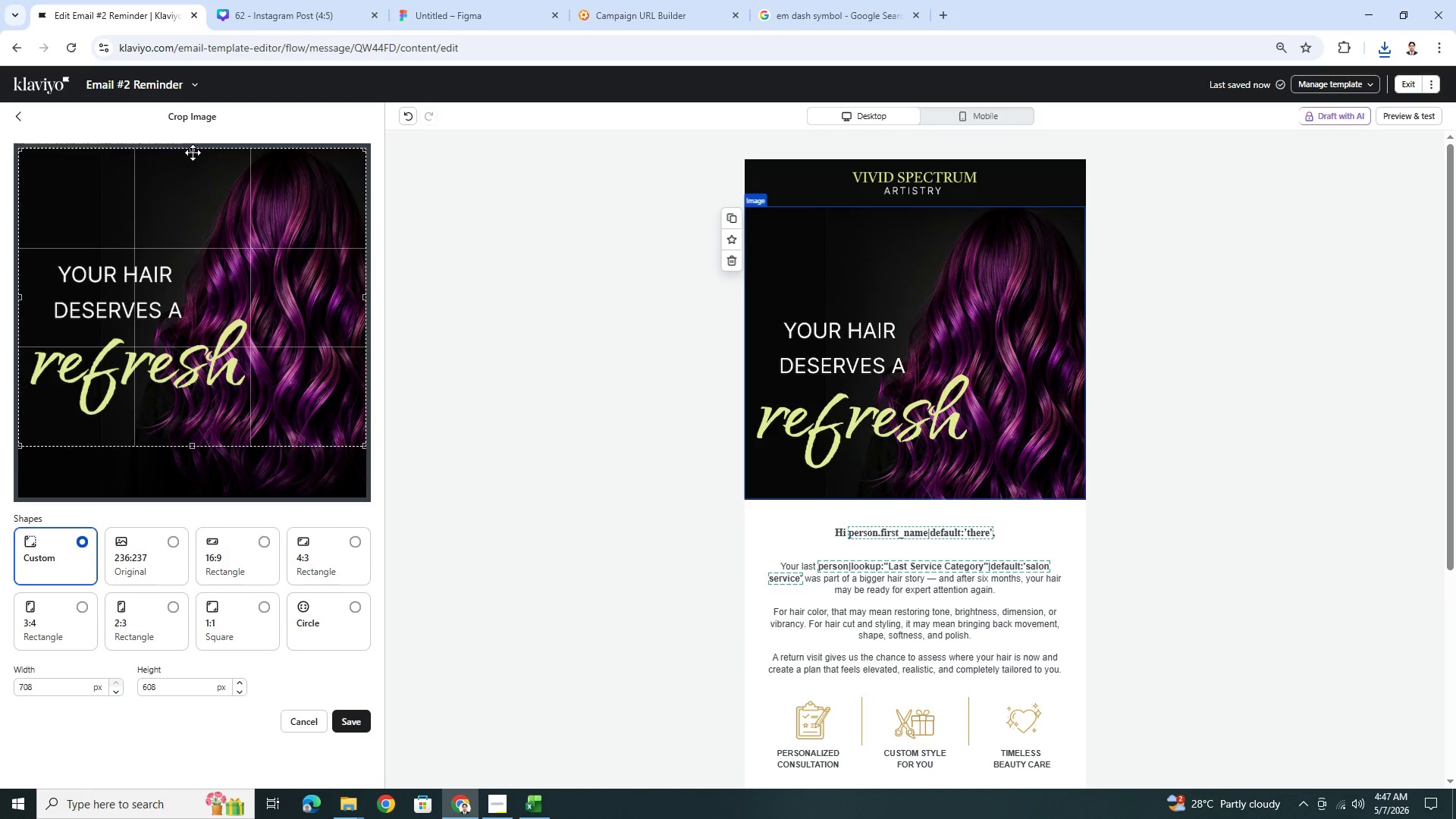 
left_click_drag(start_coordinate=[190, 151], to_coordinate=[191, 215])
 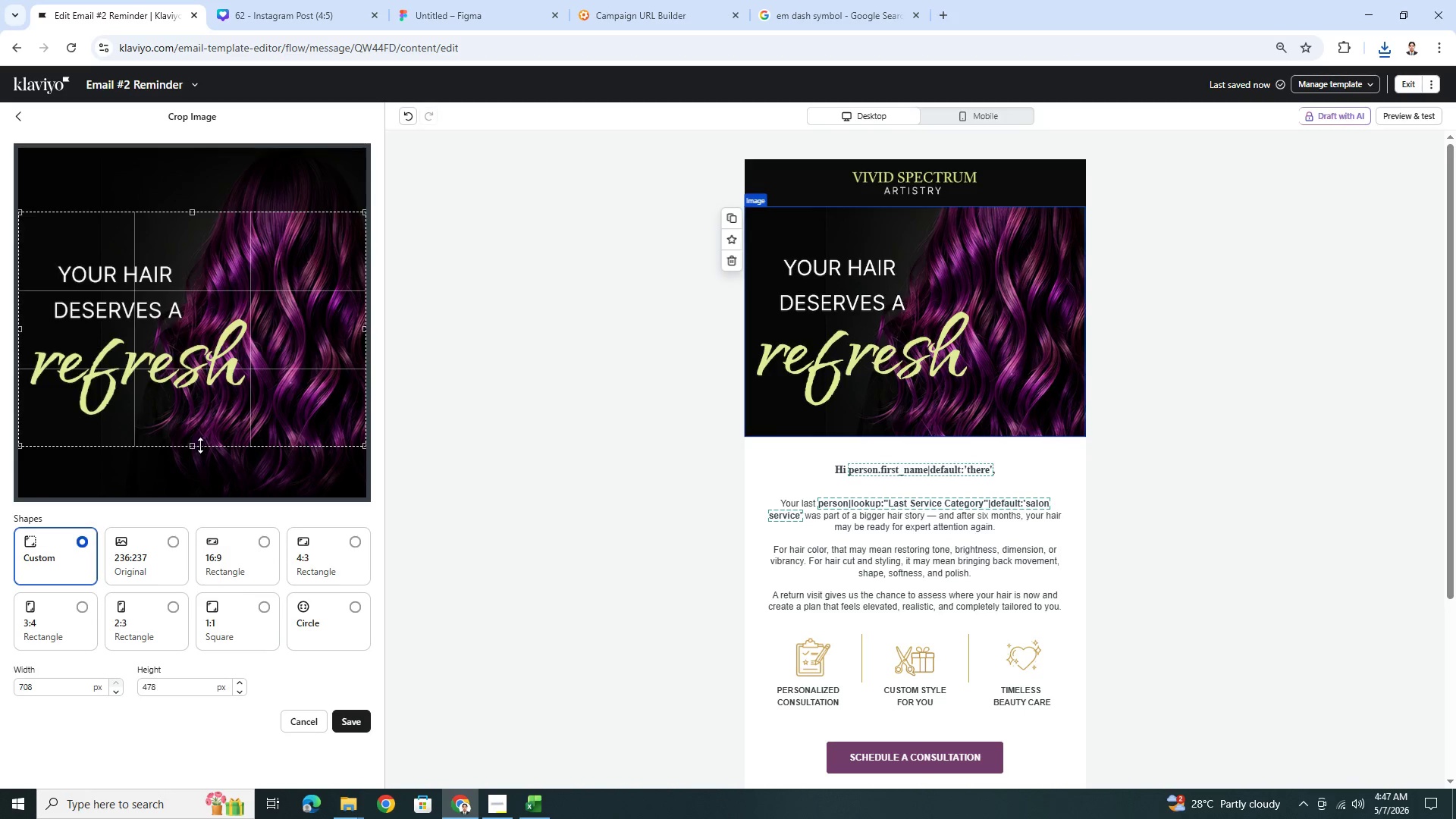 
left_click_drag(start_coordinate=[195, 446], to_coordinate=[190, 467])
 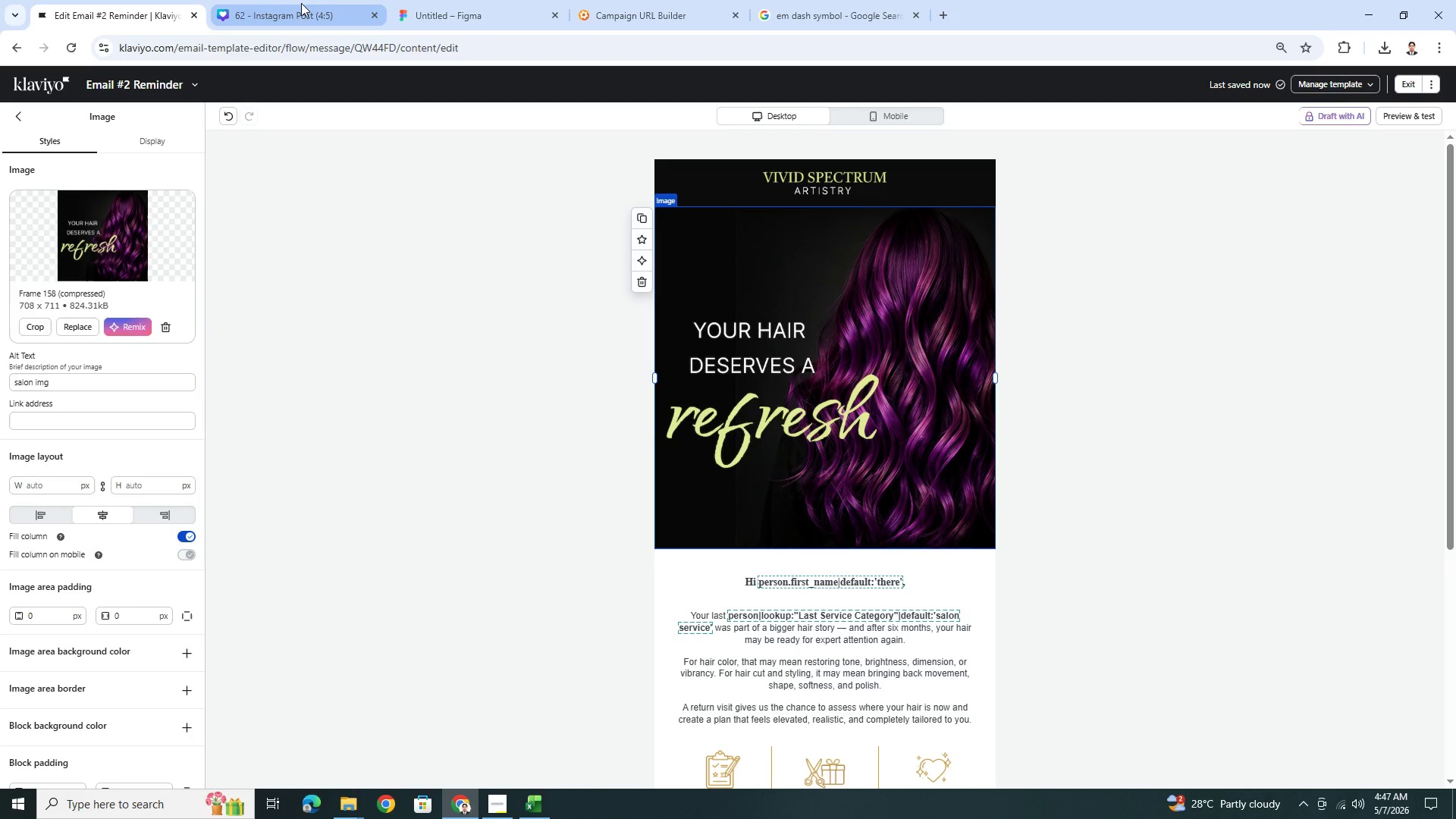 
left_click([469, 1])
 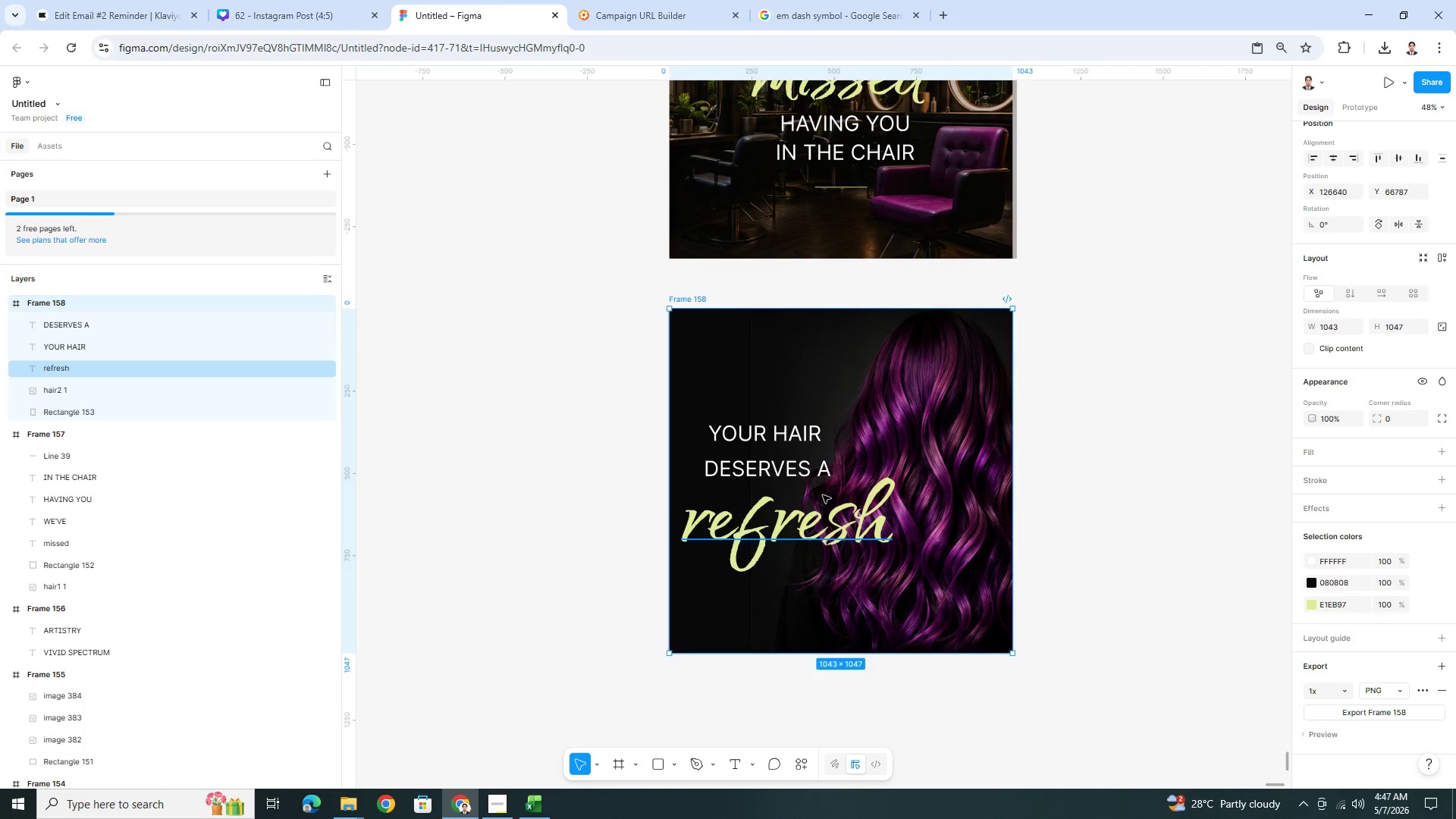 
left_click([814, 423])
 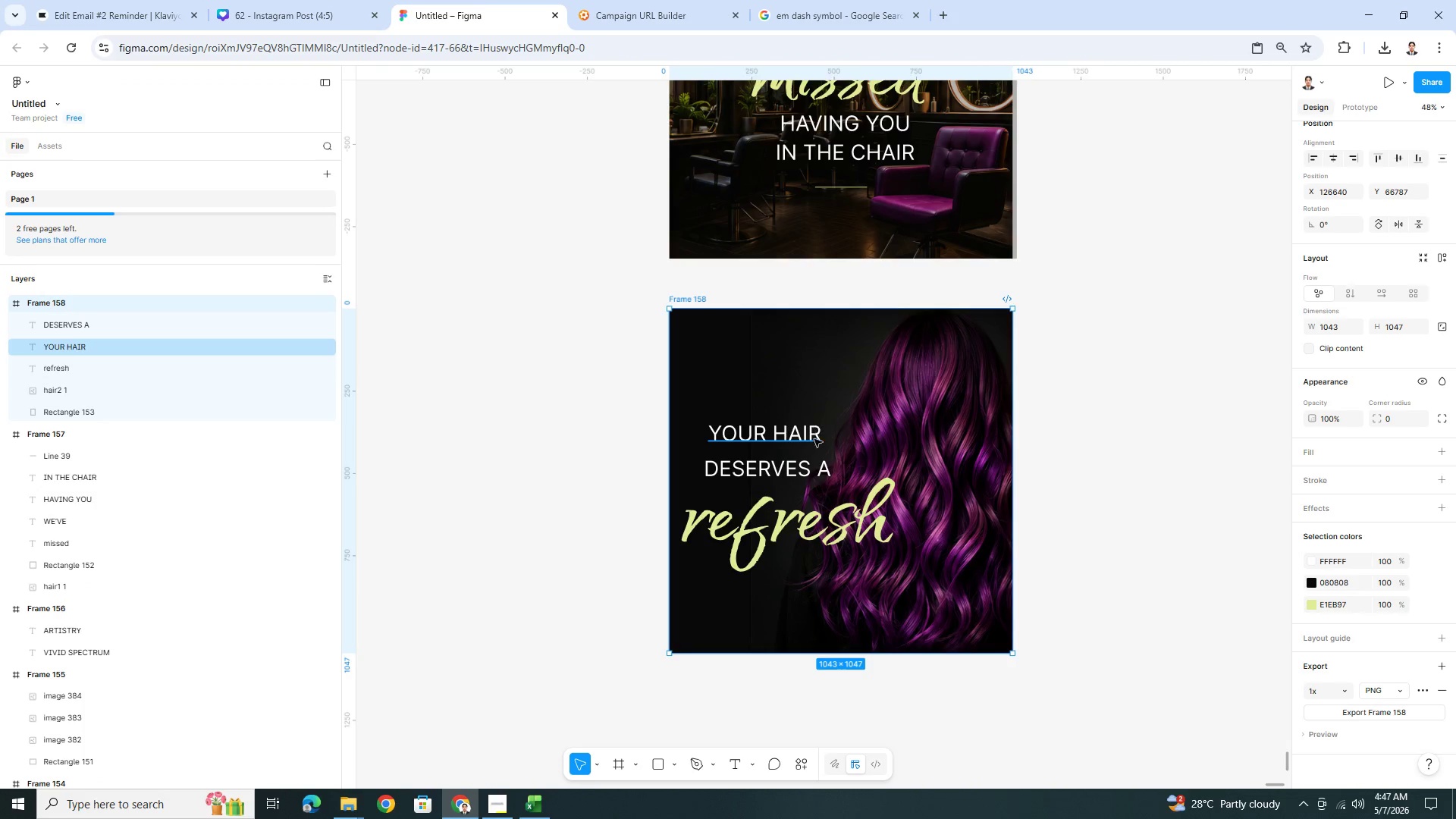 
hold_key(key=ShiftLeft, duration=1.45)
left_click([812, 464])
 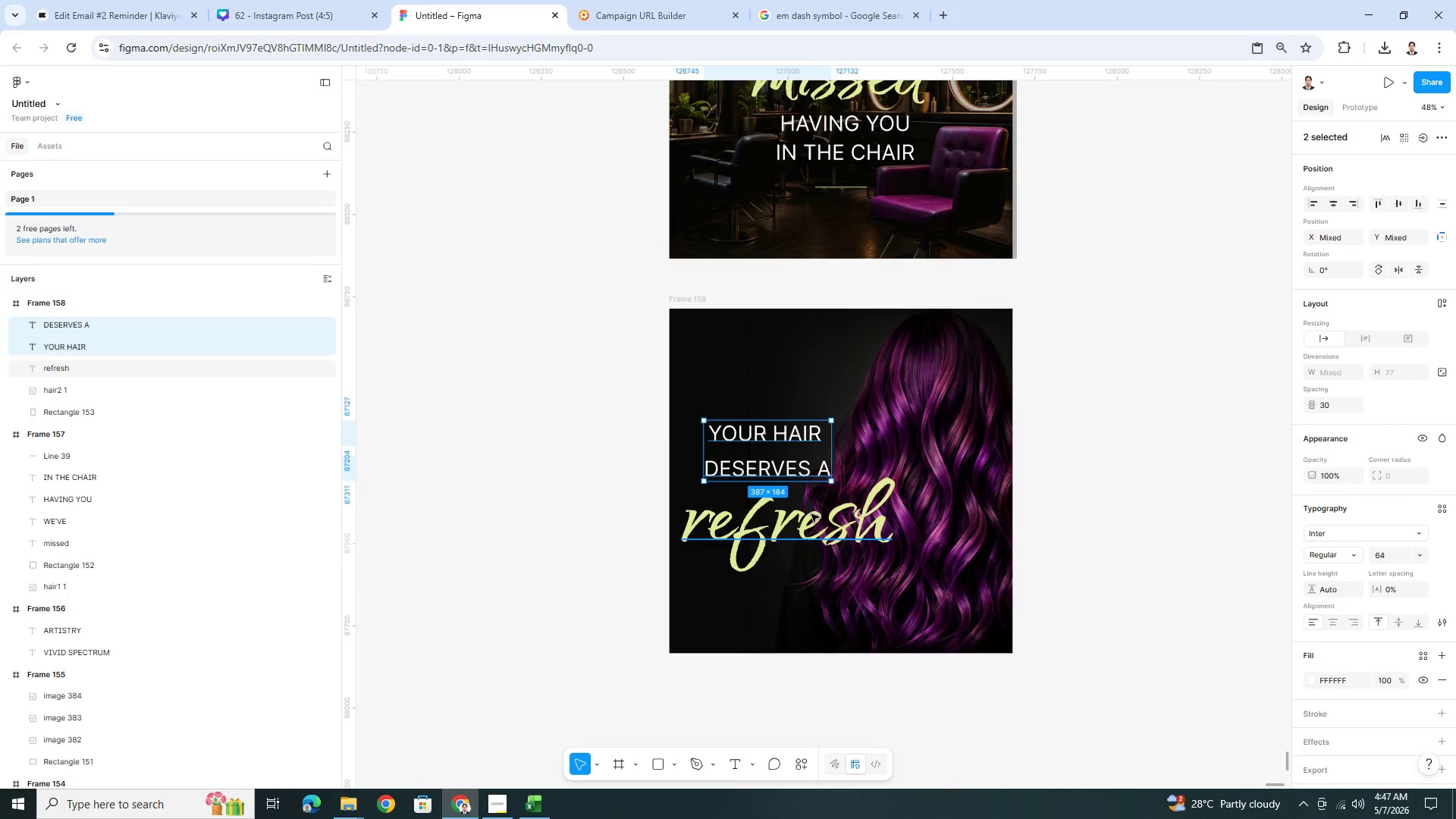 
left_click([809, 518])
 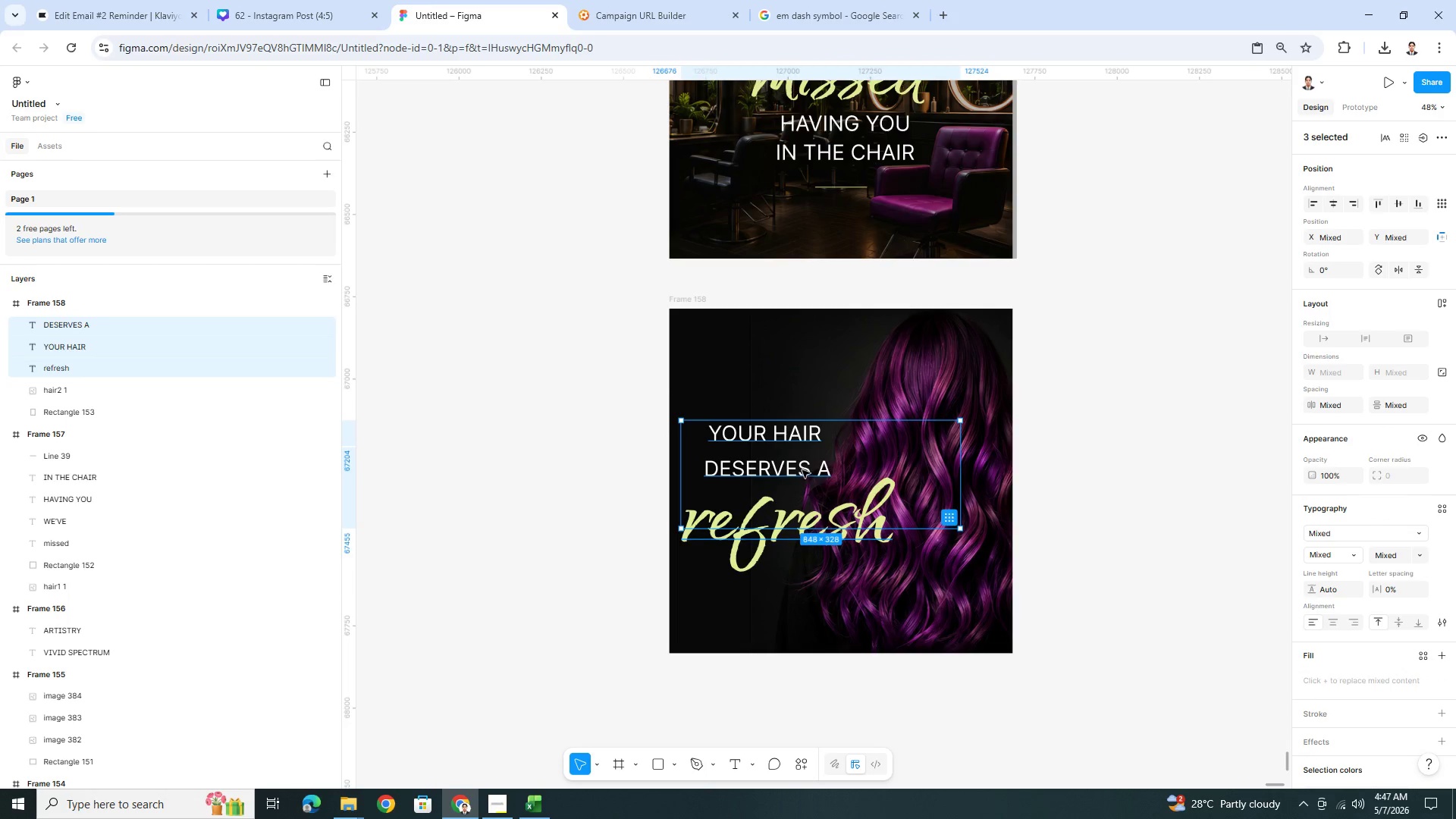 
left_click_drag(start_coordinate=[802, 463], to_coordinate=[802, 422])
 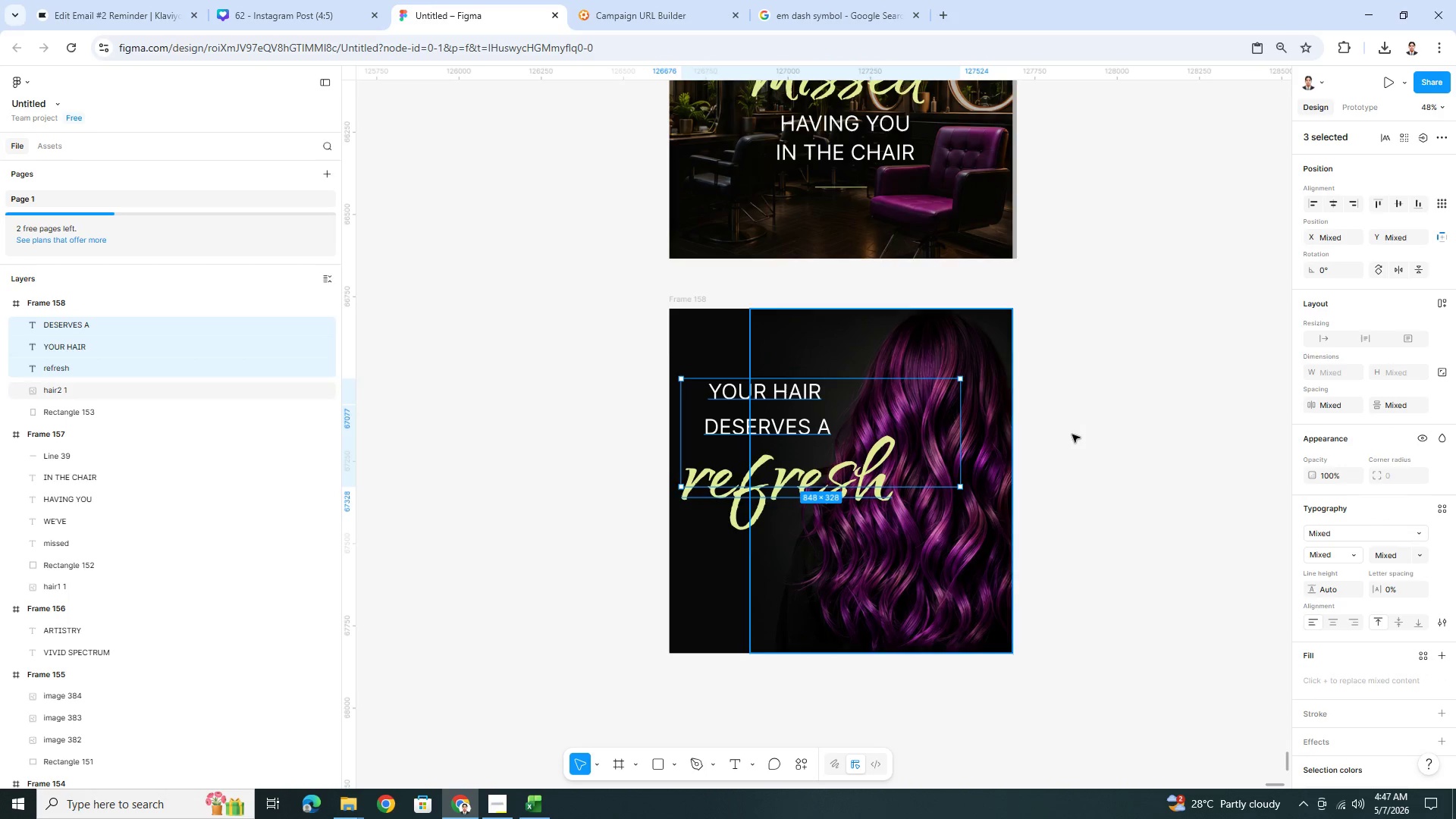 
left_click([1084, 435])
 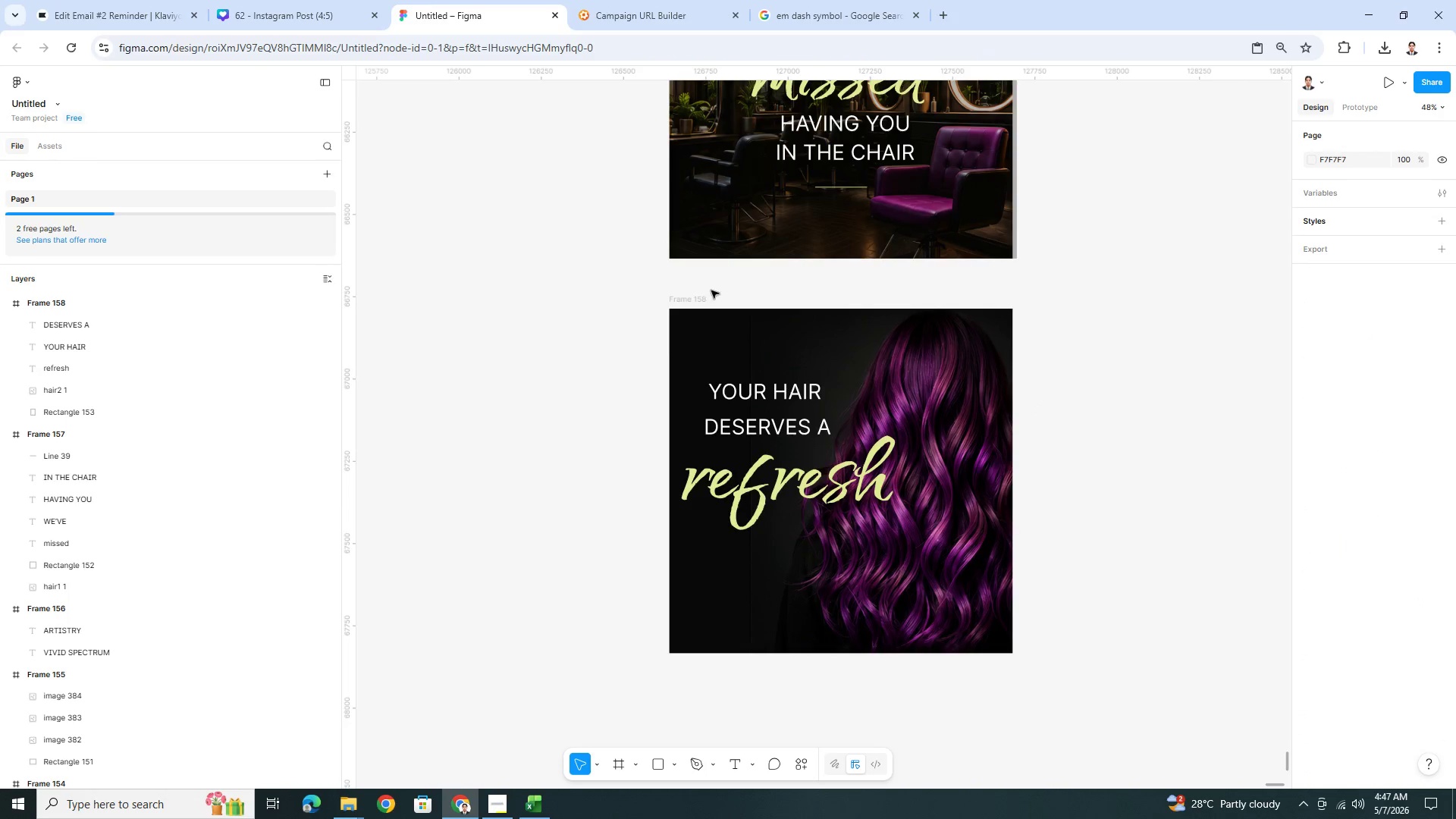 
left_click([698, 294])
 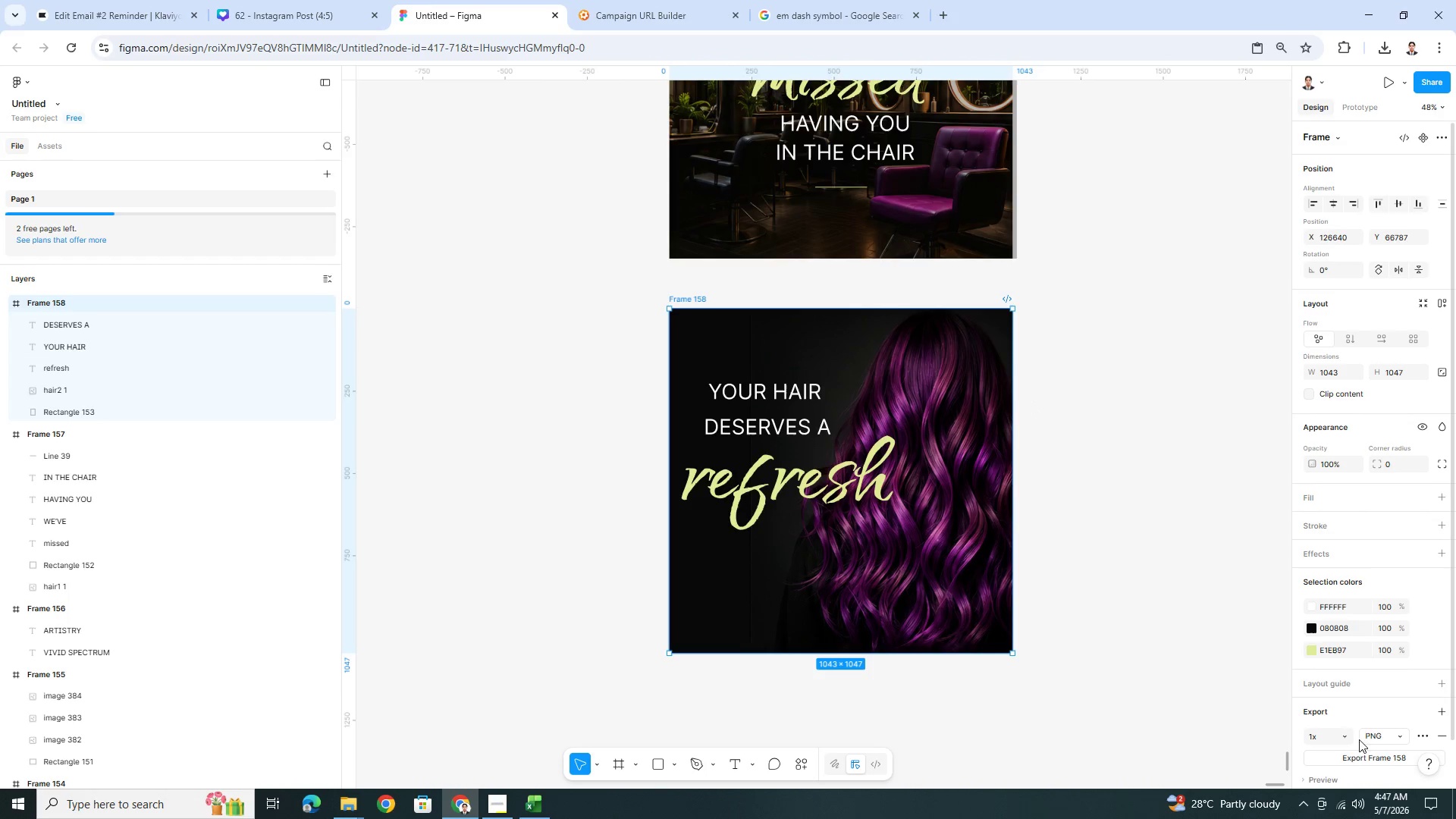 
left_click([1360, 755])
 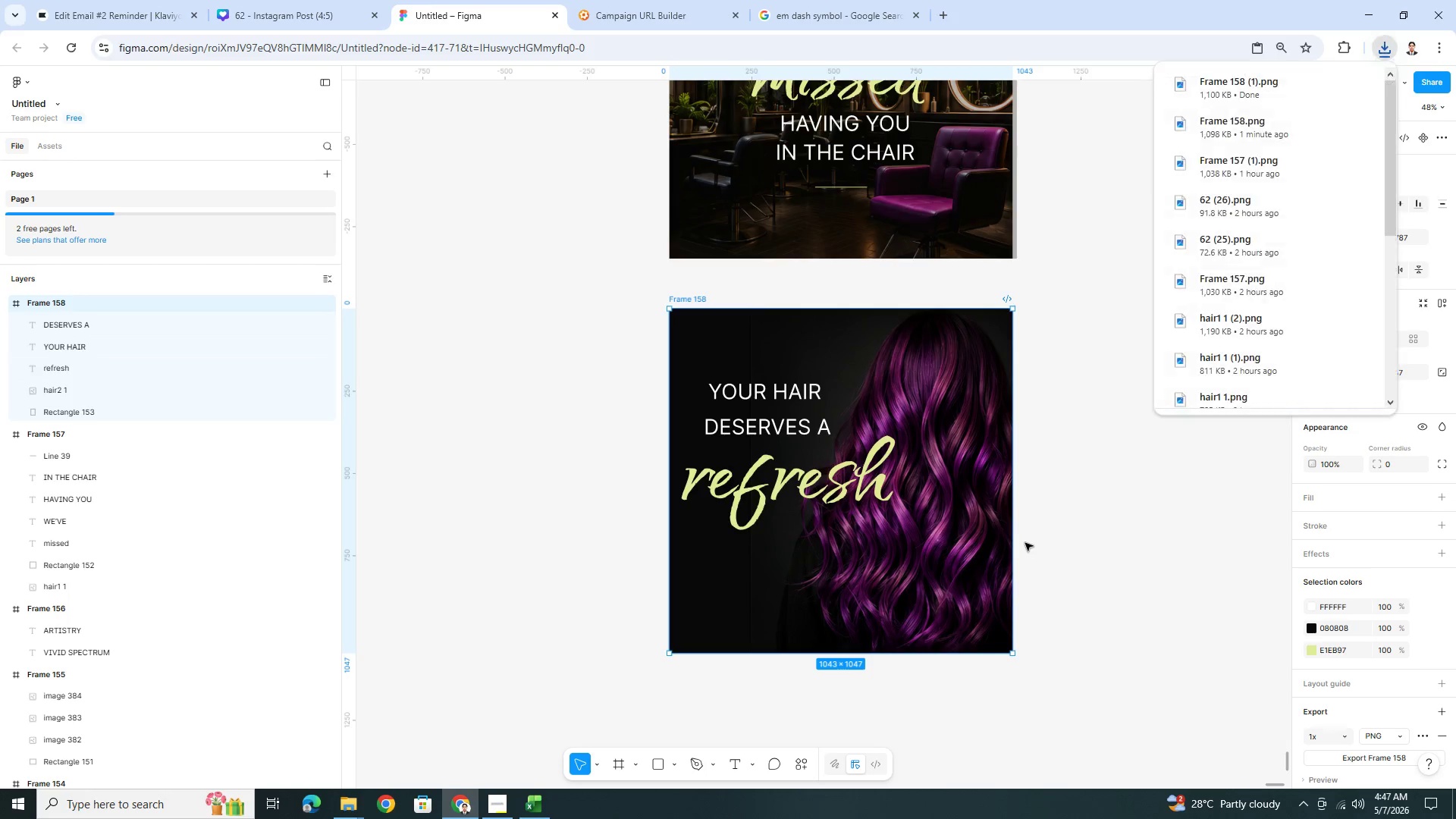 
left_click([859, 473])
 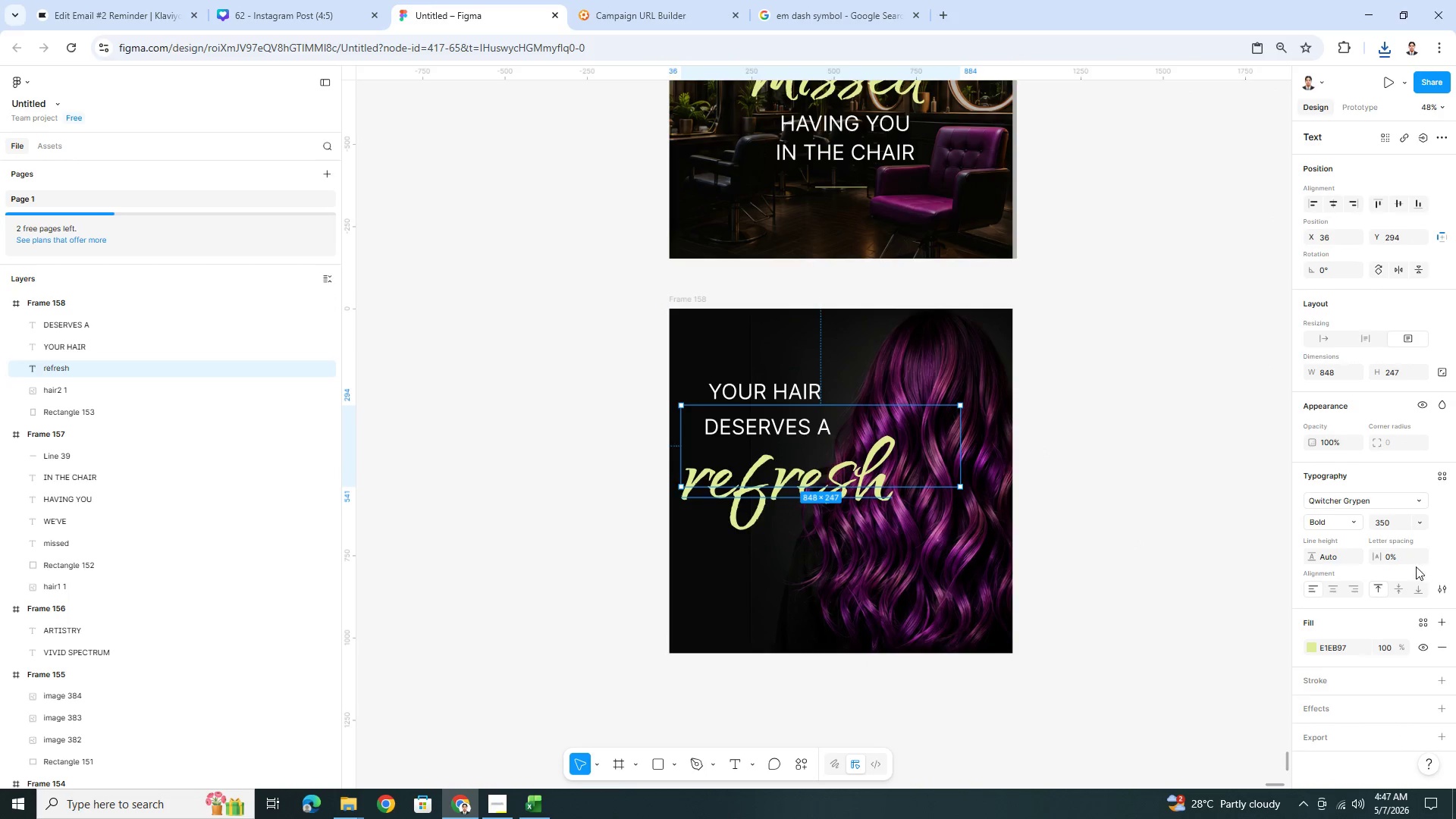 
double_click([1397, 529])
 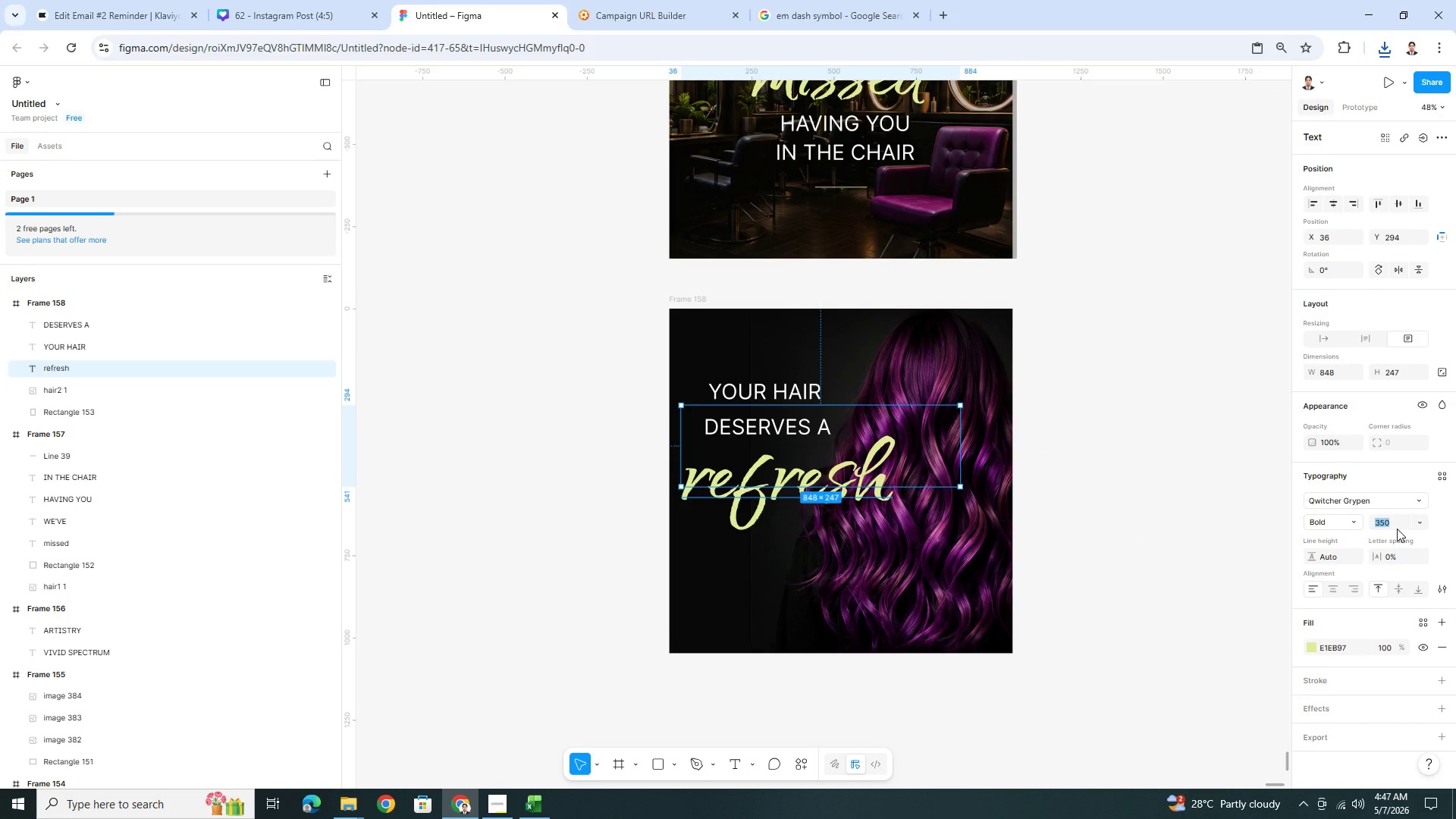 
key(Numpad2)
 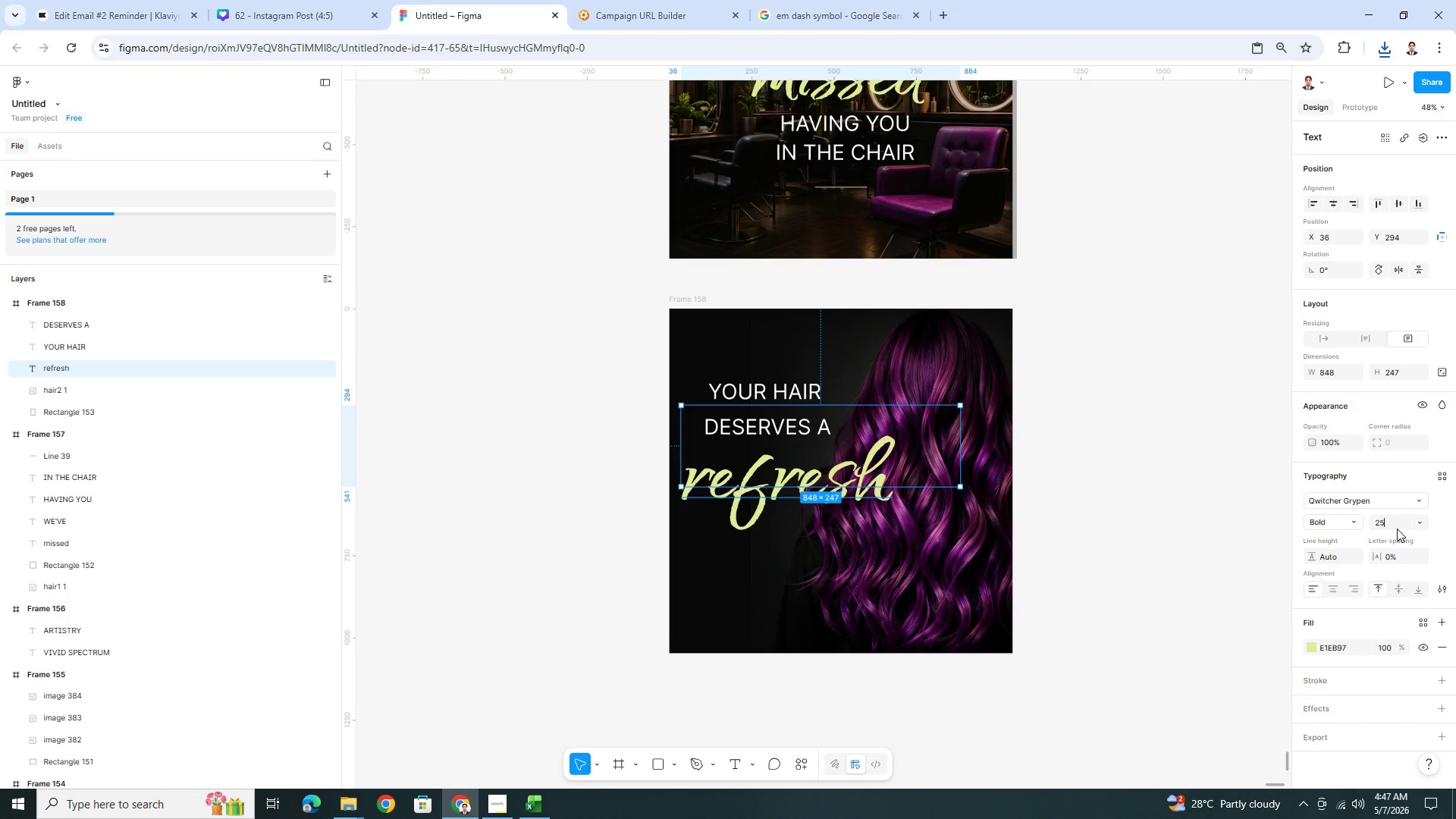 
key(Numpad5)
 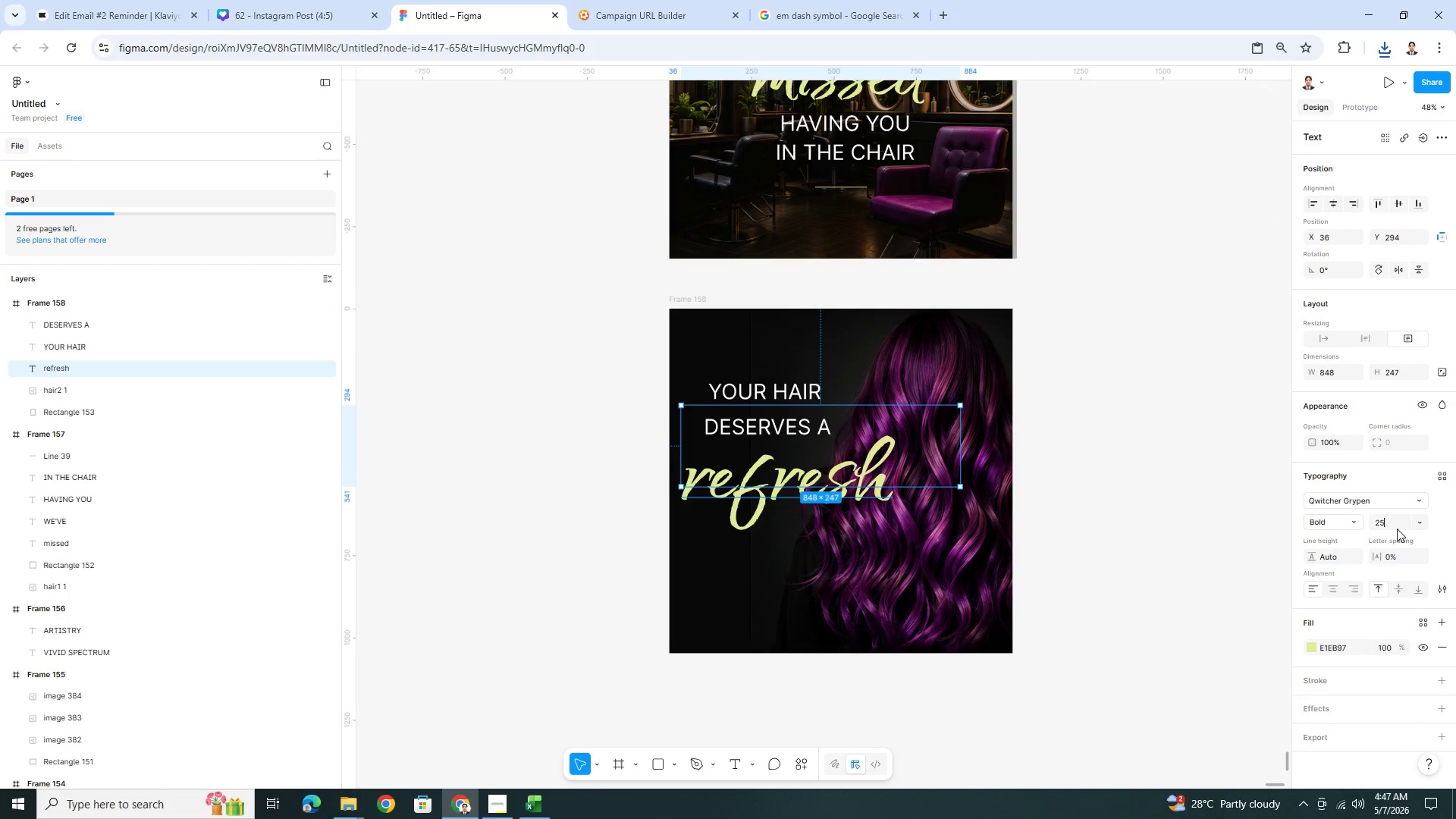 
key(Numpad0)
 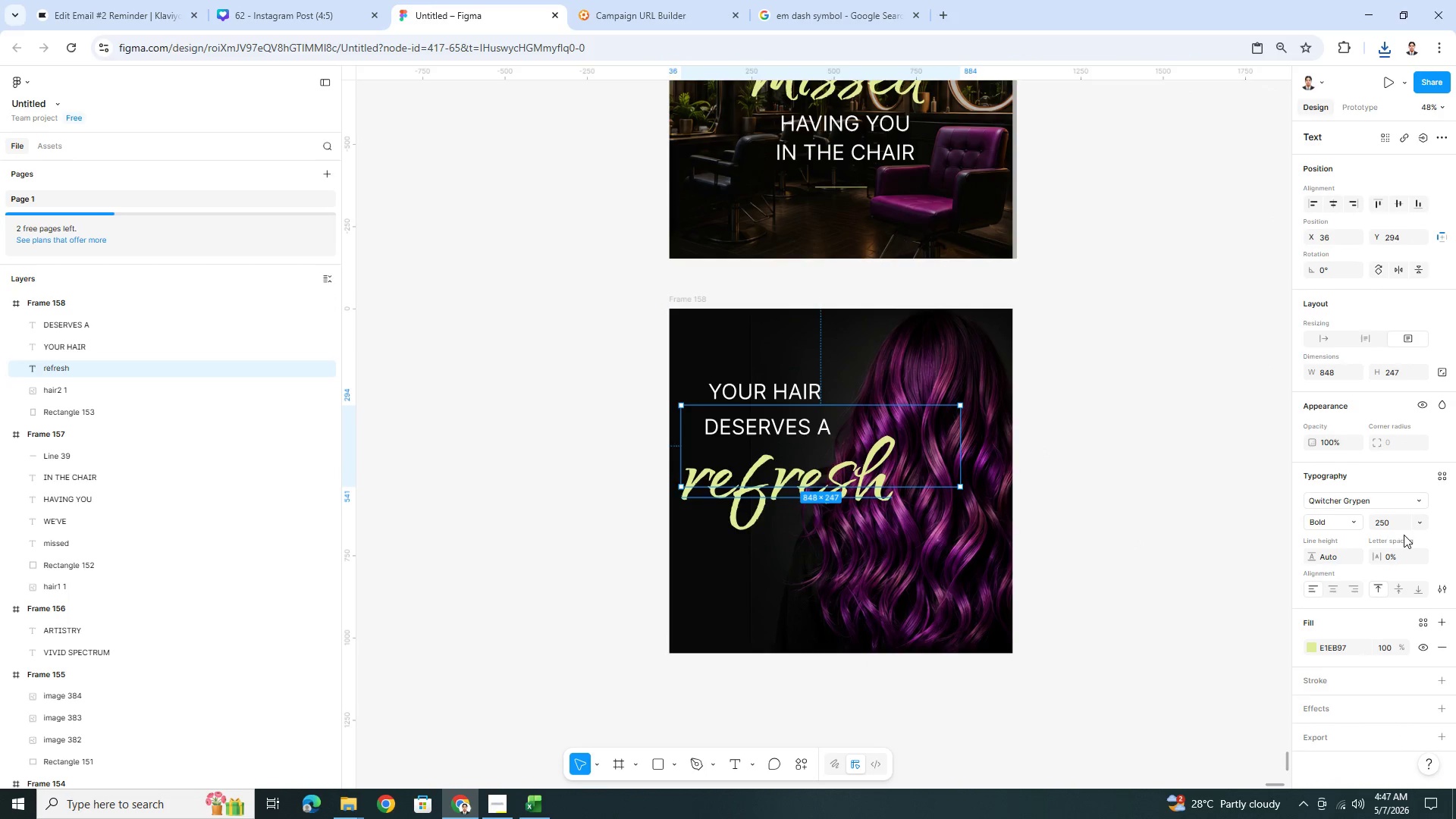 
key(Enter)
 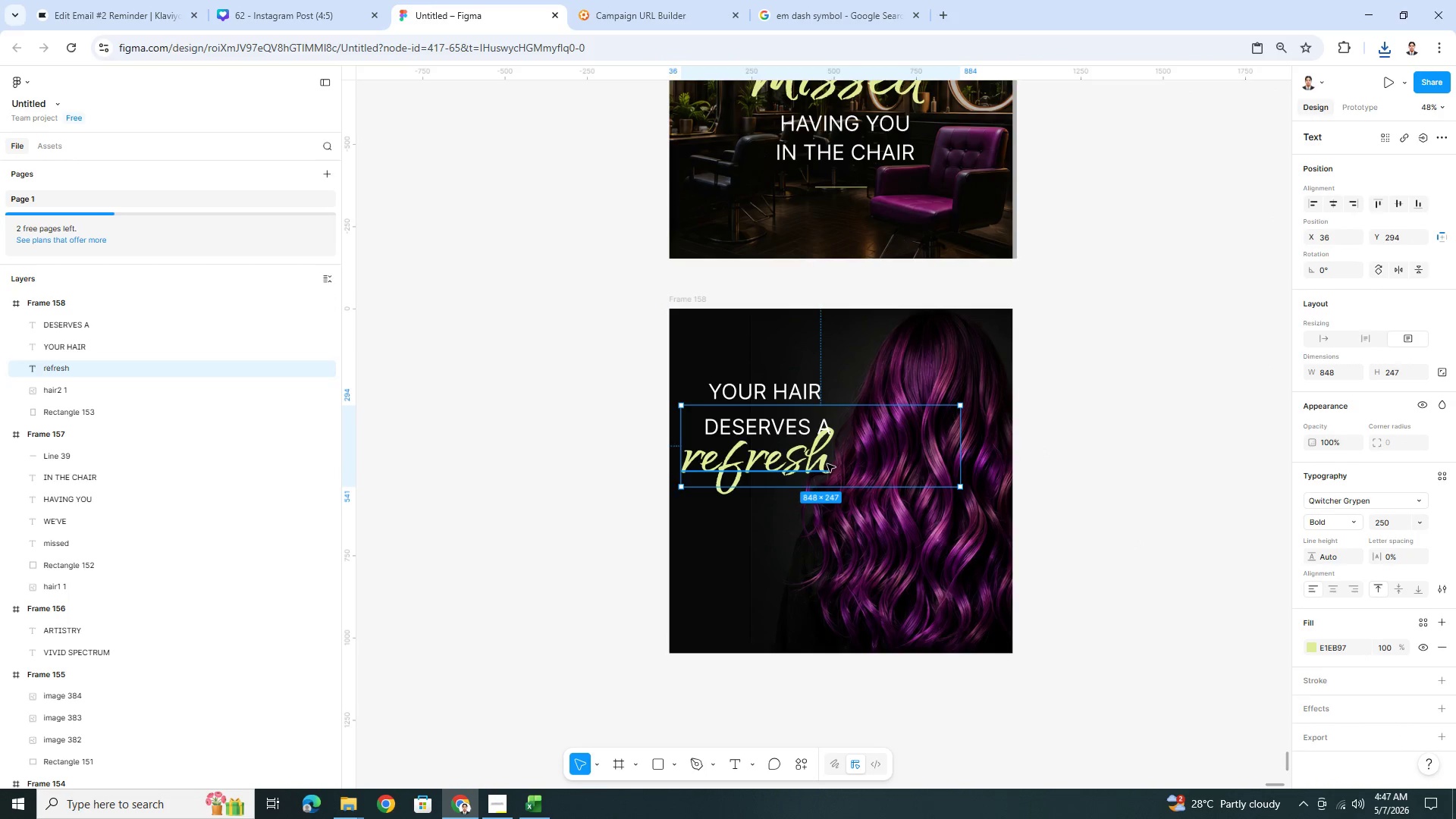 
left_click_drag(start_coordinate=[821, 463], to_coordinate=[832, 480])
 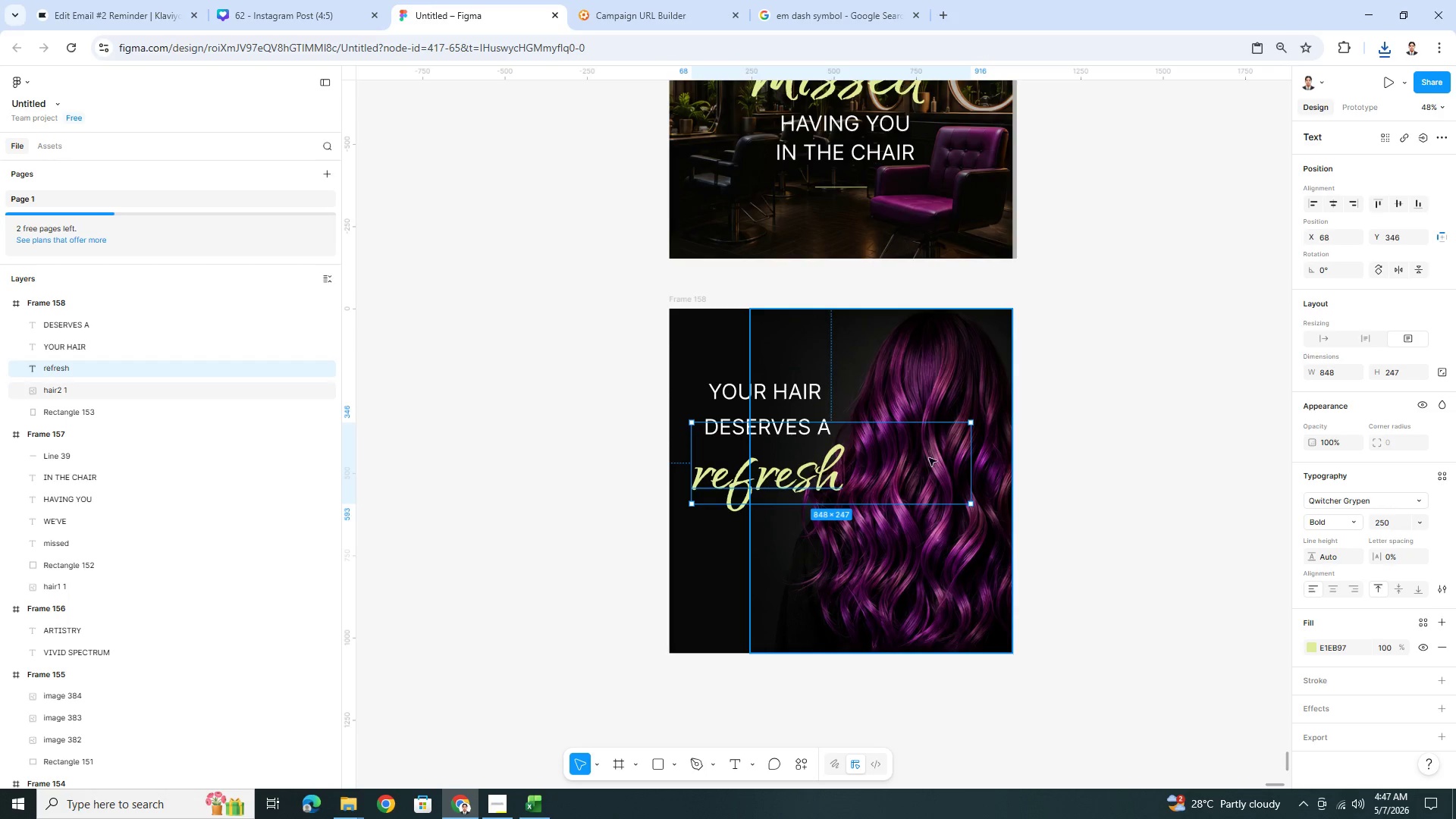 
left_click([928, 457])
 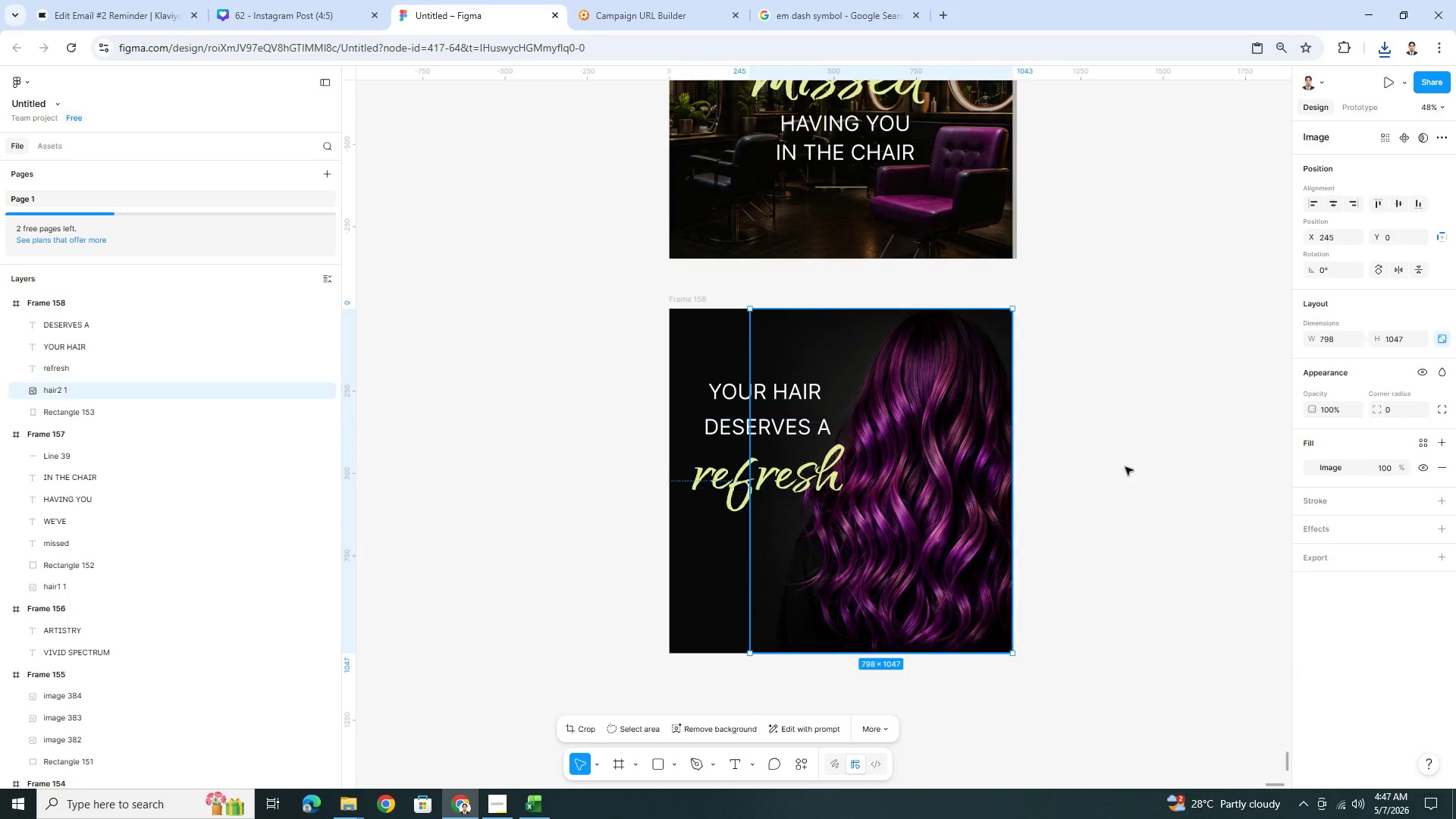 
left_click([1126, 466])
 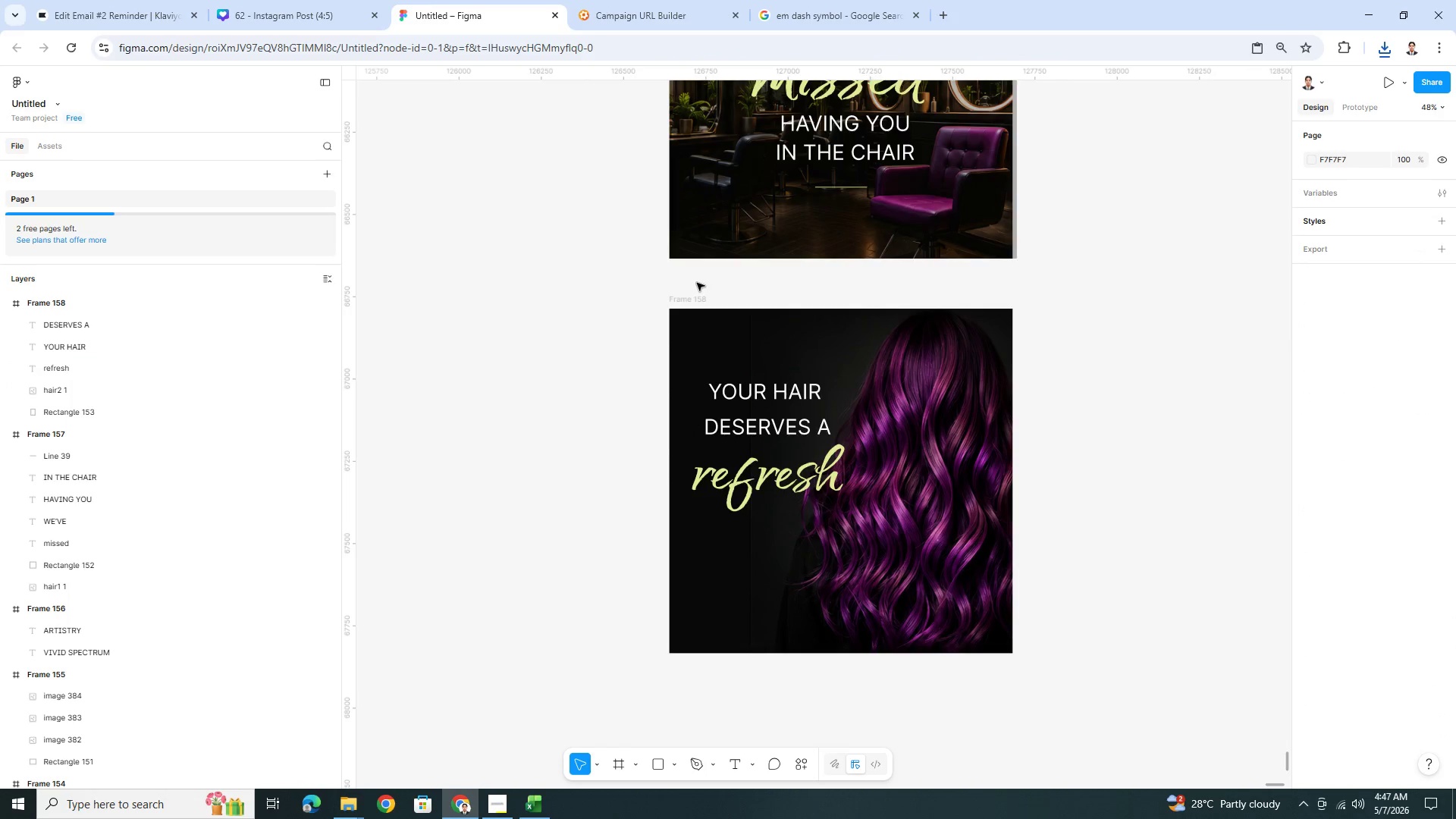 
left_click([698, 296])
 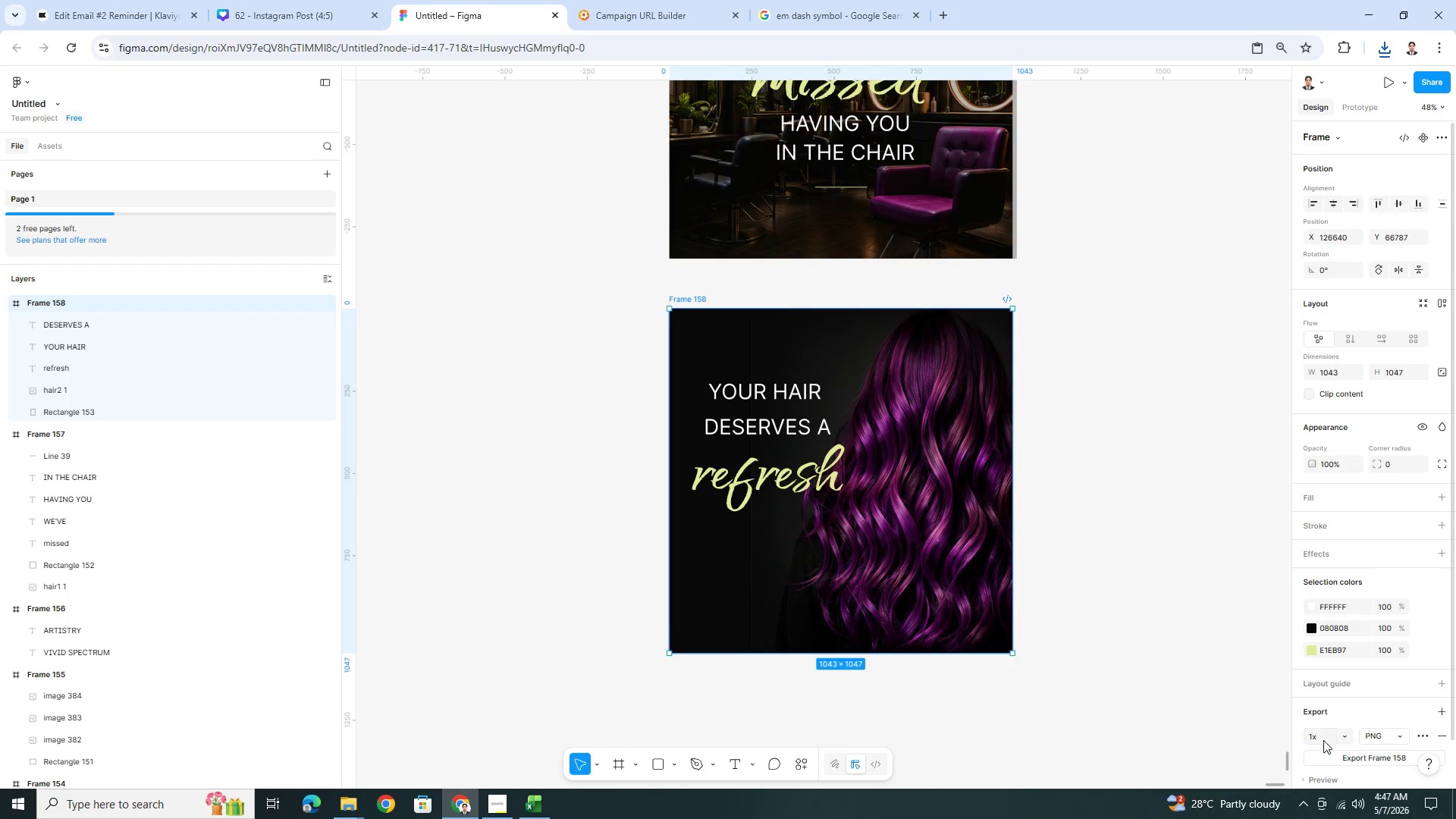 
left_click([1329, 759])
 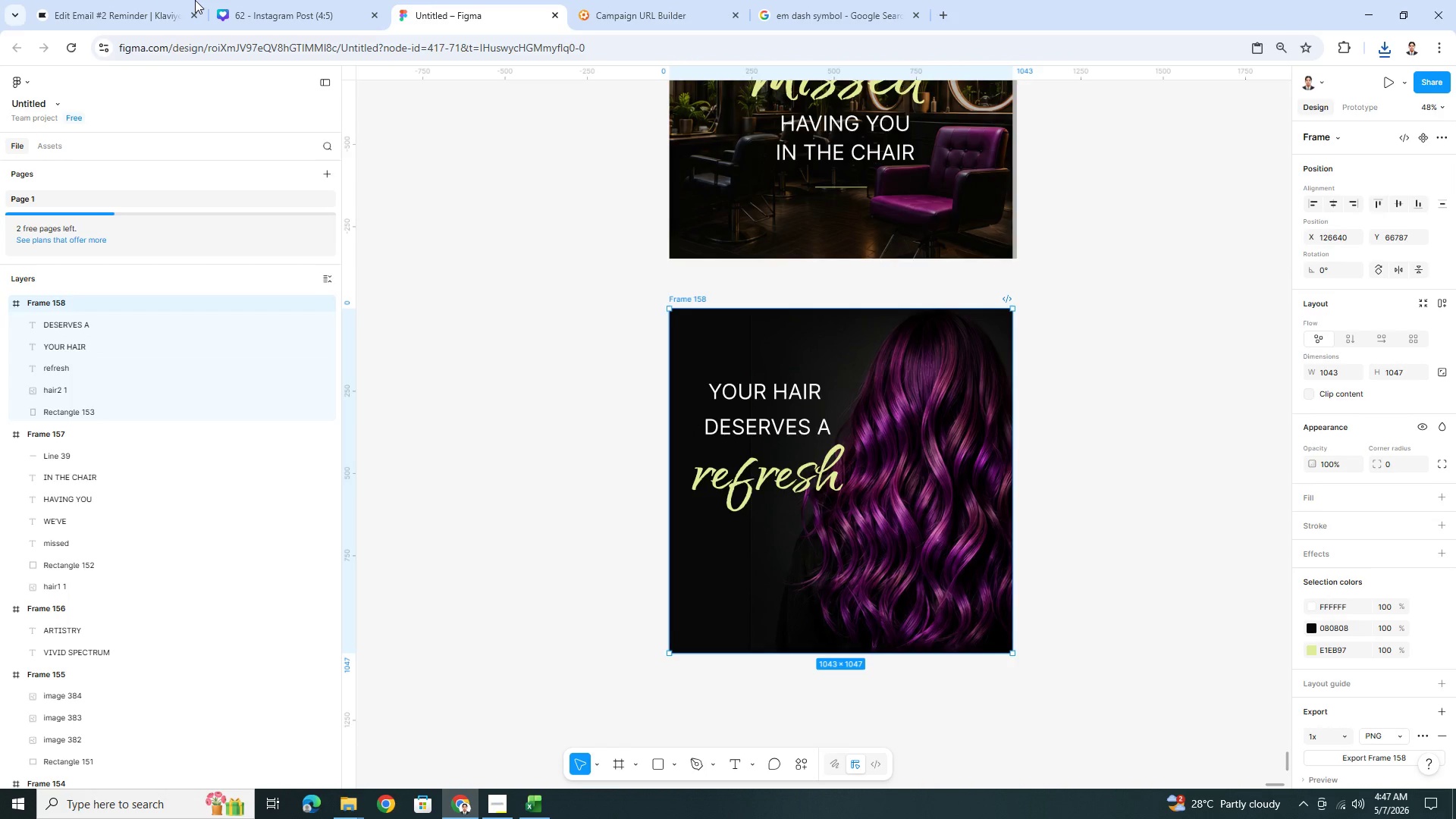 
left_click([148, 0])
 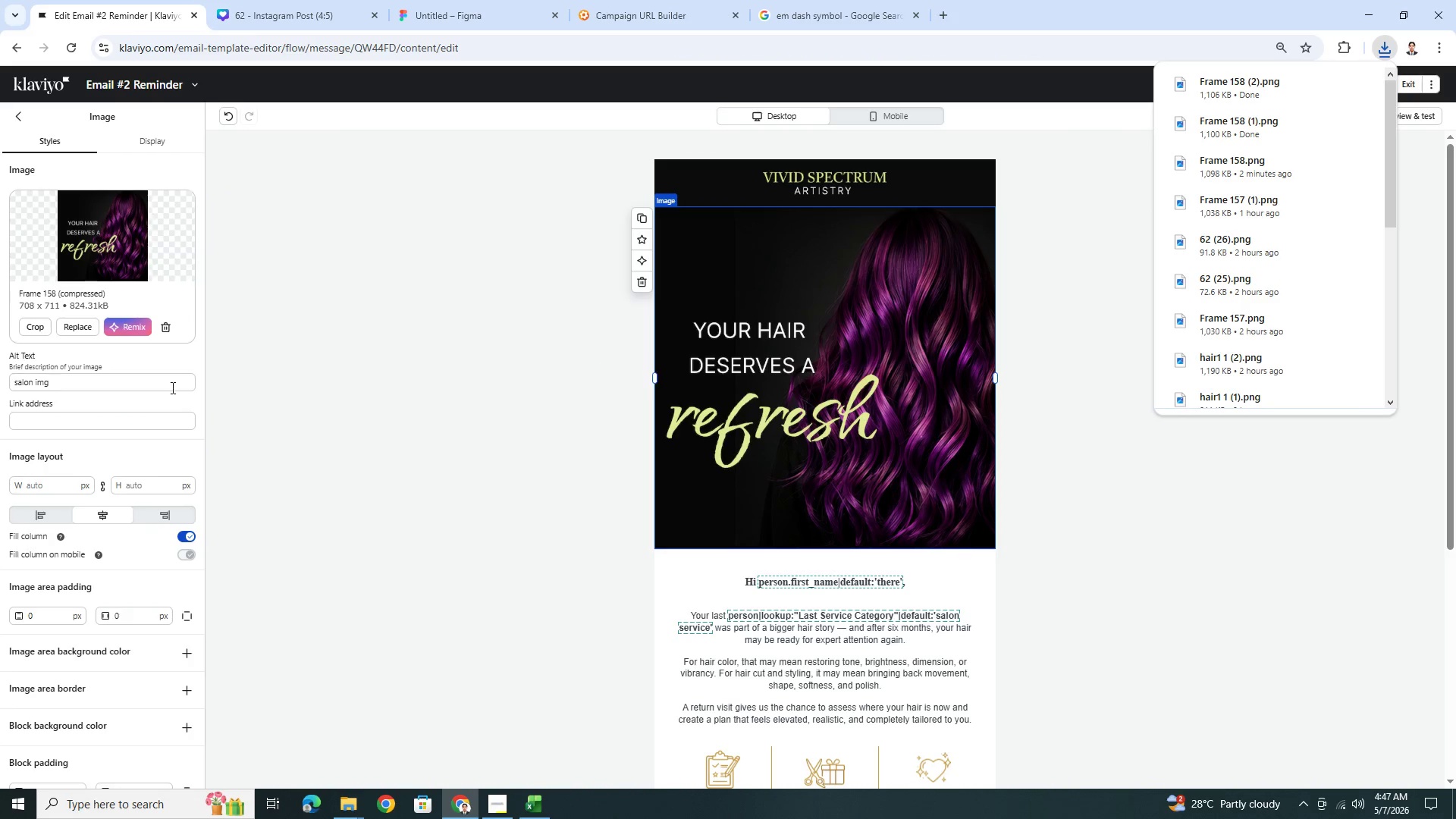 
left_click([96, 325])
 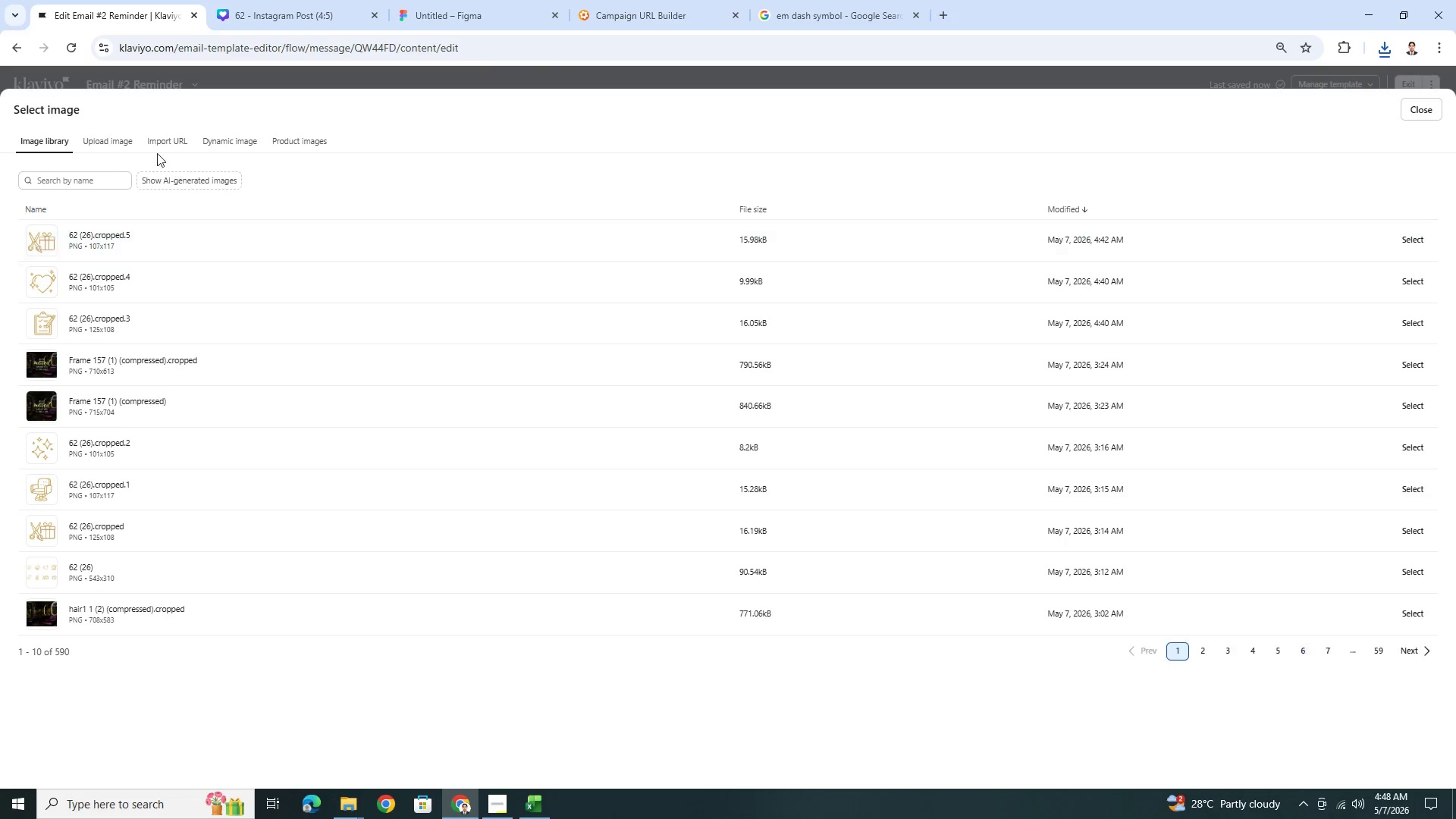 
left_click([126, 141])
 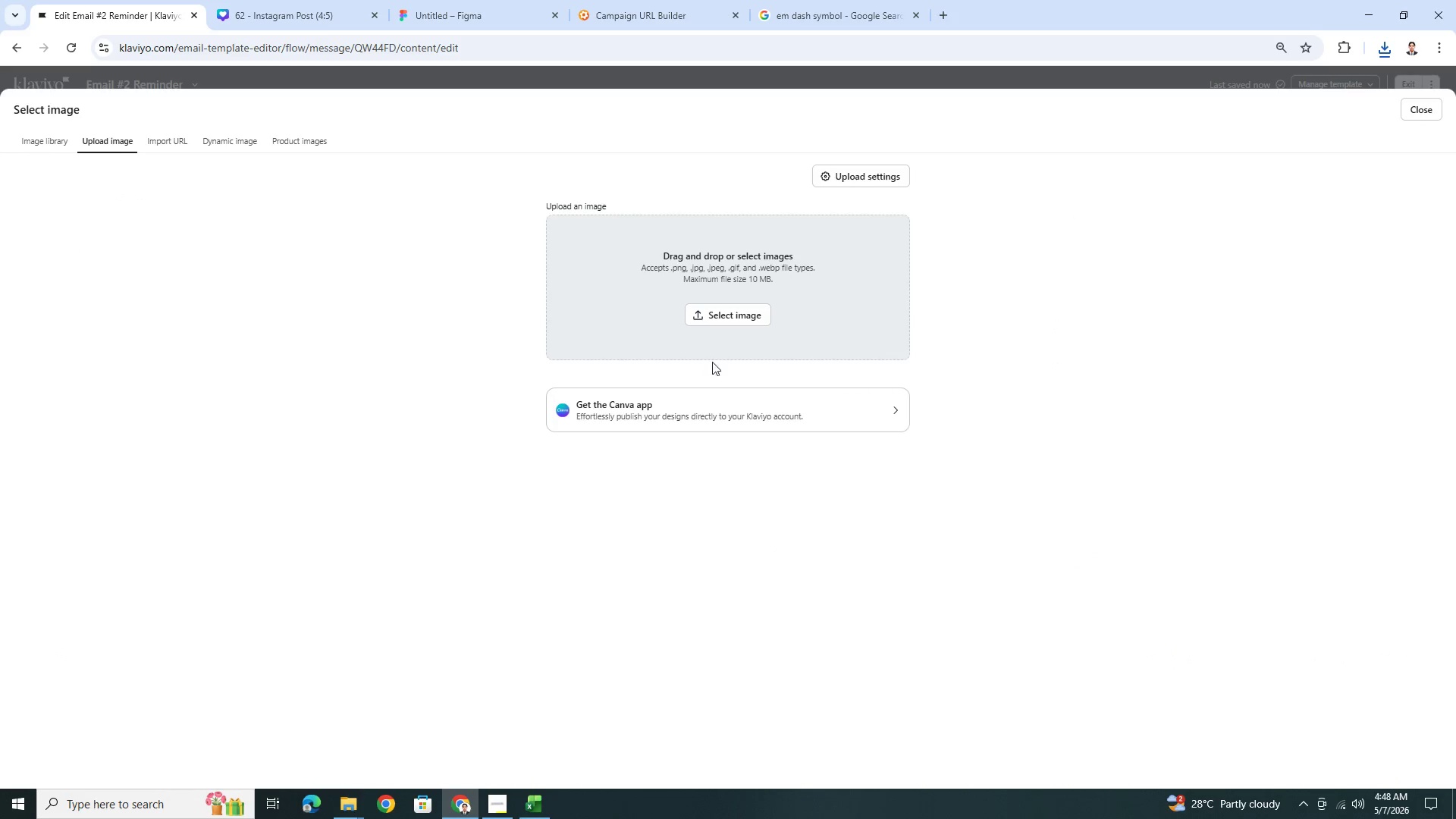 
left_click([748, 315])
 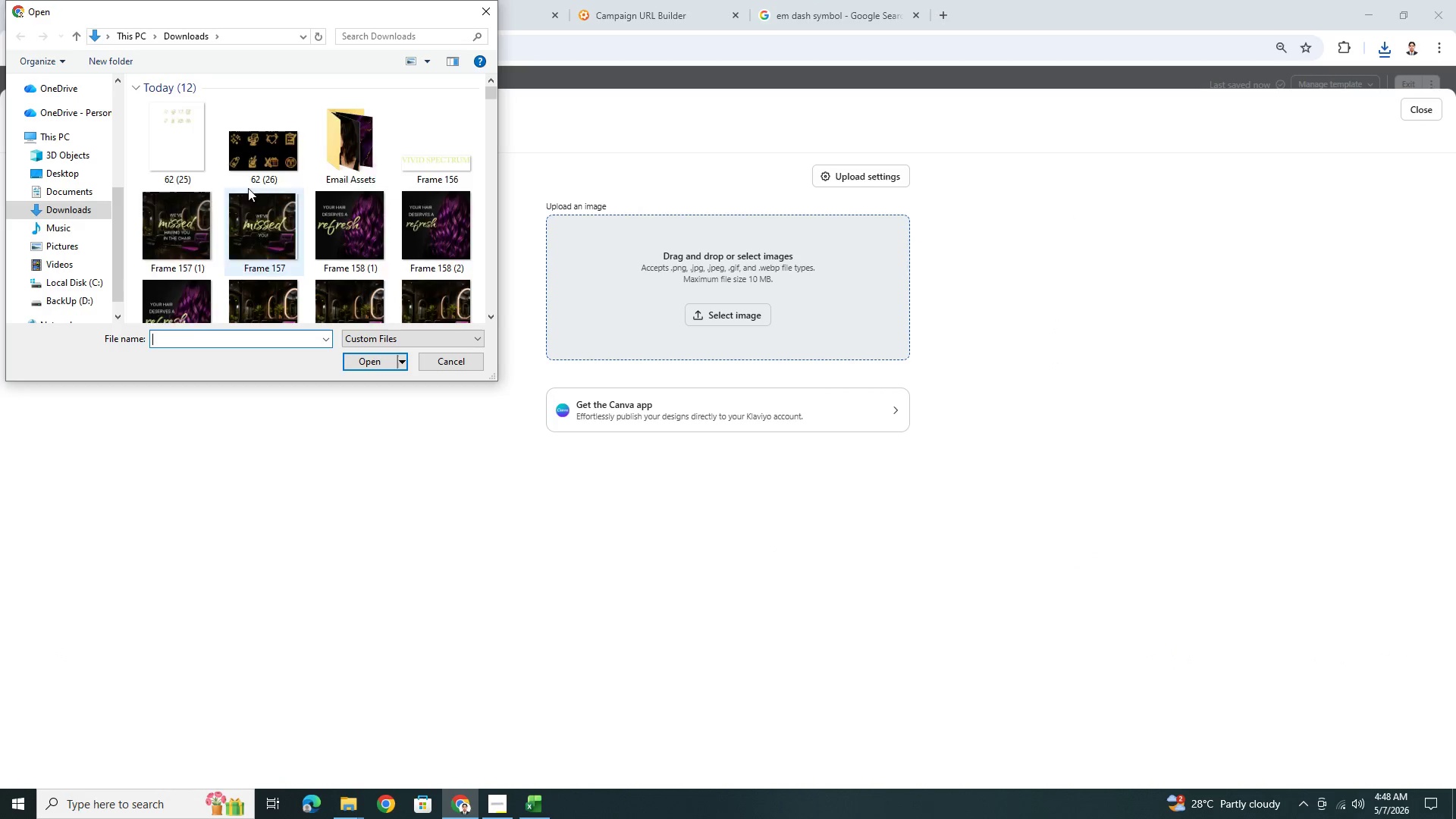 
double_click([182, 151])
 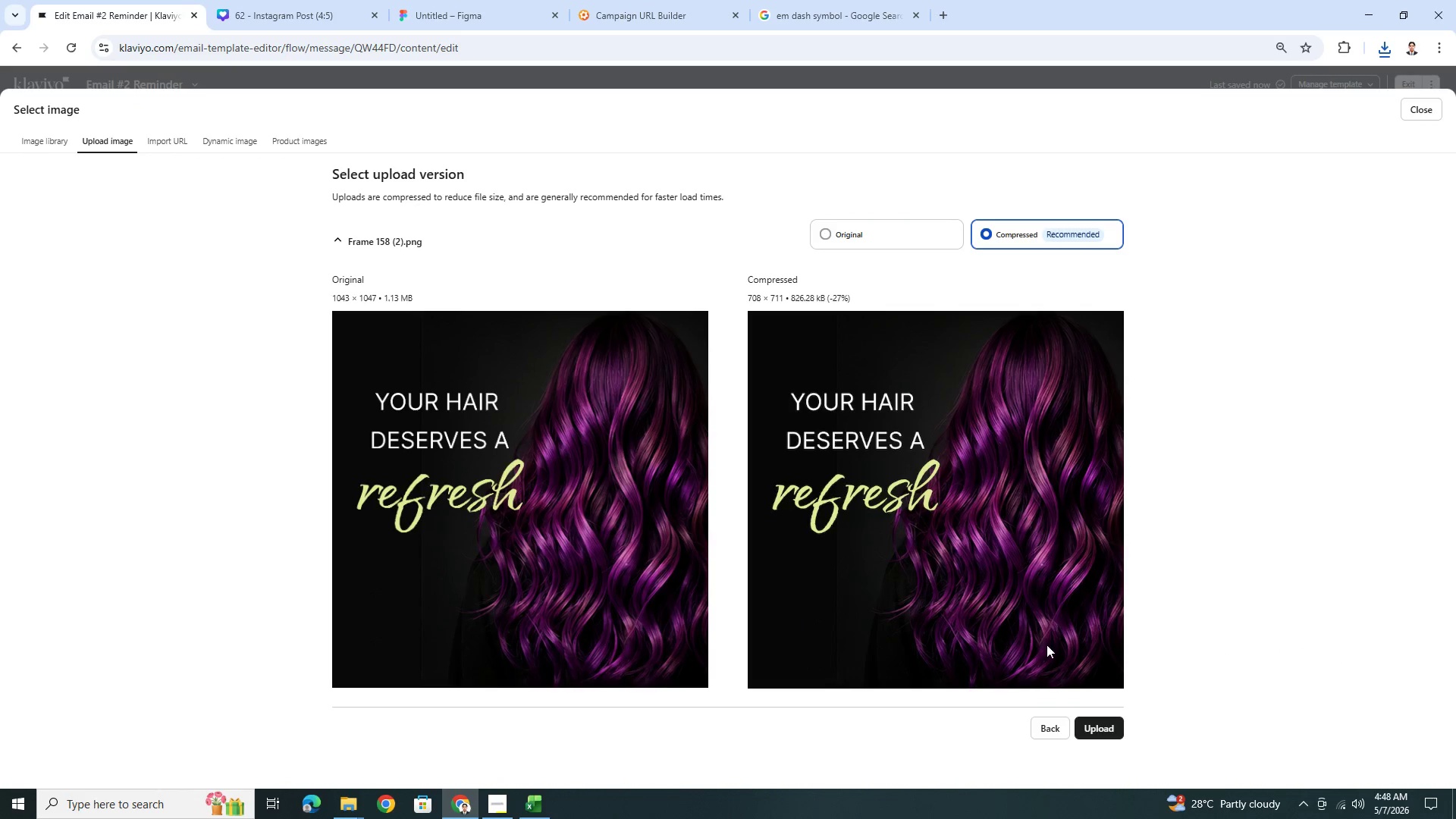 
left_click([1108, 724])
 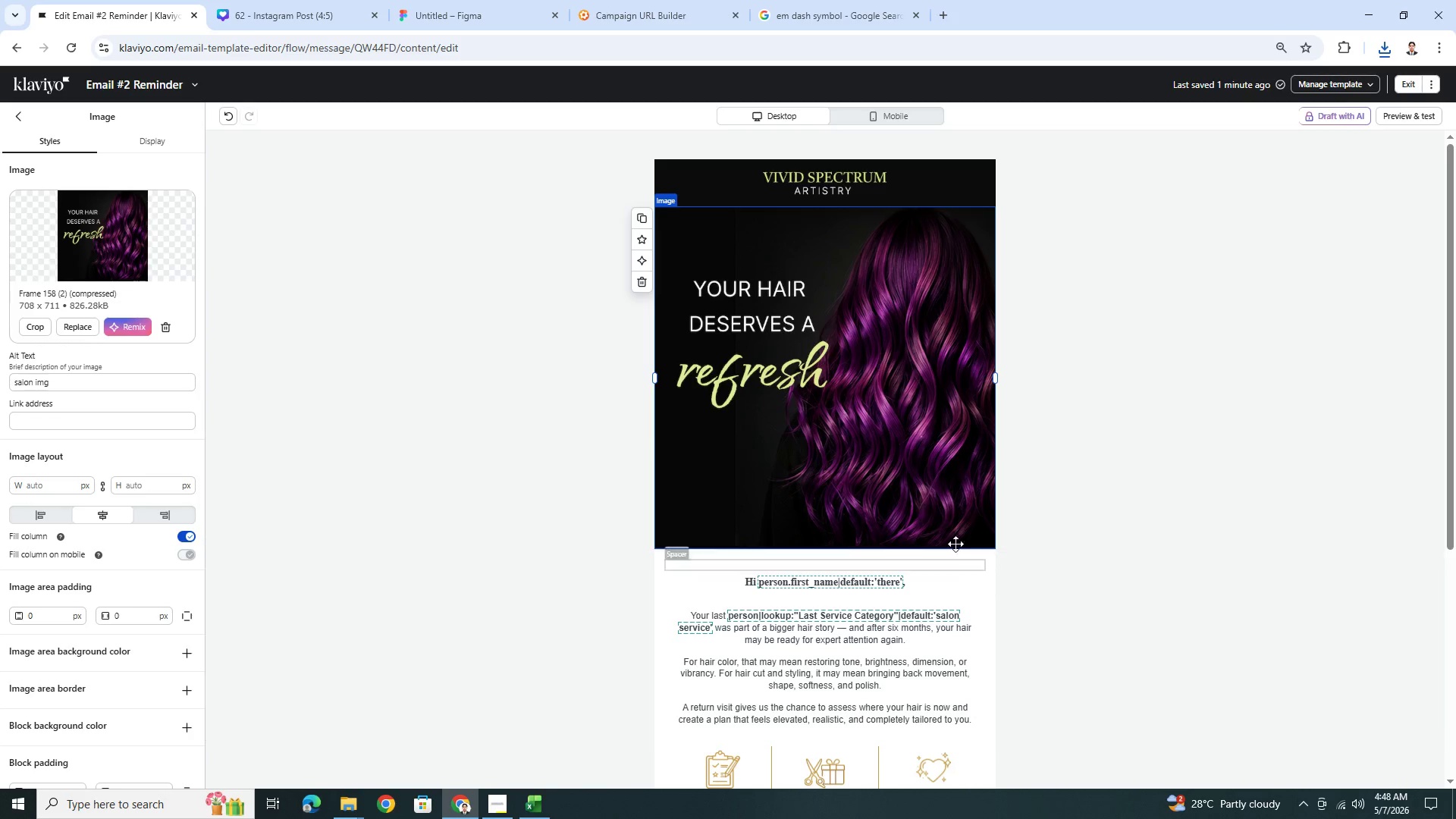 
wait(5.94)
 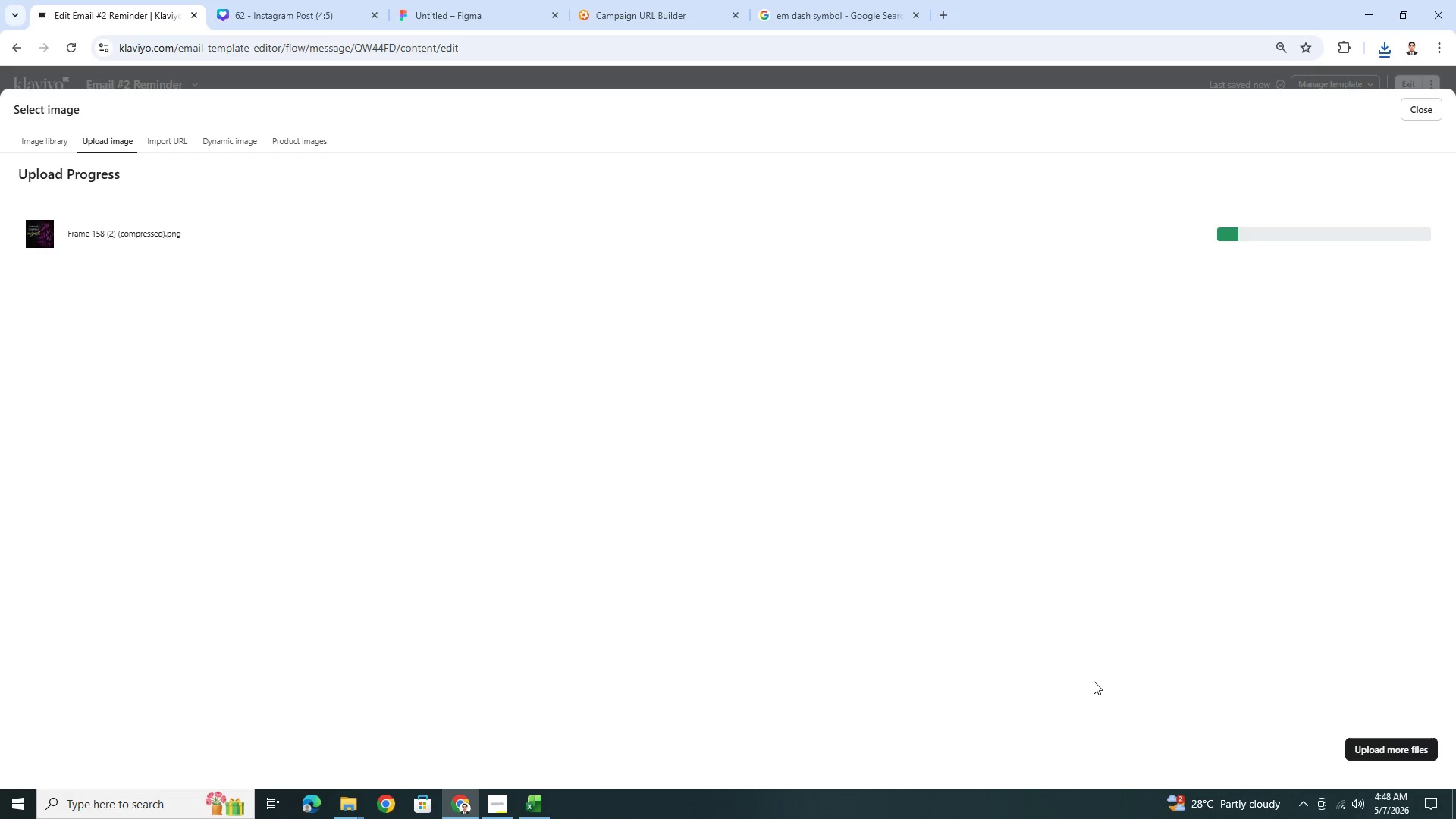 
left_click([39, 329])
 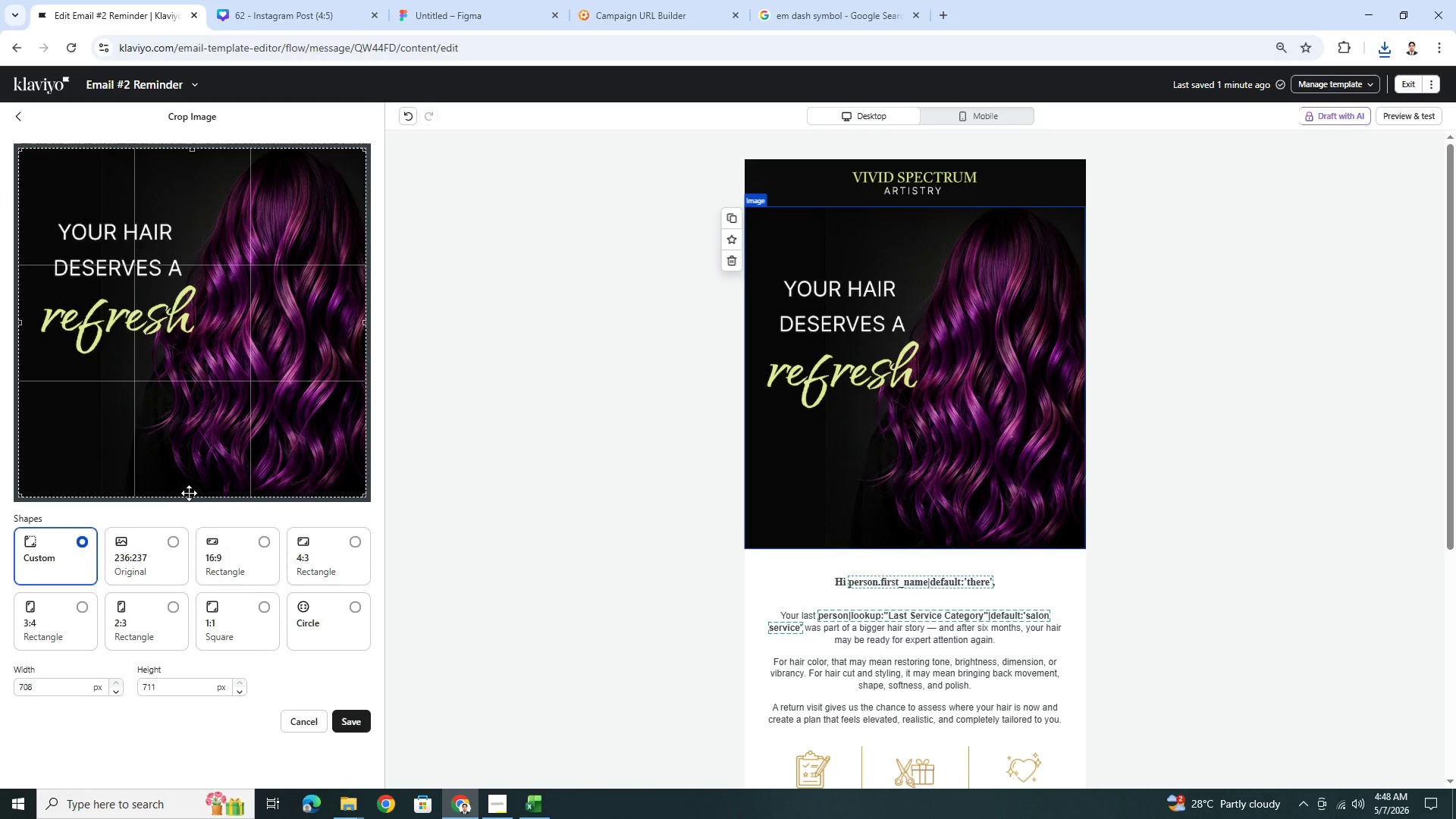 
left_click_drag(start_coordinate=[190, 496], to_coordinate=[211, 438])
 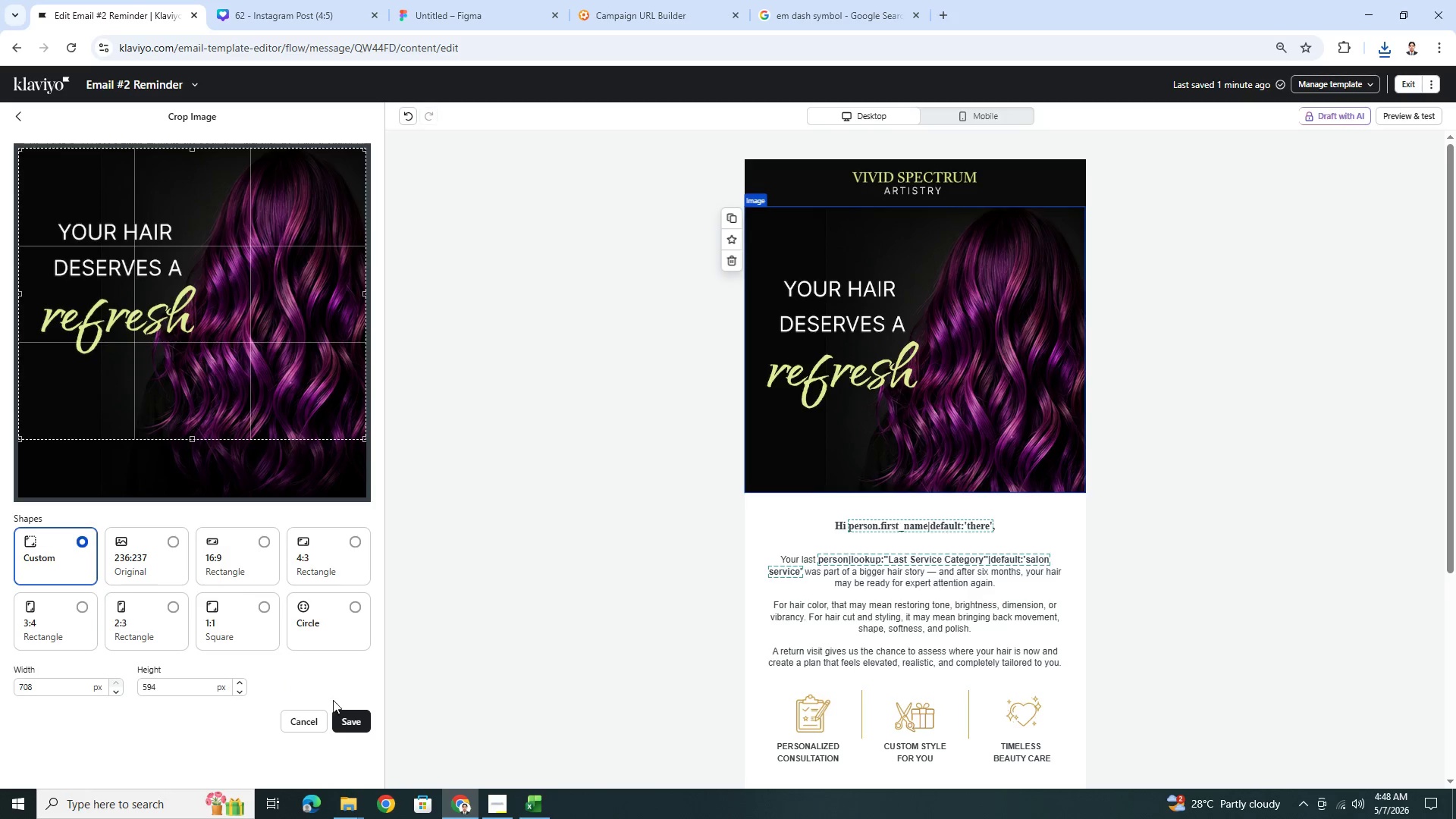 
left_click_drag(start_coordinate=[337, 710], to_coordinate=[342, 715])
 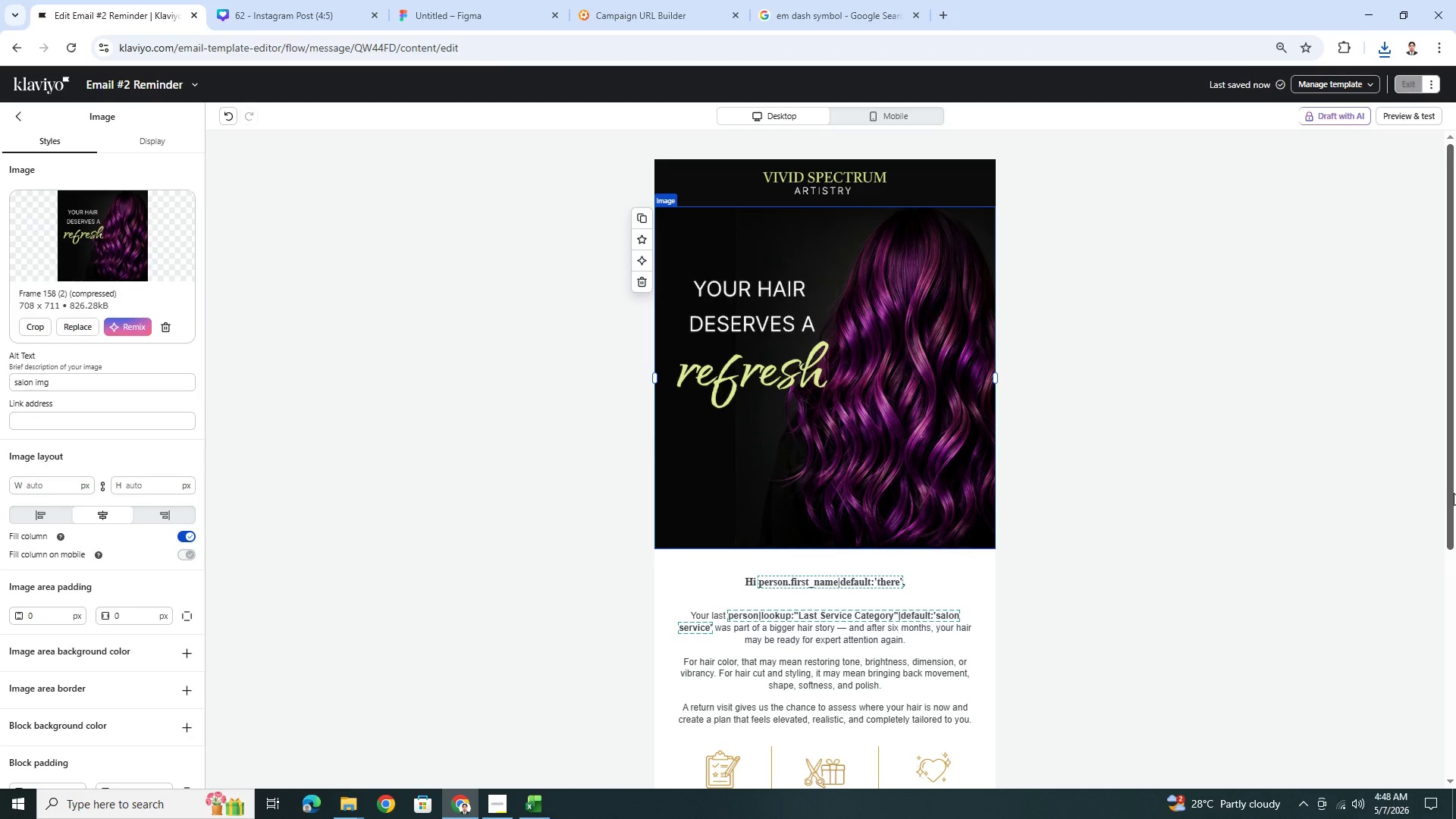 
wait(7.98)
 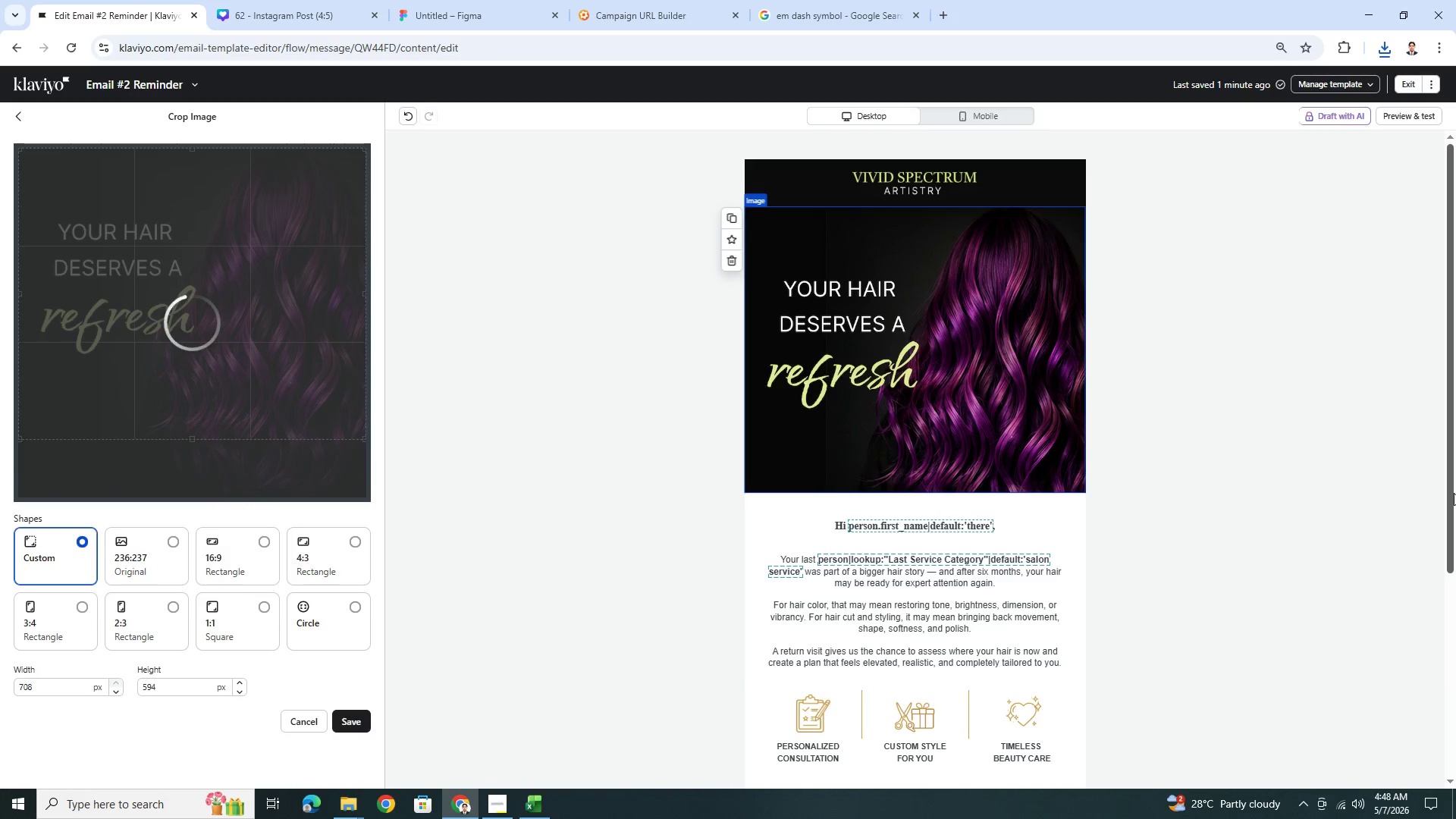 
left_click([1055, 640])
 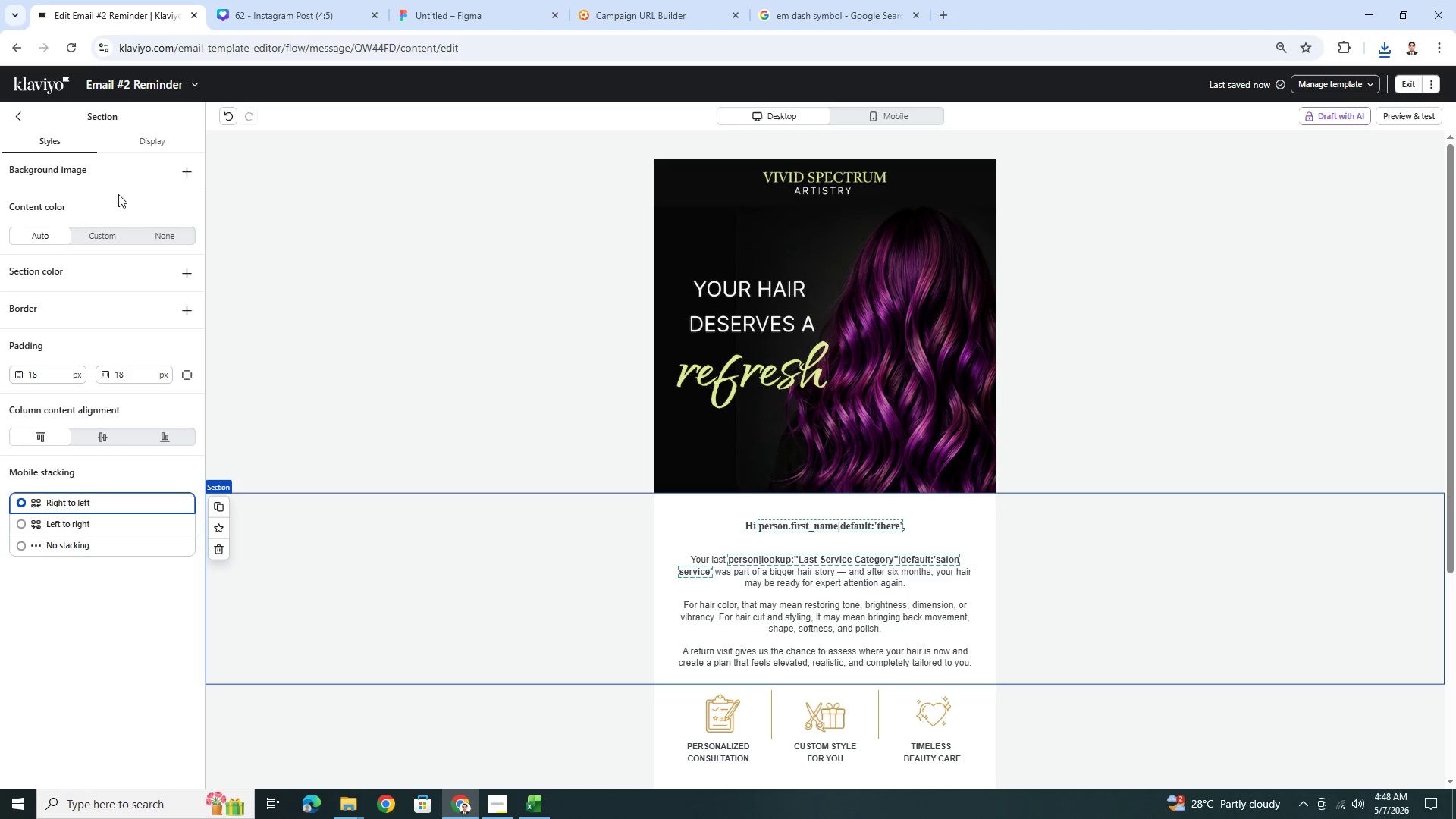 
left_click([17, 120])
 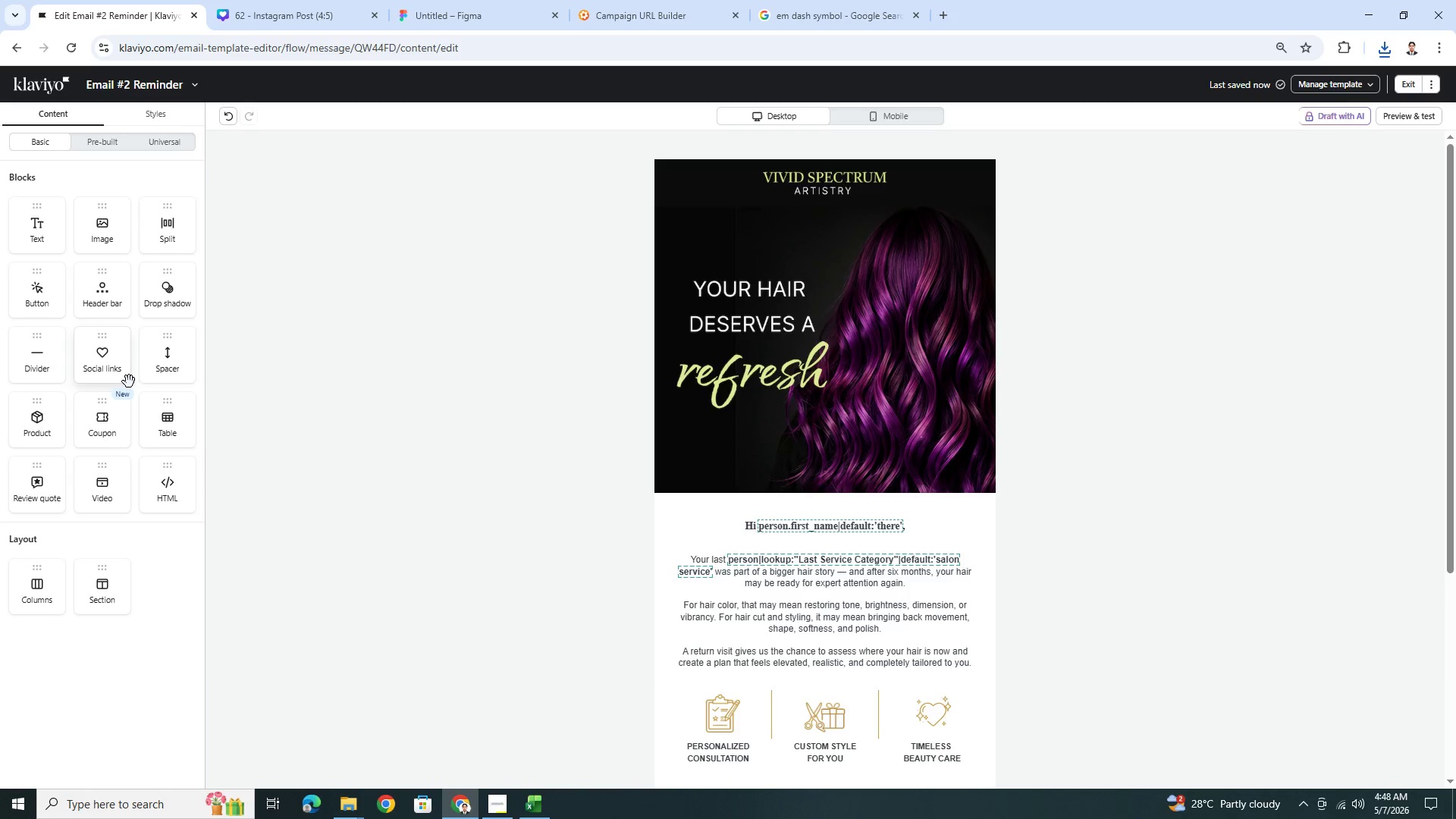 
left_click_drag(start_coordinate=[44, 362], to_coordinate=[861, 224])
 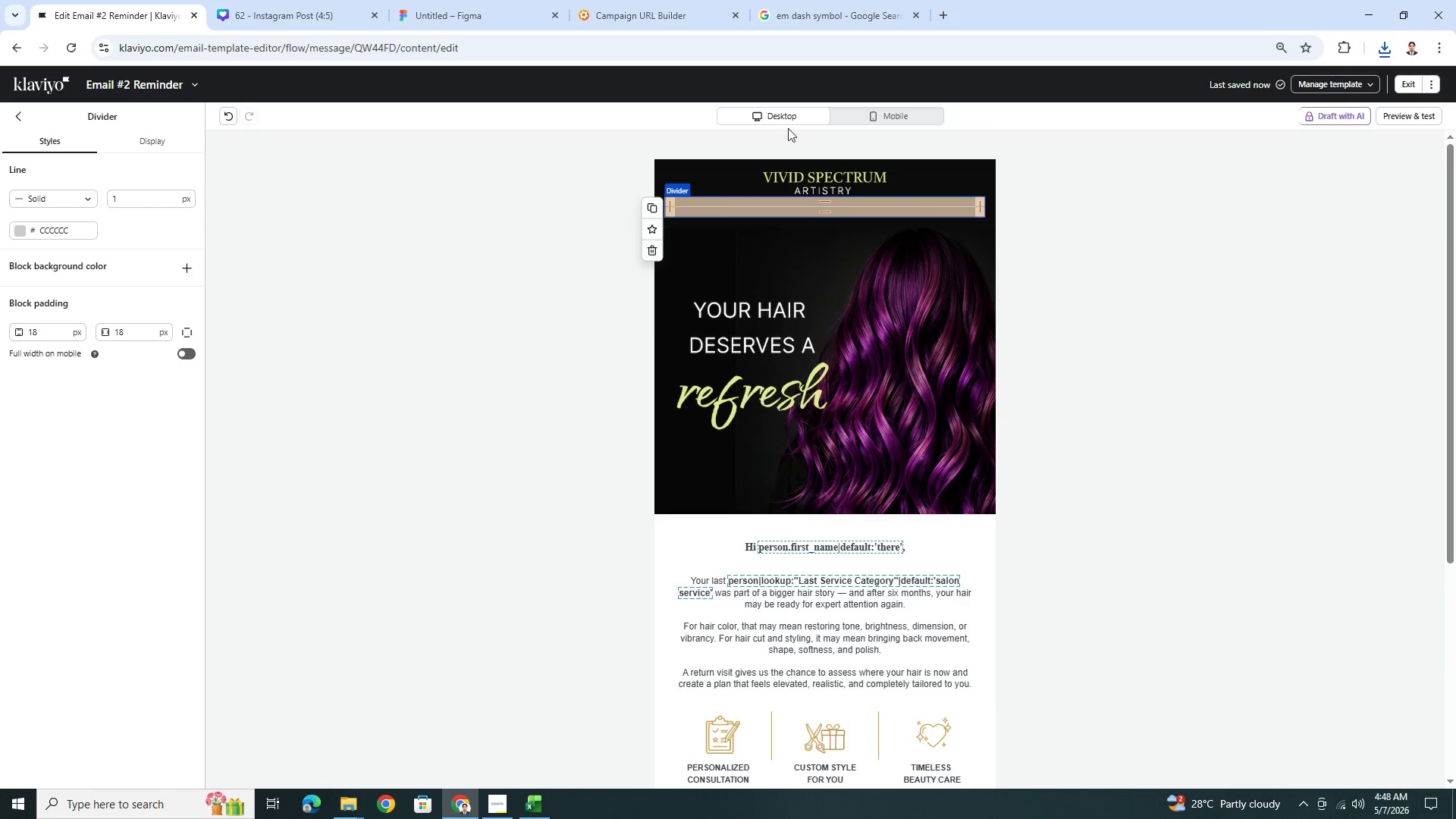 
left_click([18, 232])
 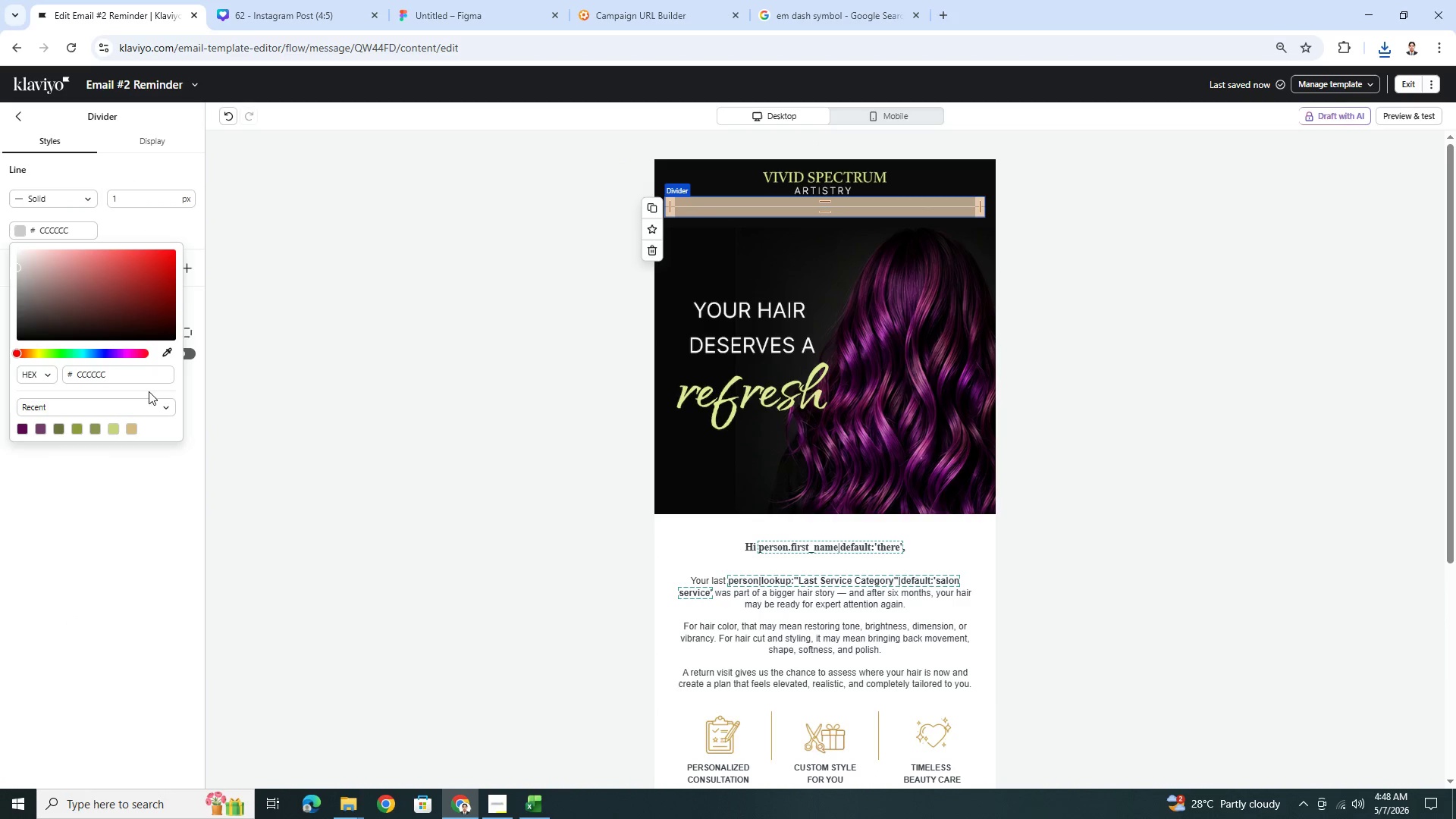 
left_click([164, 354])
 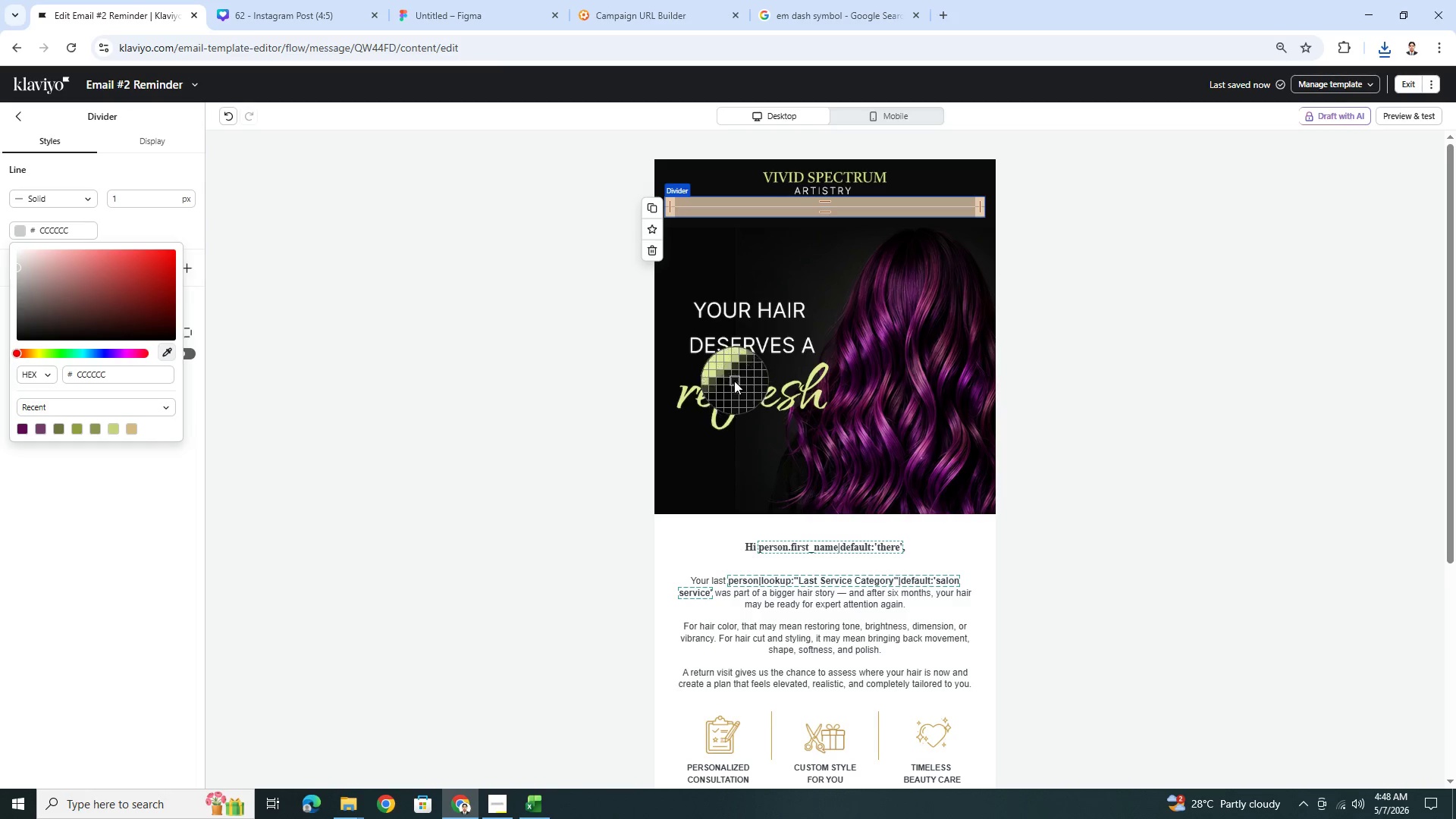 
left_click([734, 380])
 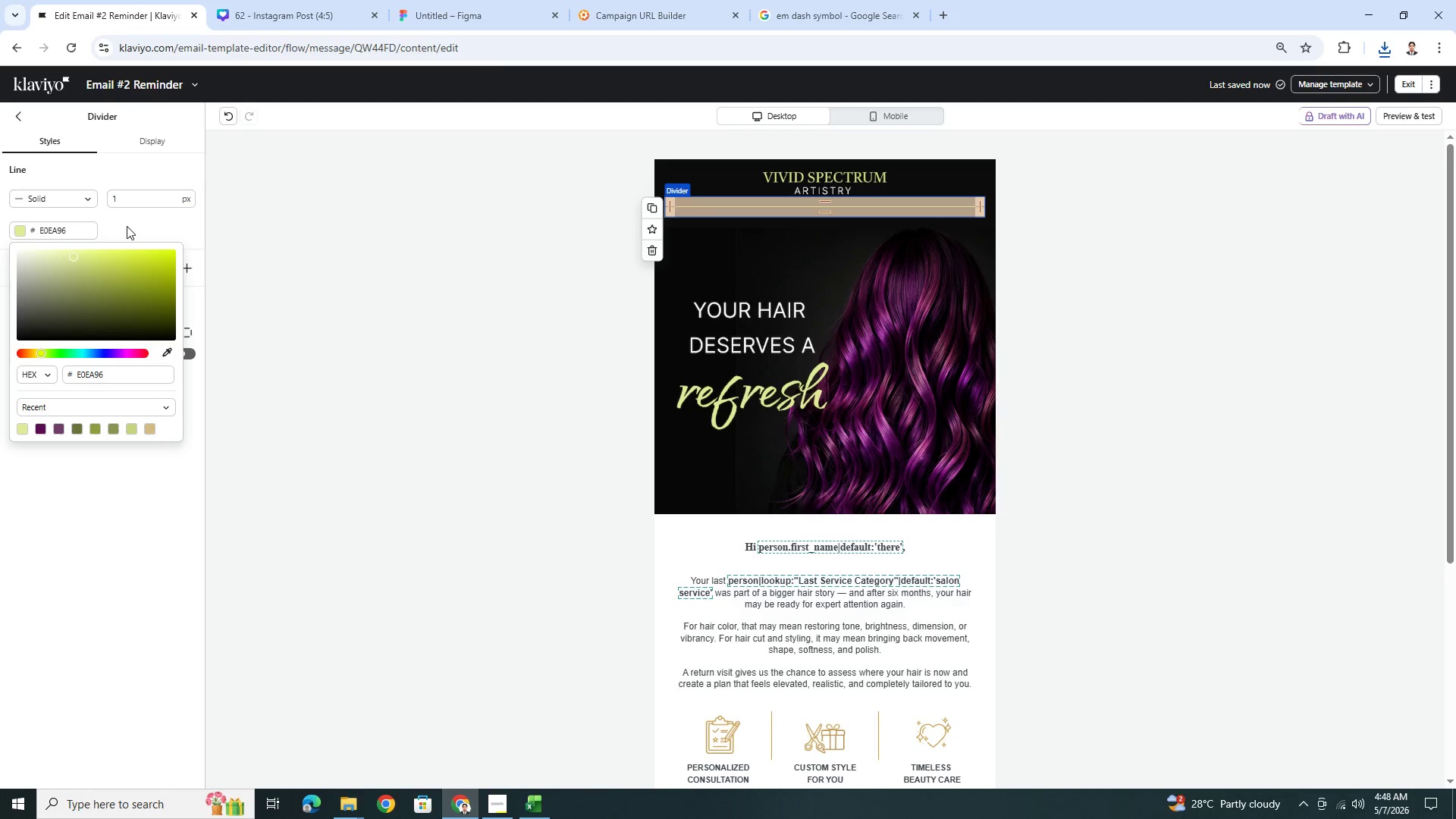 
double_click([1173, 360])
 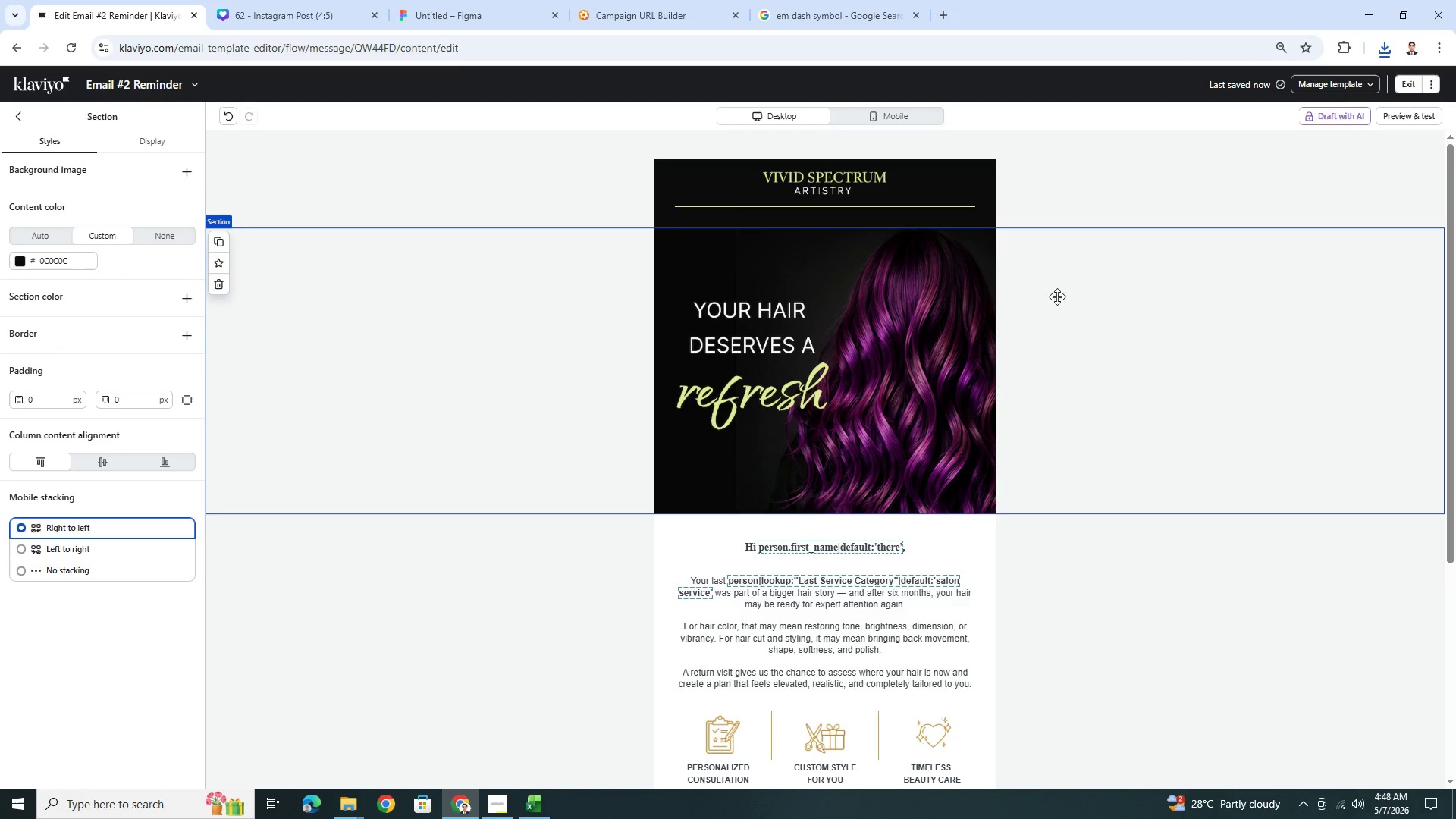 
left_click([951, 205])
 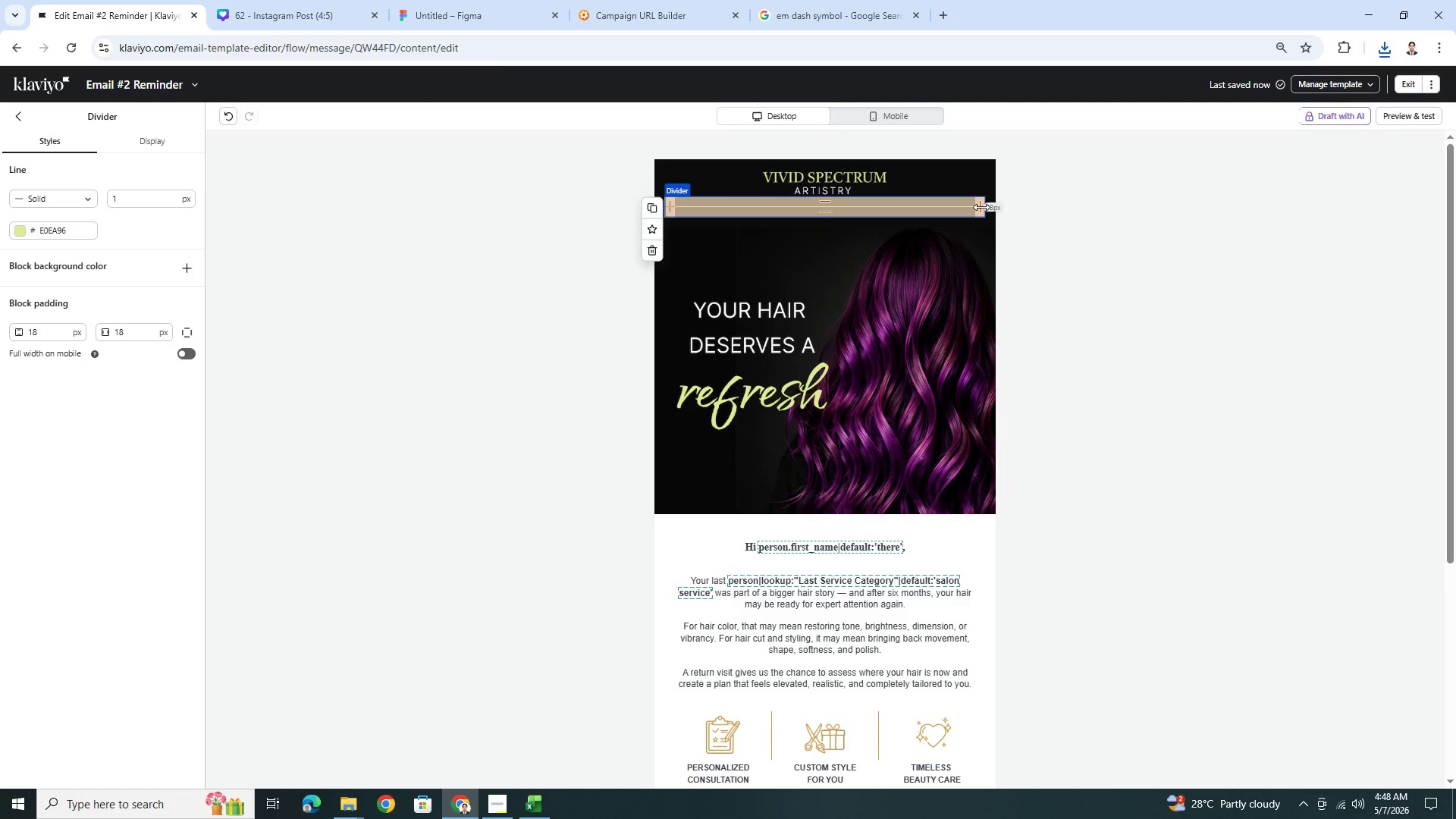 
wait(5.75)
 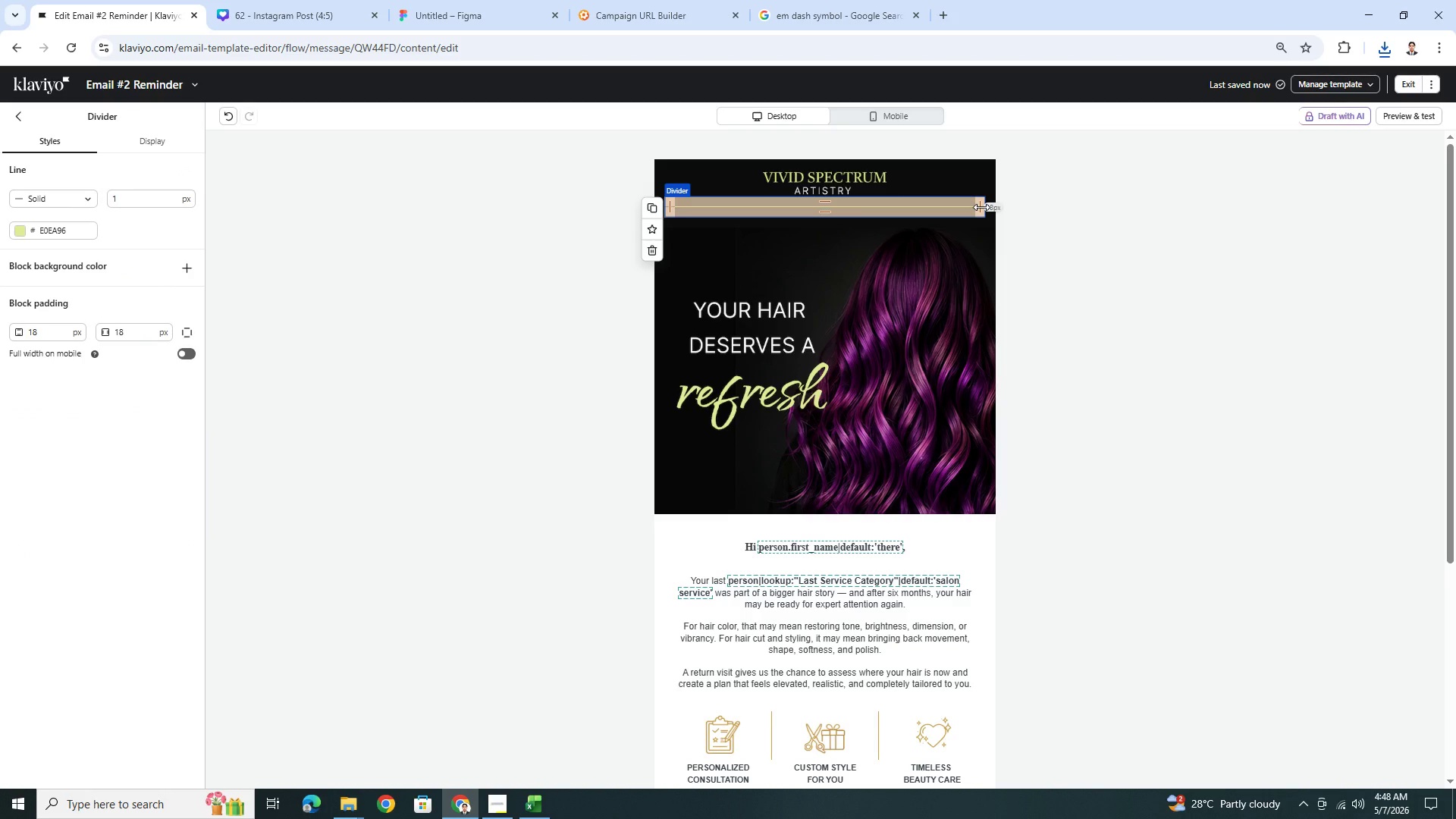 
left_click([19, 232])
 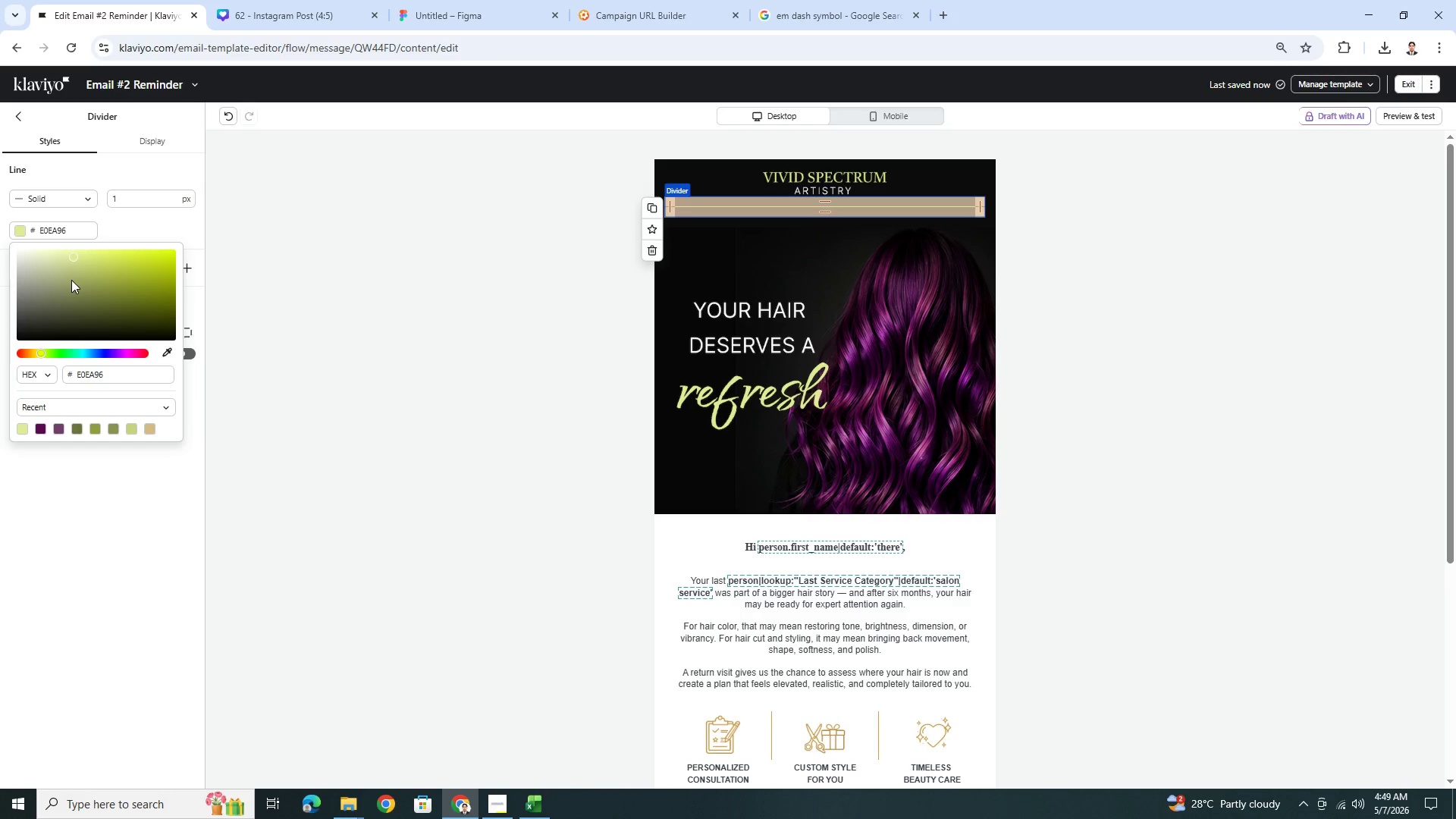 
left_click([71, 280])
 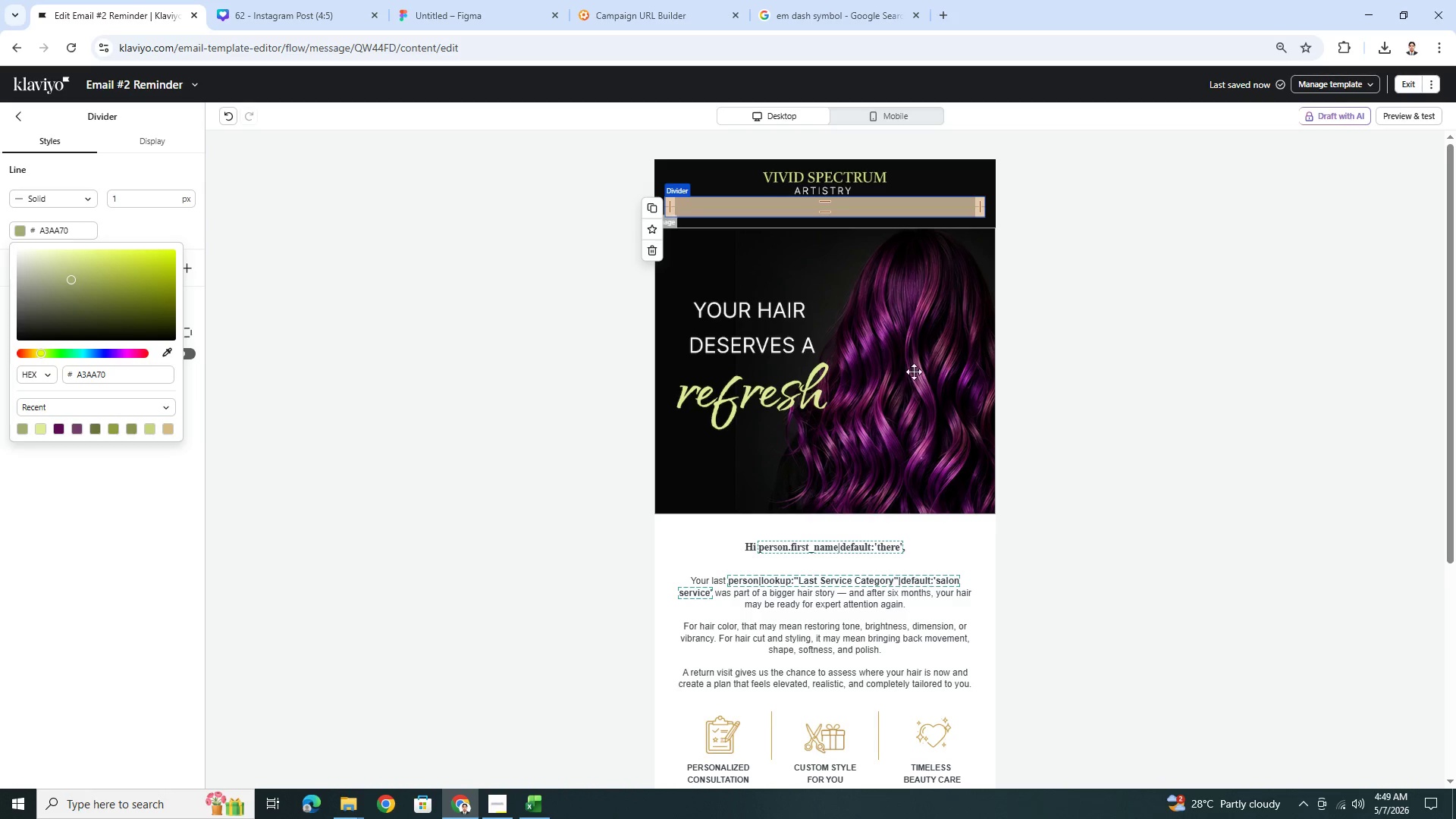 
left_click([1177, 450])
 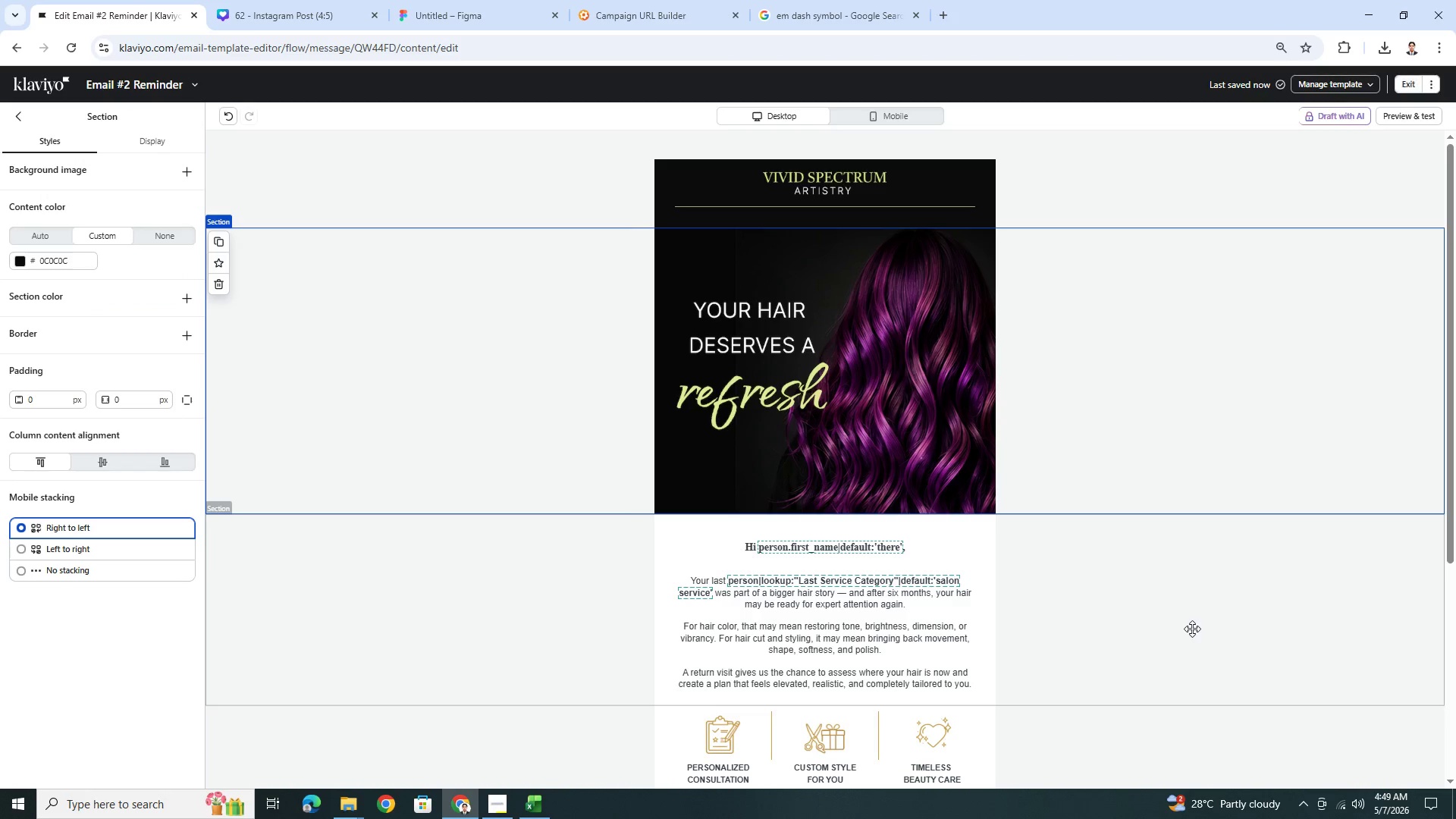 
left_click([1192, 629])
 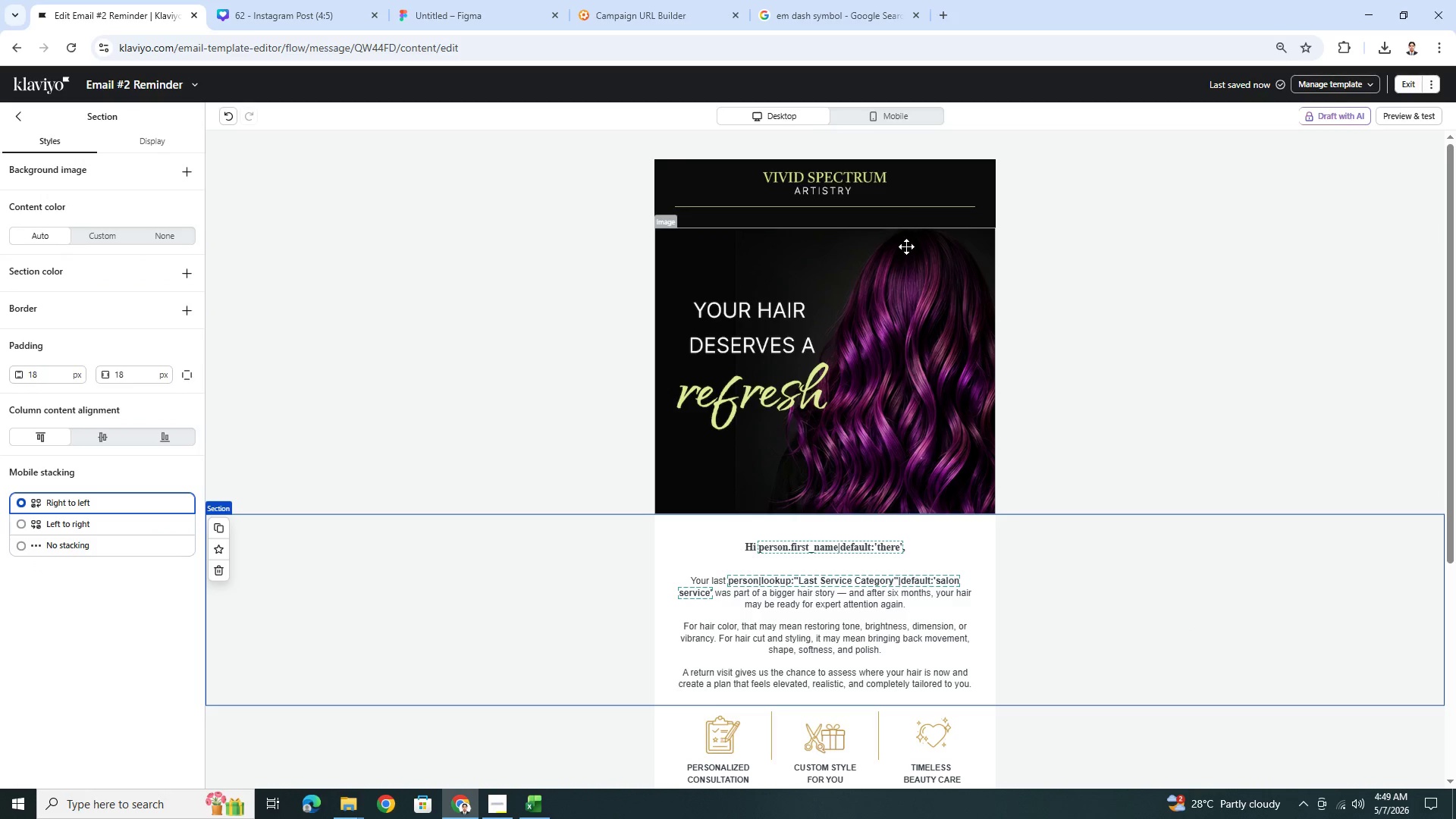 
left_click([912, 209])
 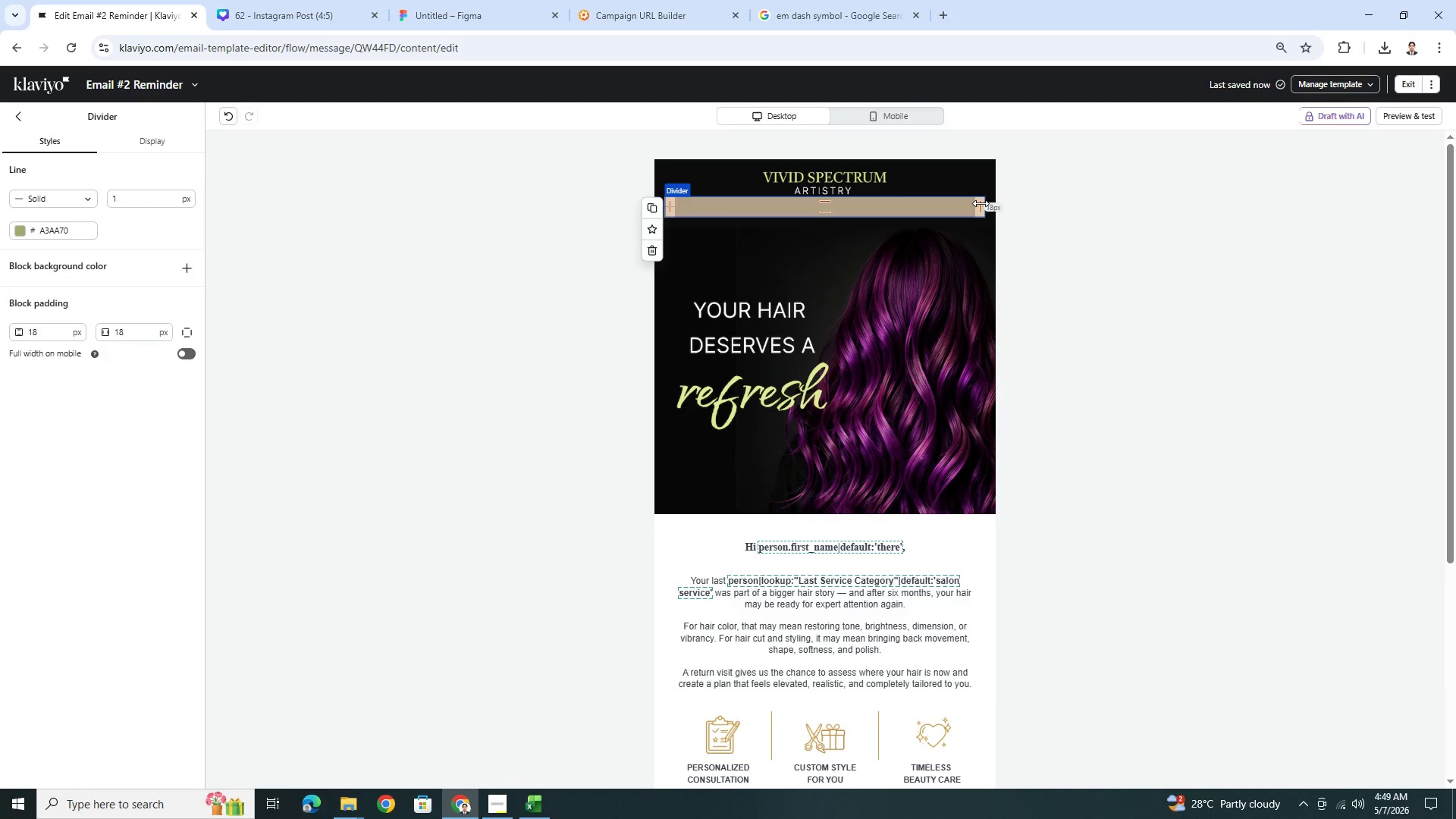 
left_click_drag(start_coordinate=[979, 204], to_coordinate=[887, 202])
 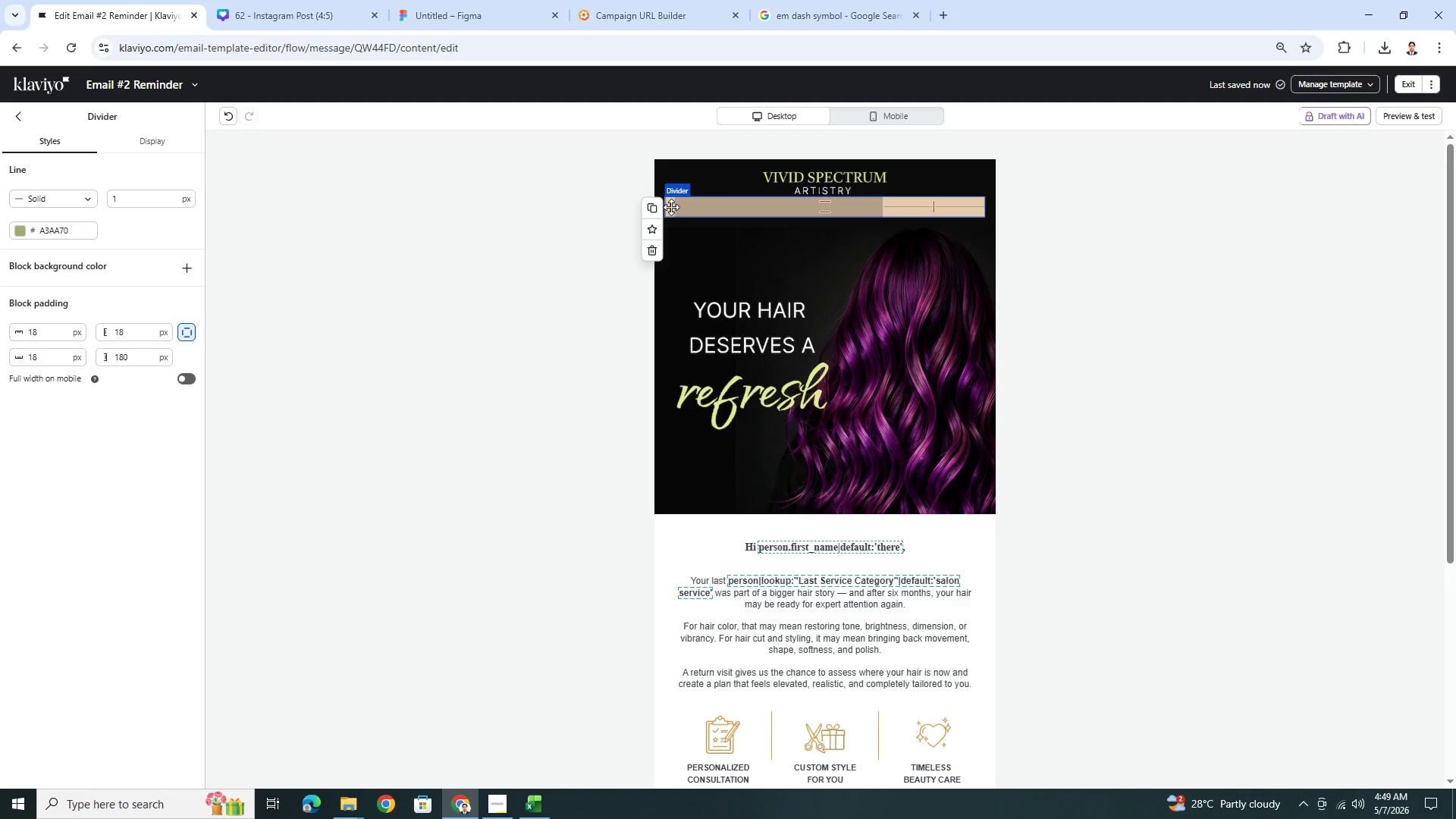 
left_click_drag(start_coordinate=[670, 206], to_coordinate=[767, 208])
 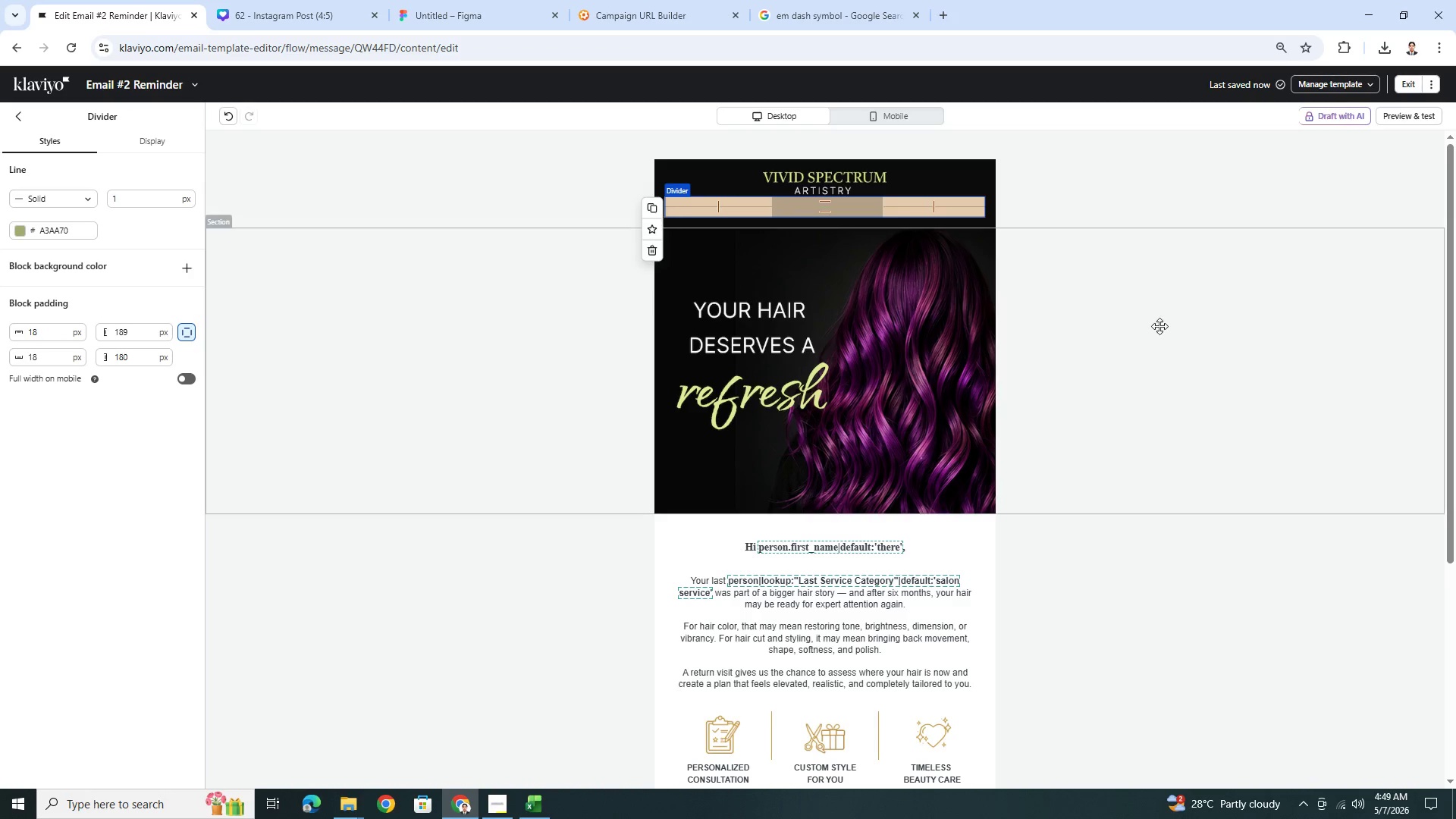 
left_click([1159, 326])
 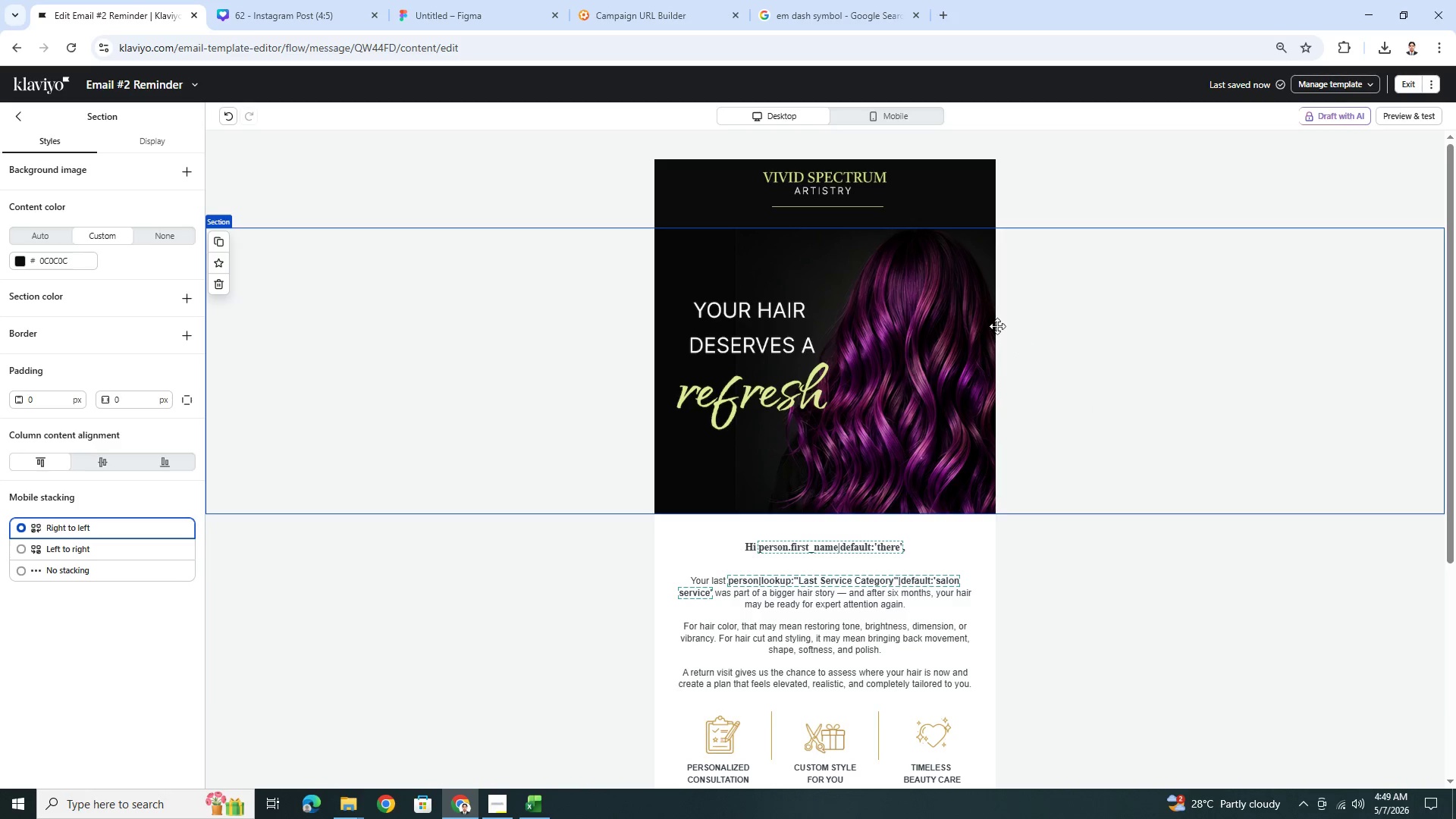 
wait(6.06)
 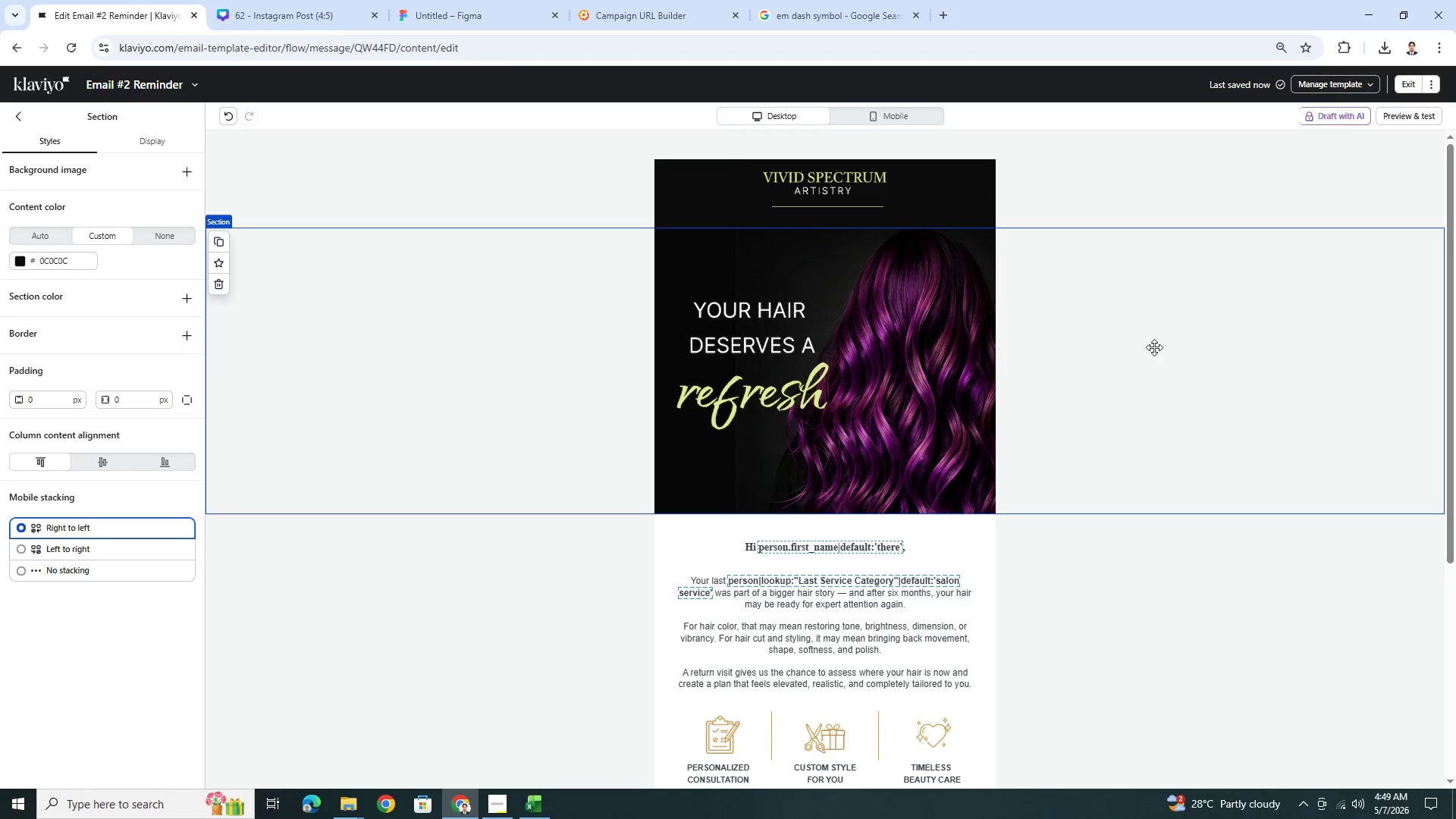 
left_click([832, 212])
 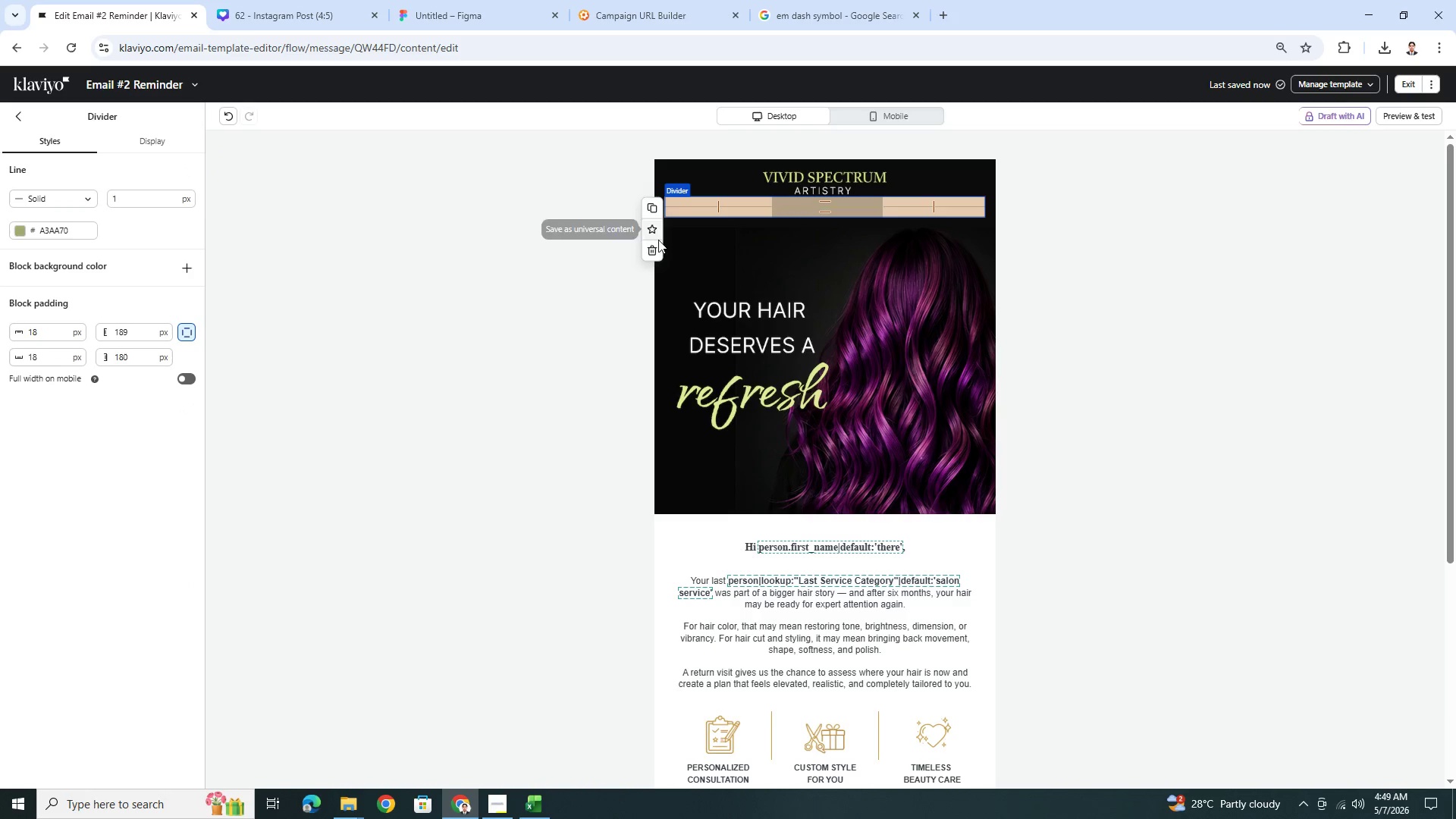 
left_click([653, 249])
 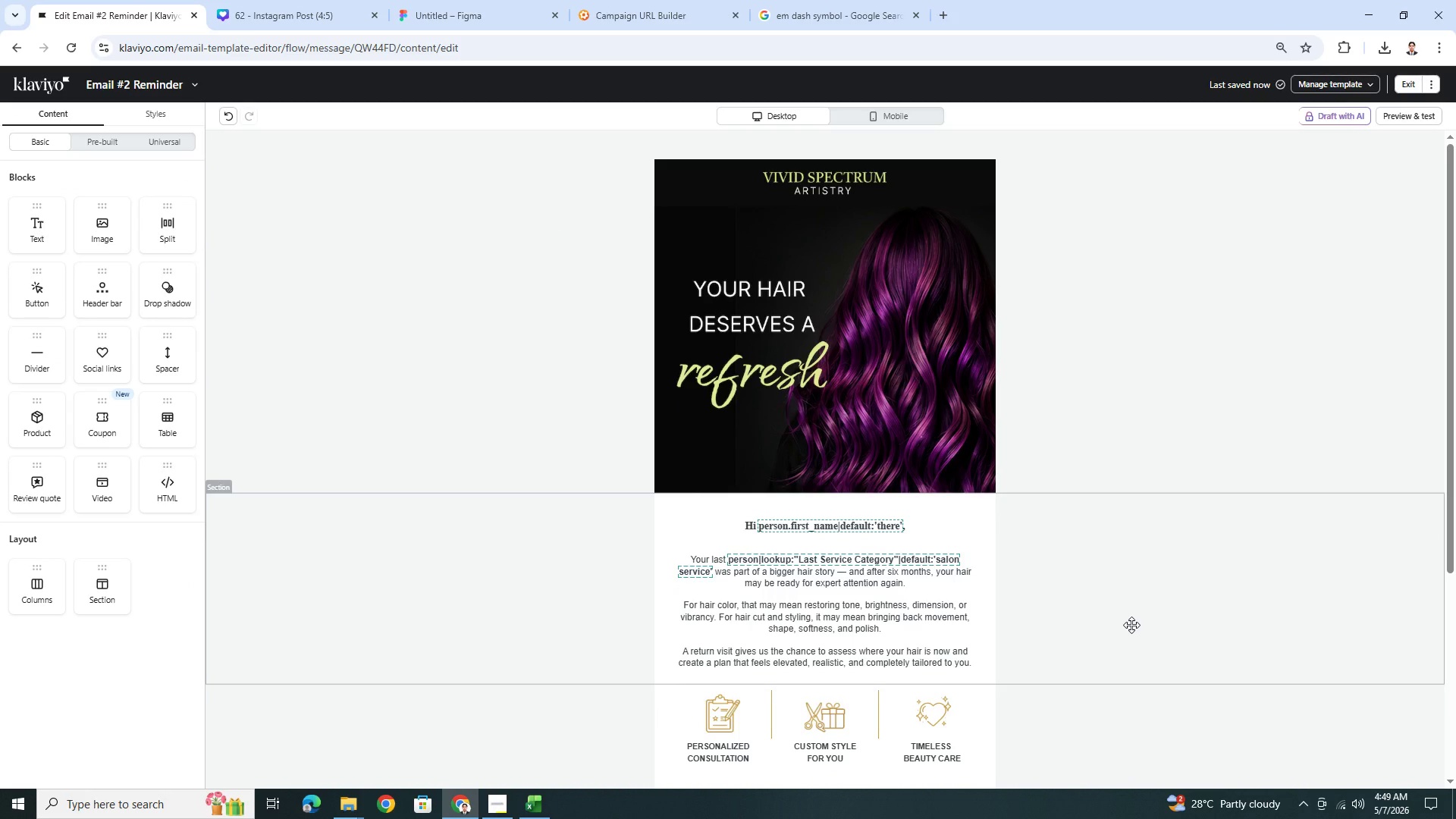 
left_click([1137, 621])
 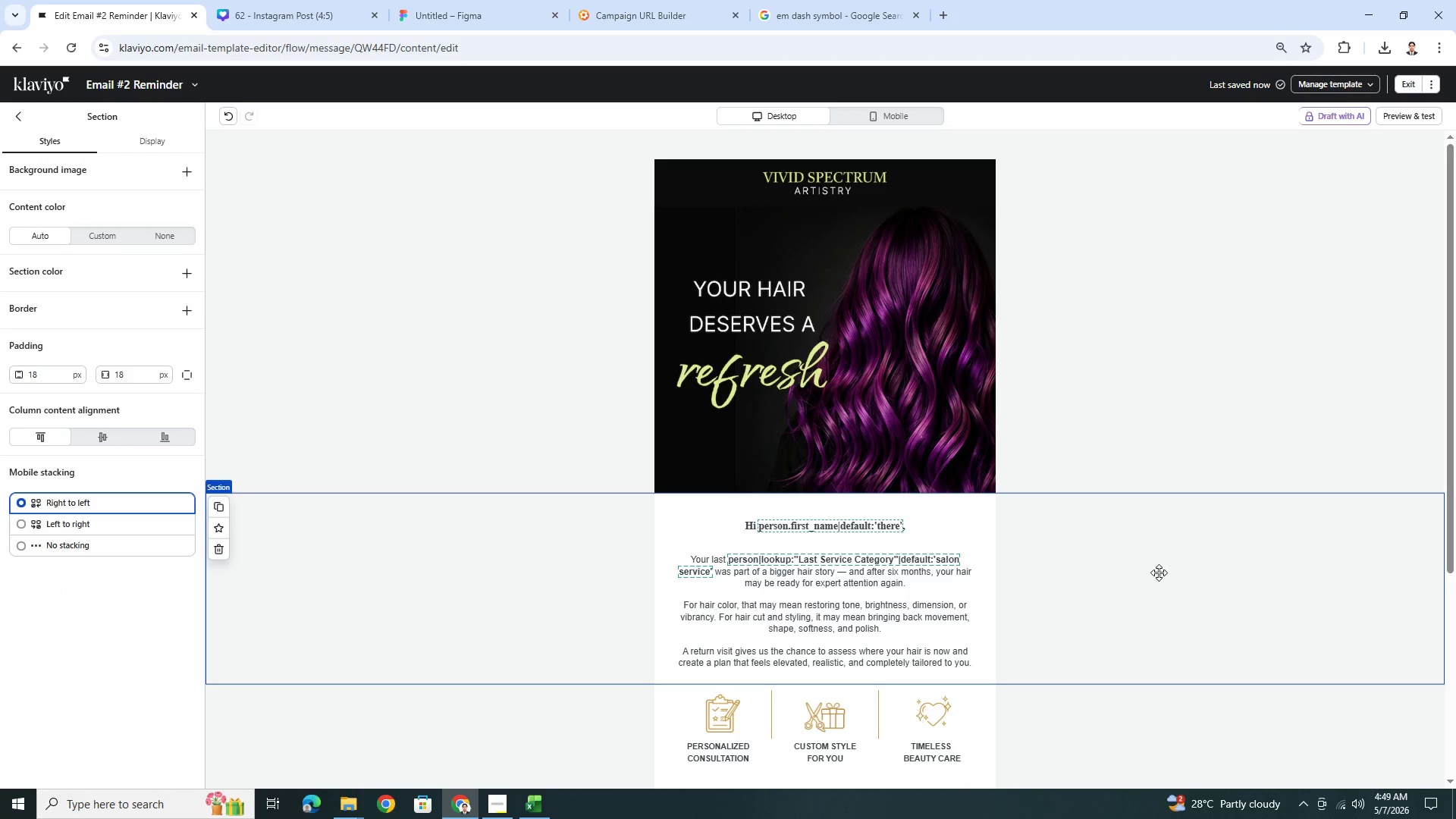 
scroll: coordinate [1169, 548], scroll_direction: up, amount: 1.0
 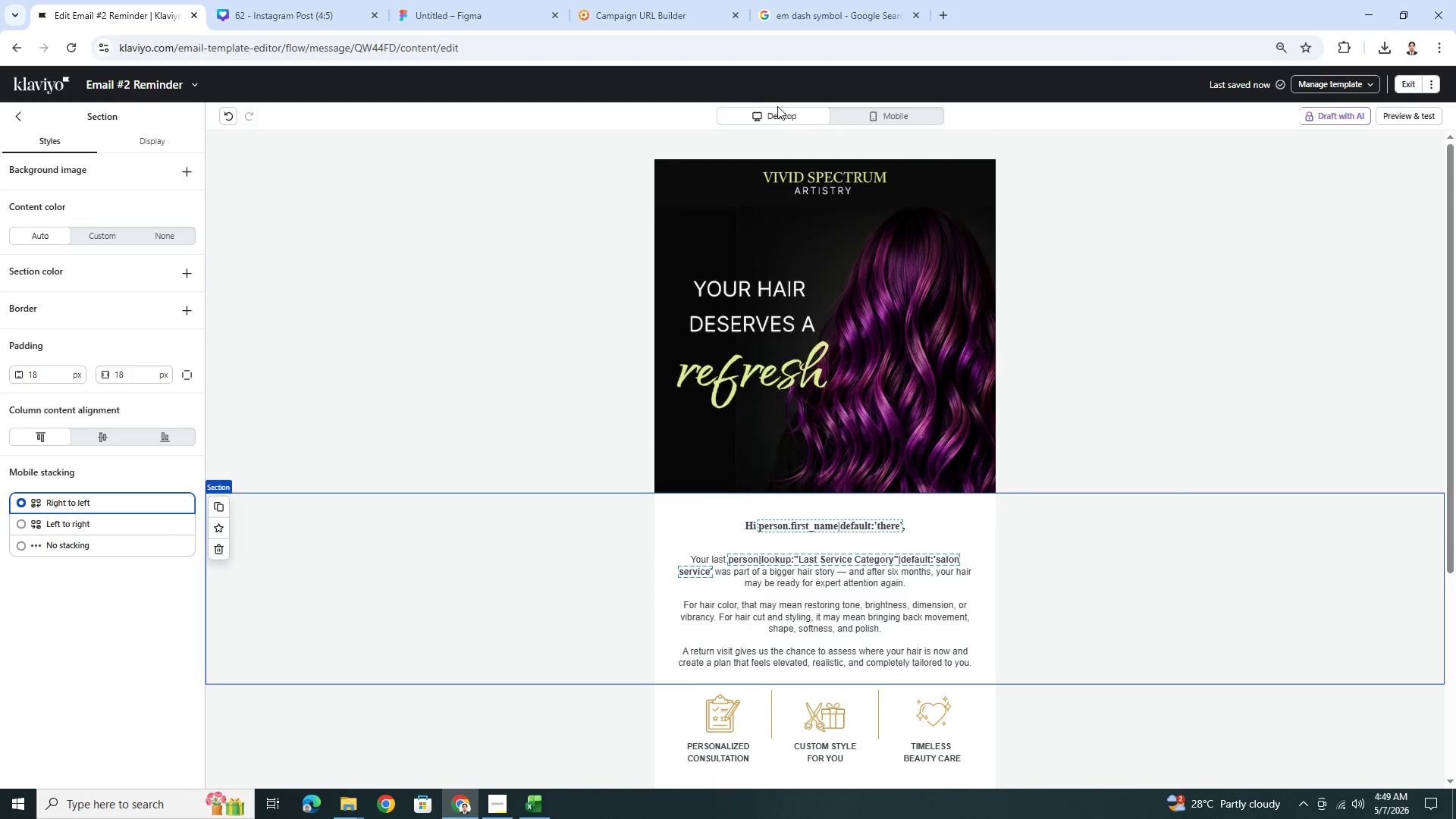 
left_click([849, 111])
 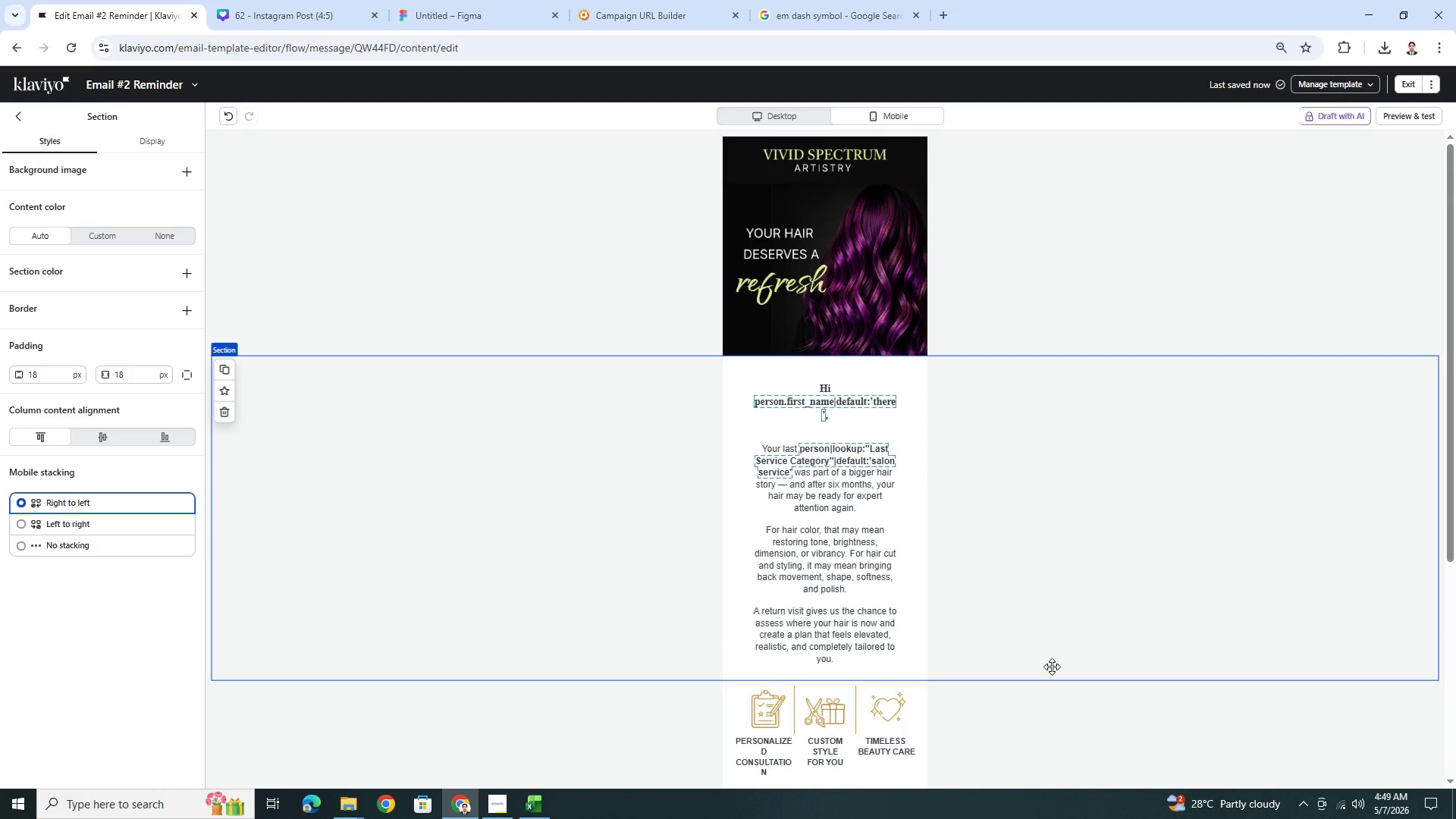 
left_click([1052, 667])
 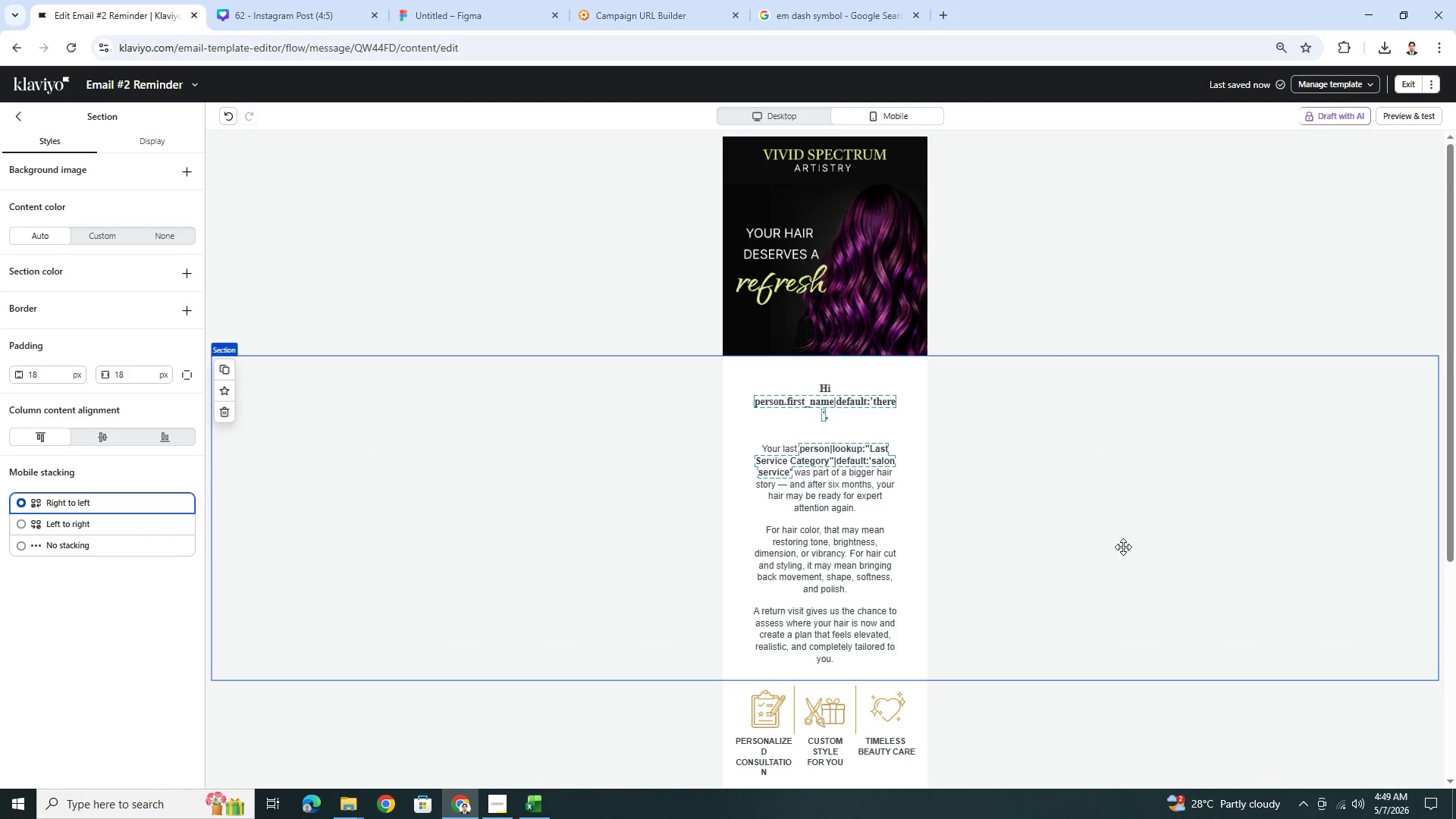 
scroll: coordinate [1124, 545], scroll_direction: down, amount: 4.0
 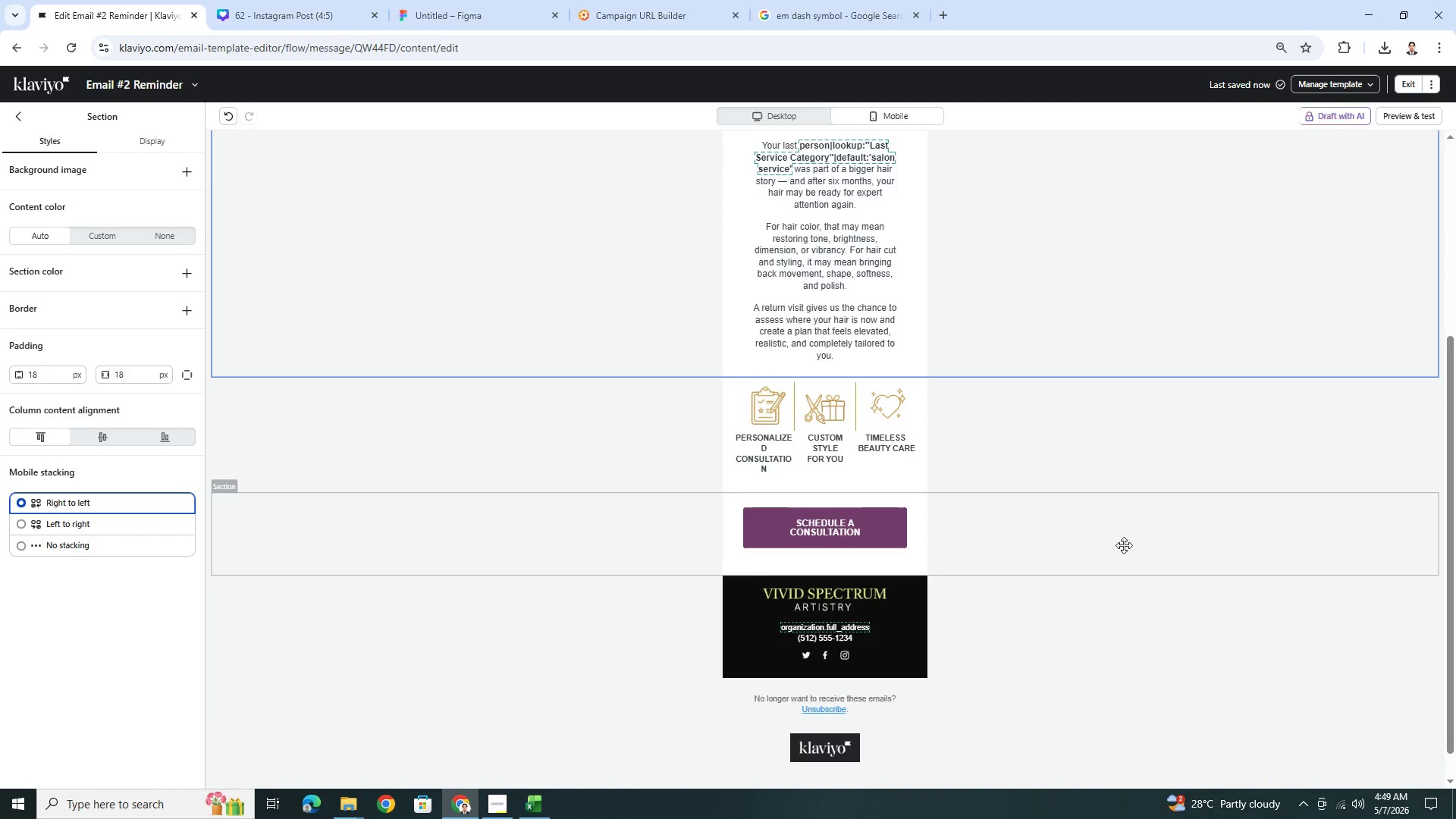 
scroll: coordinate [1124, 545], scroll_direction: up, amount: 2.0
 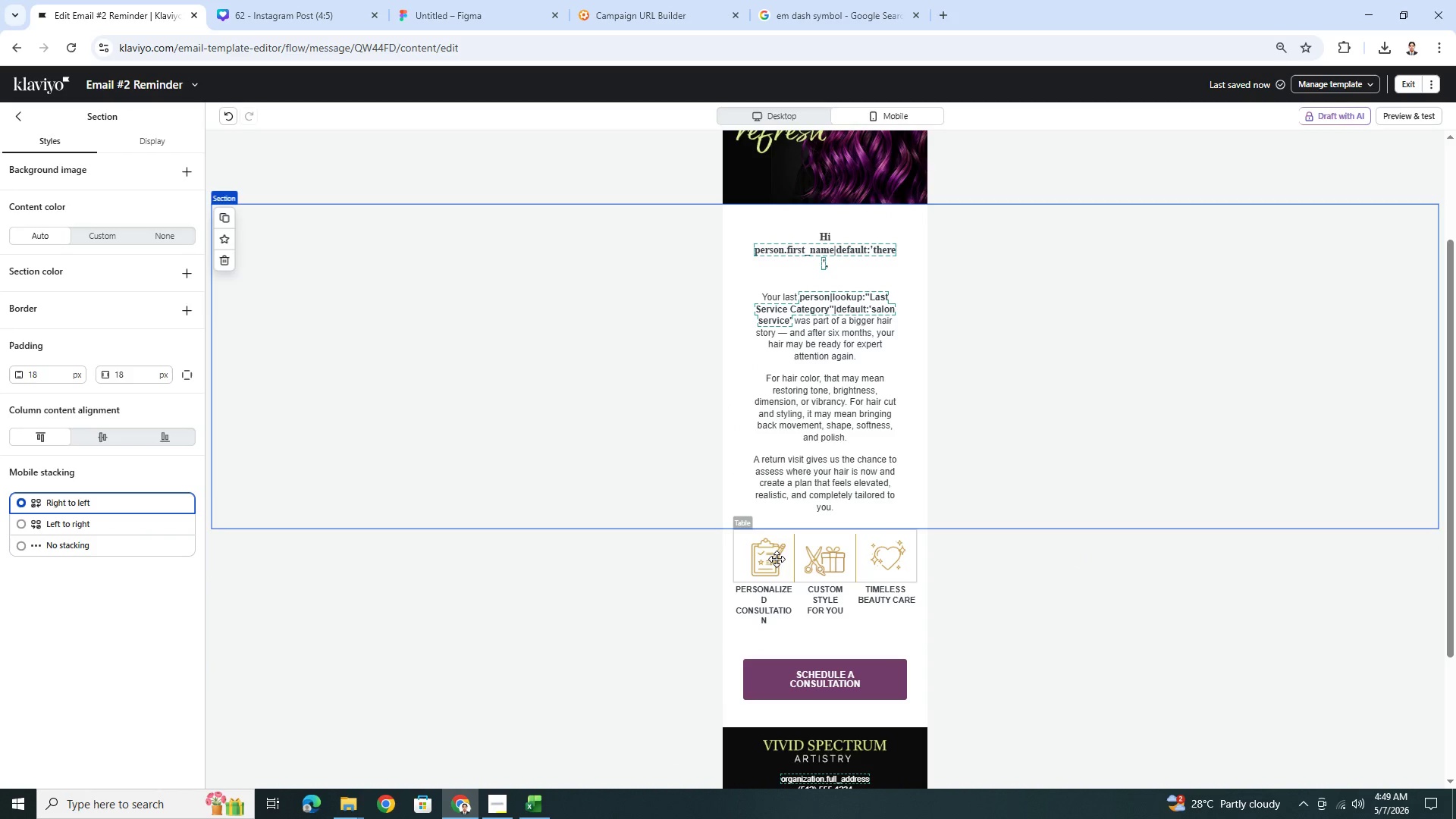 
left_click([771, 592])
 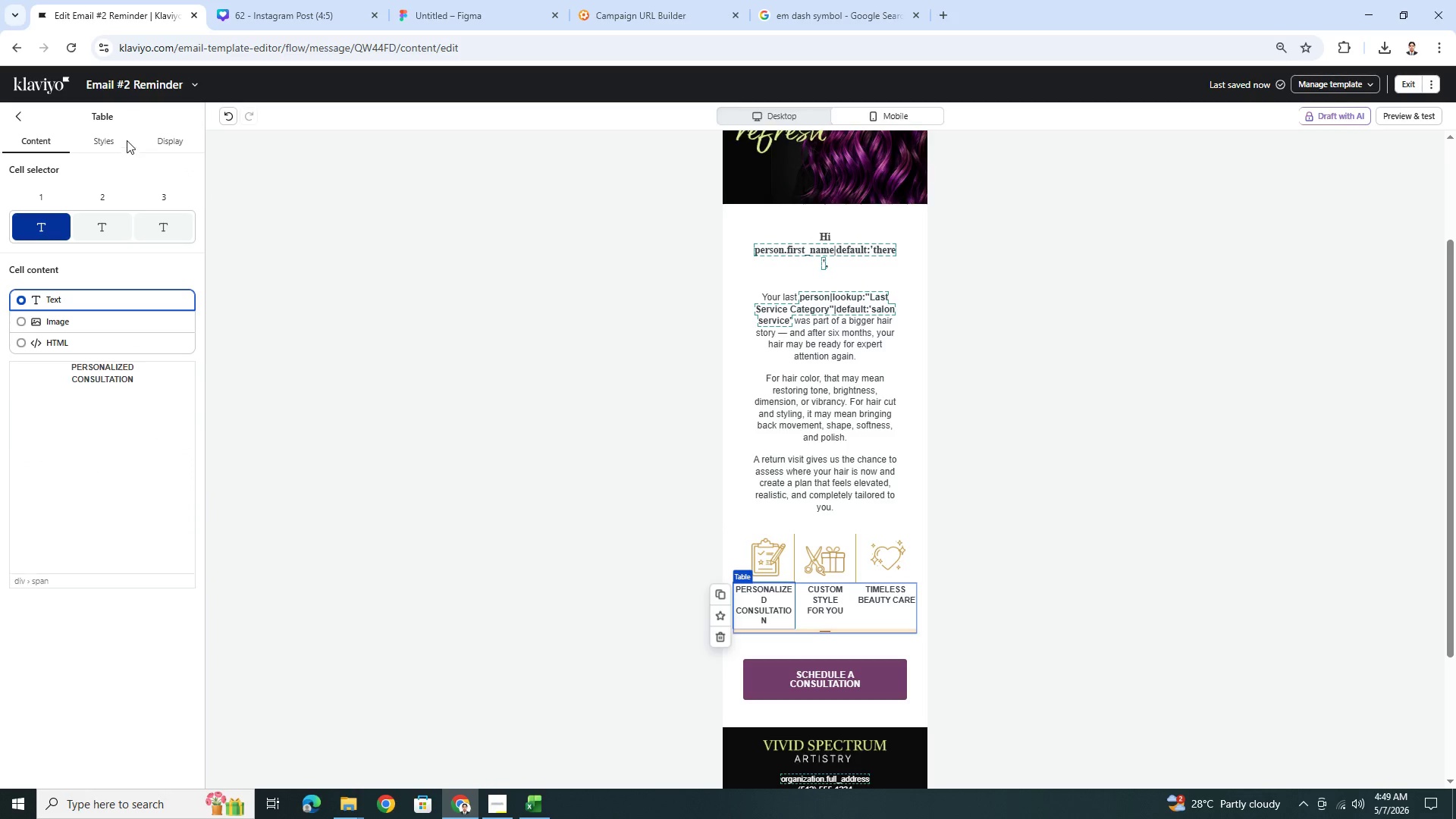 
left_click([127, 136])
 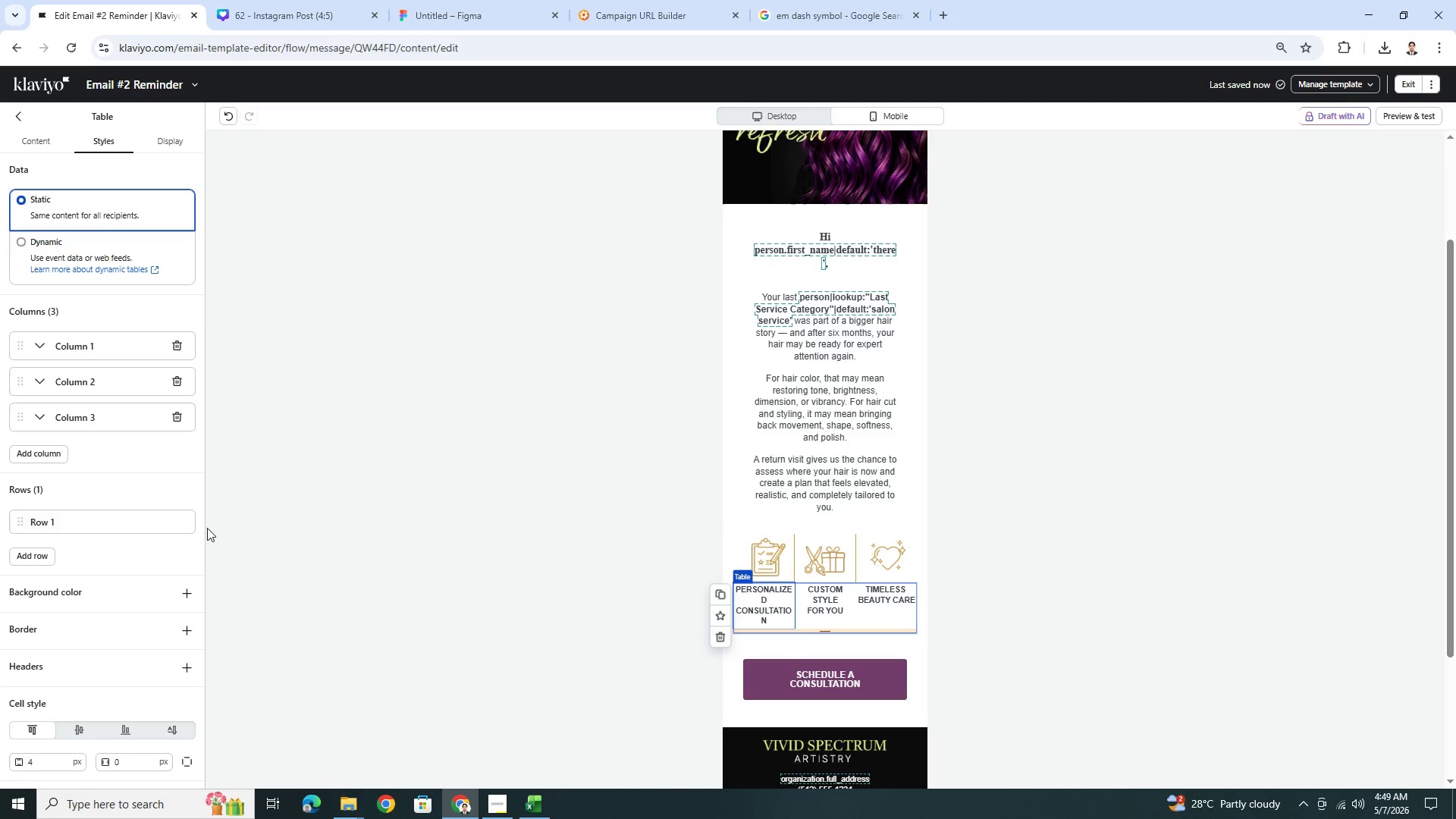 
scroll: coordinate [179, 535], scroll_direction: down, amount: 6.0
 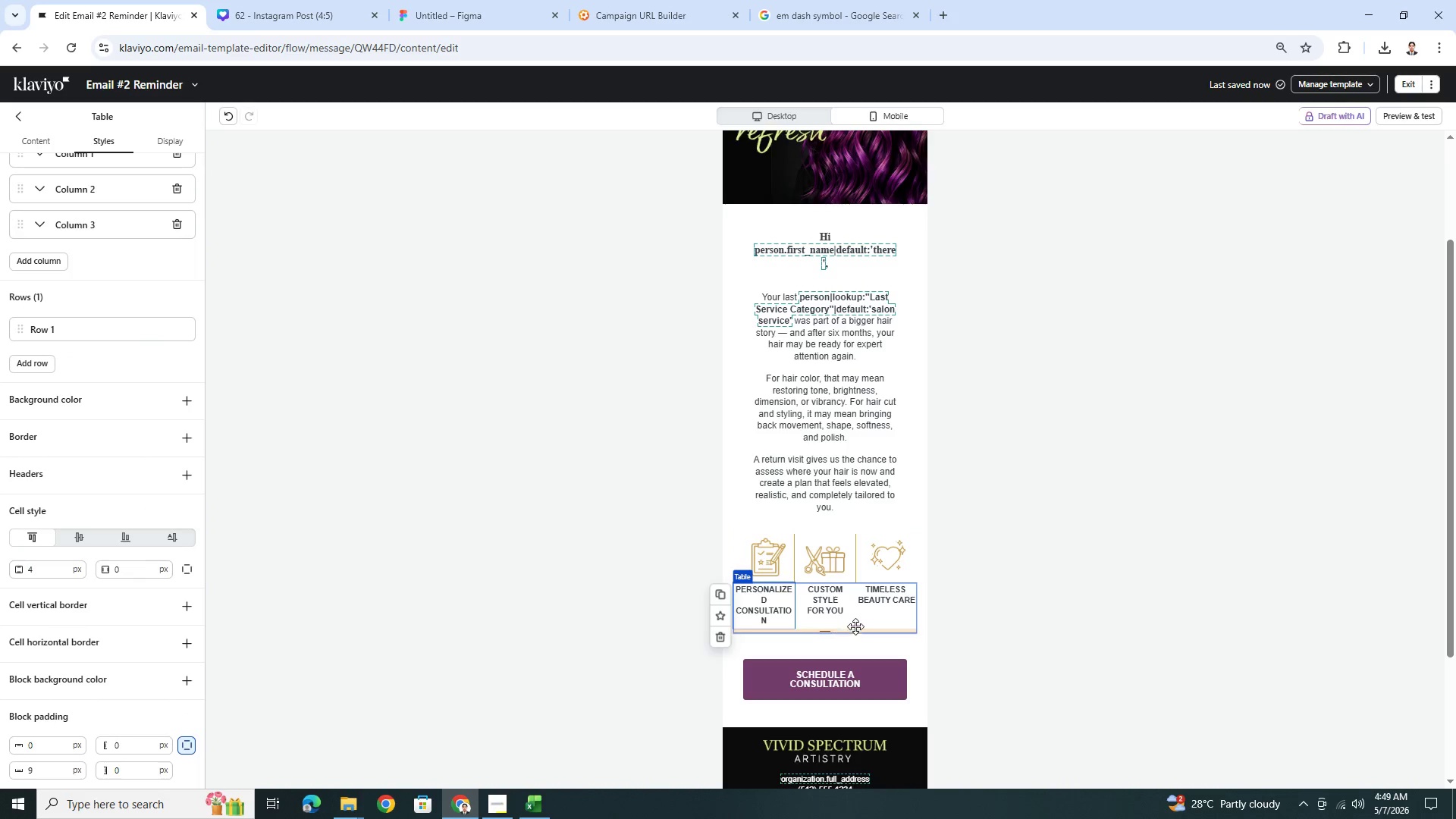 
left_click([758, 592])
 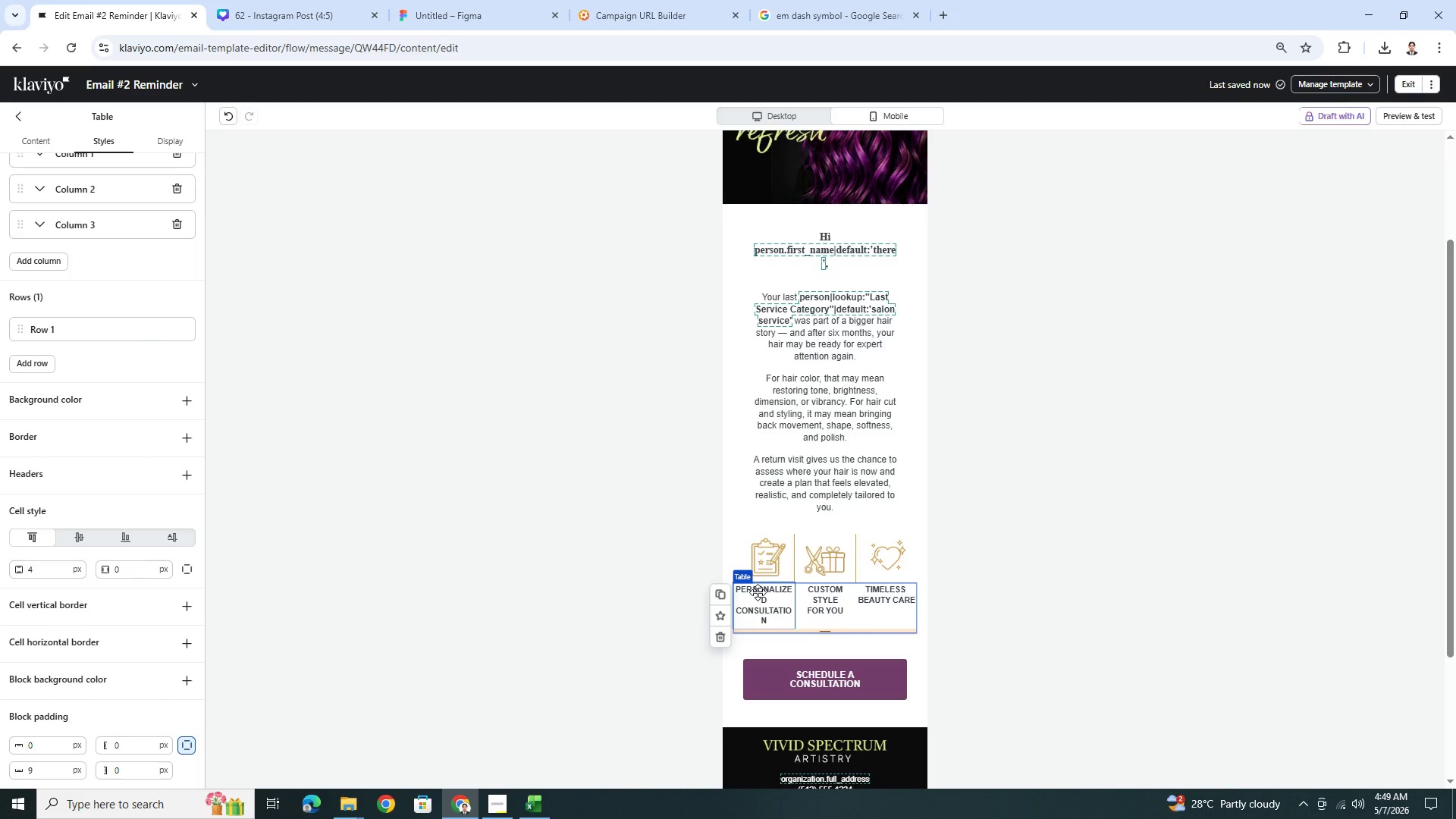 
double_click([758, 592])
 